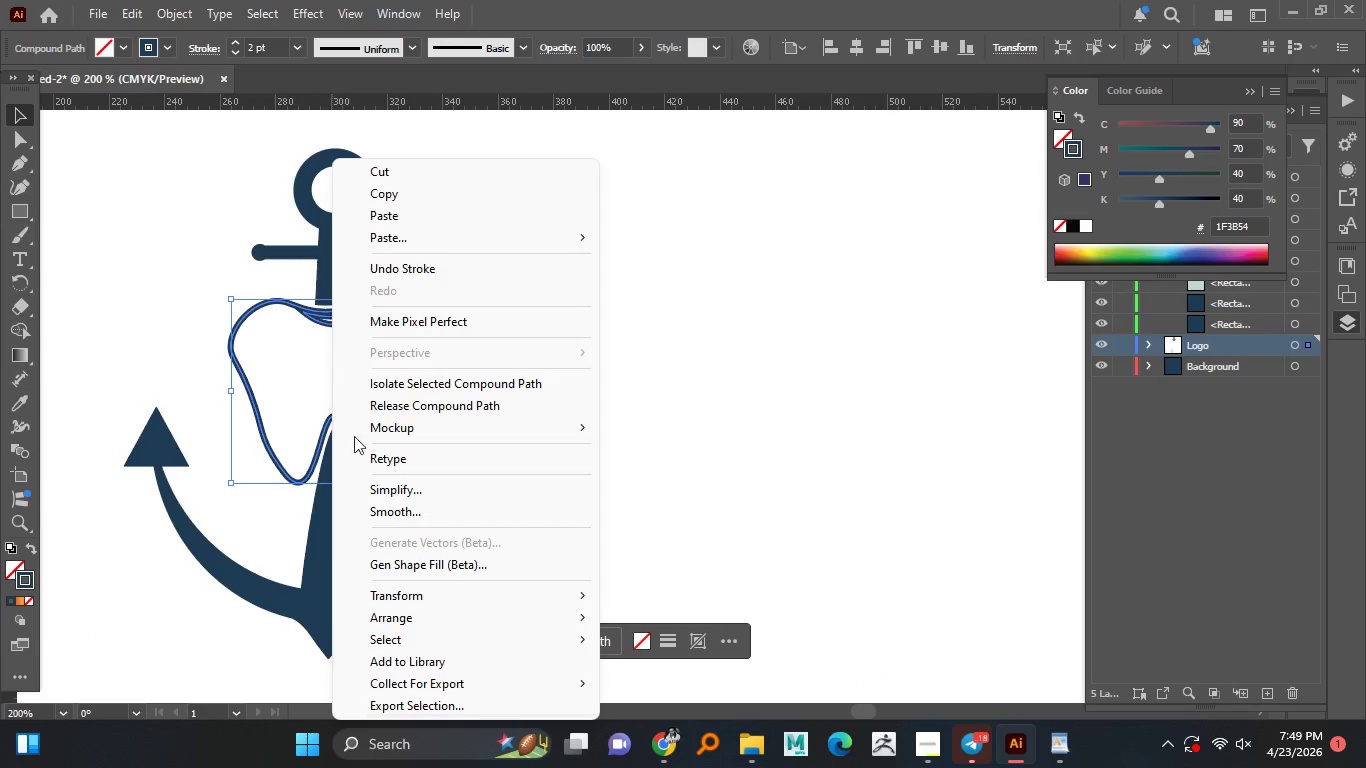 
right_click([332, 320])
 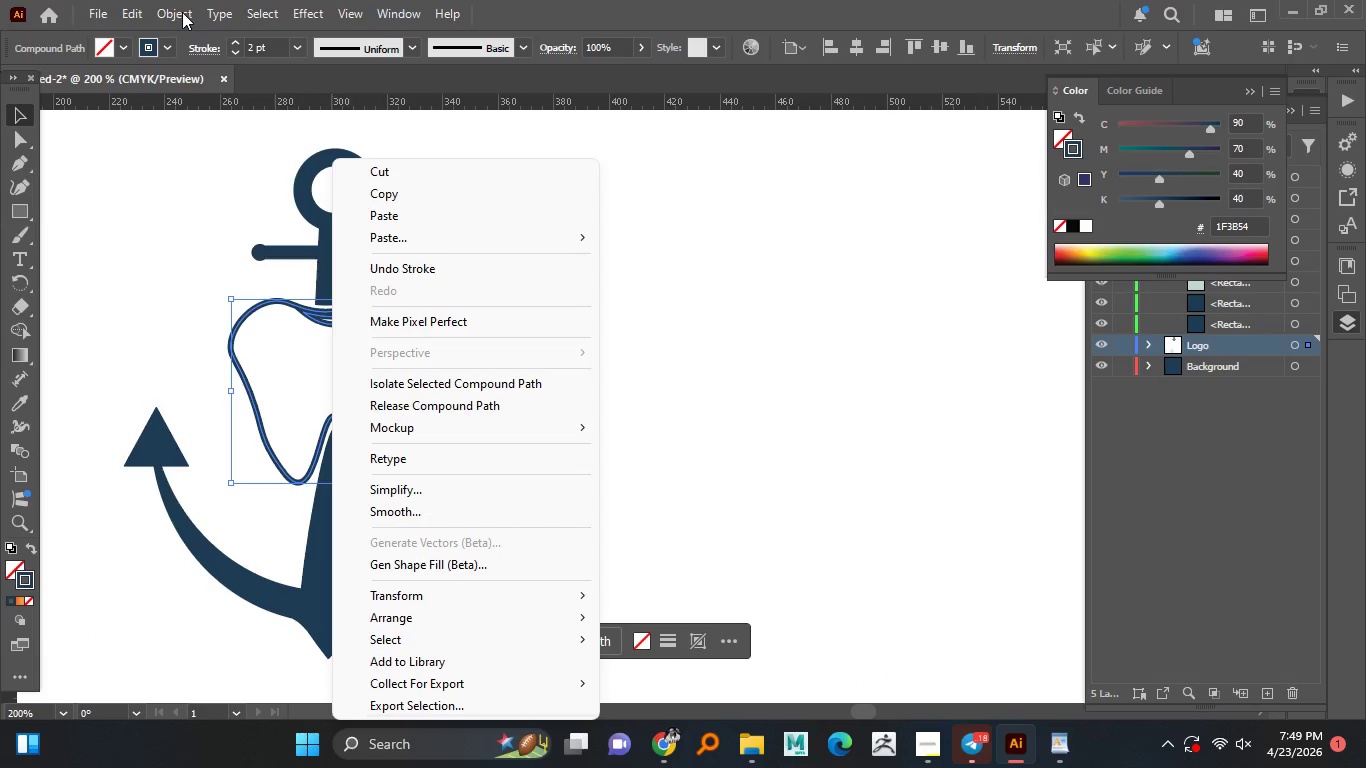 
left_click([182, 12])
 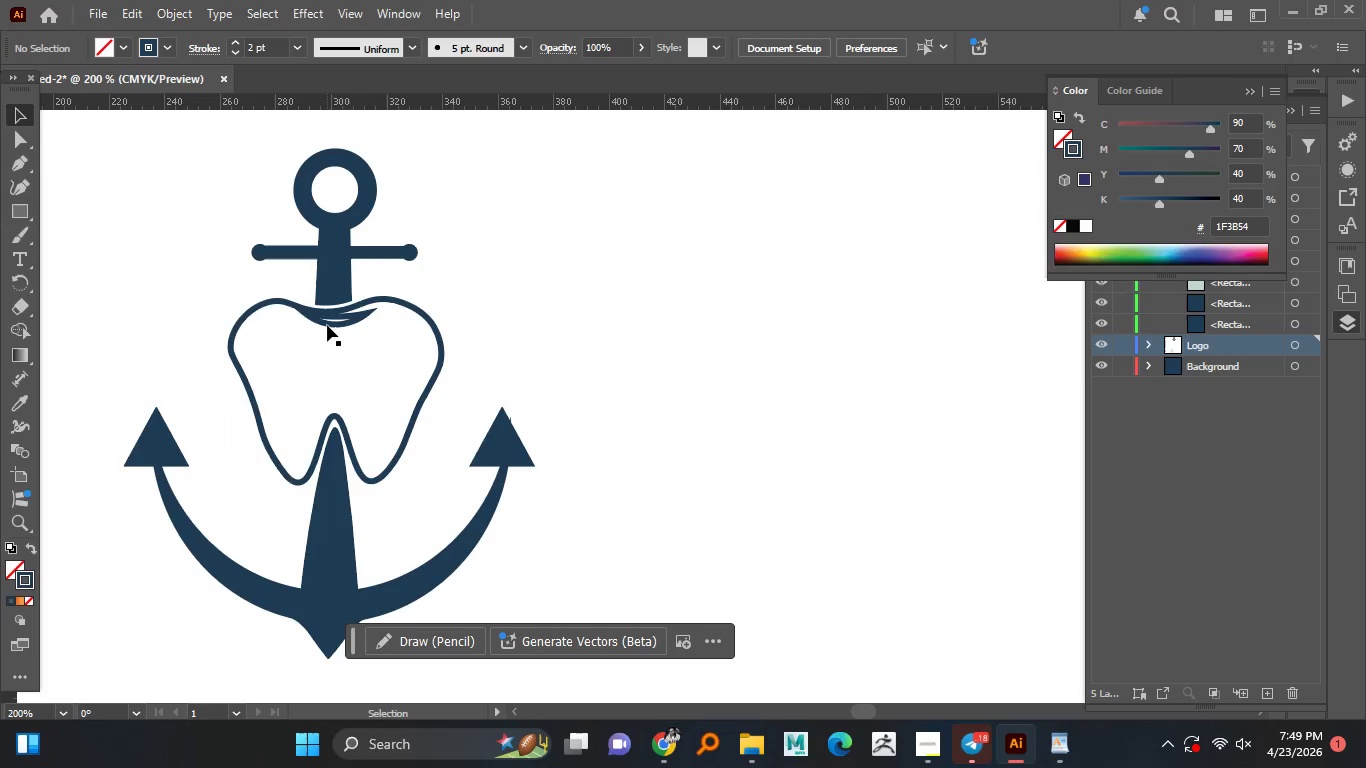 
left_click([636, 247])
 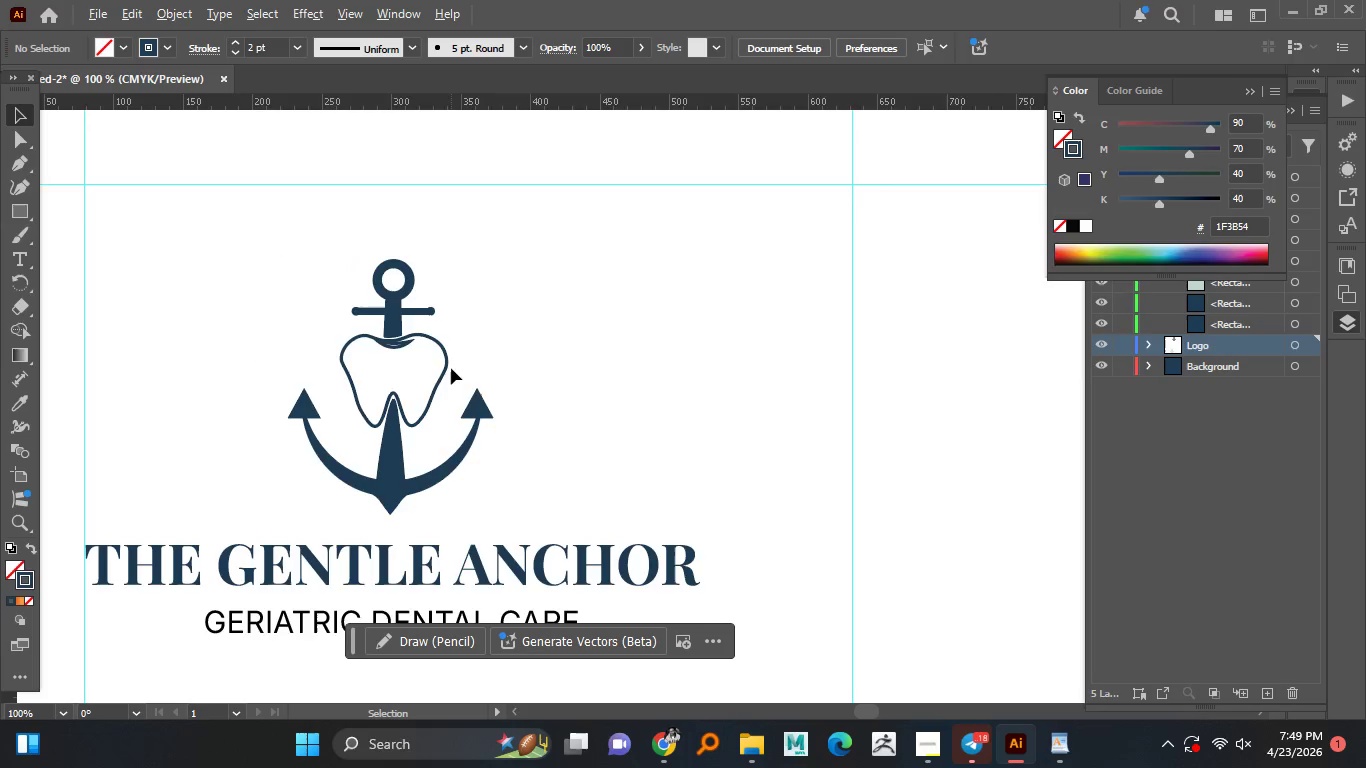 
hold_key(key=AltLeft, duration=1.5)
scroll: coordinate [451, 368], scroll_direction: down, amount: 2.0
 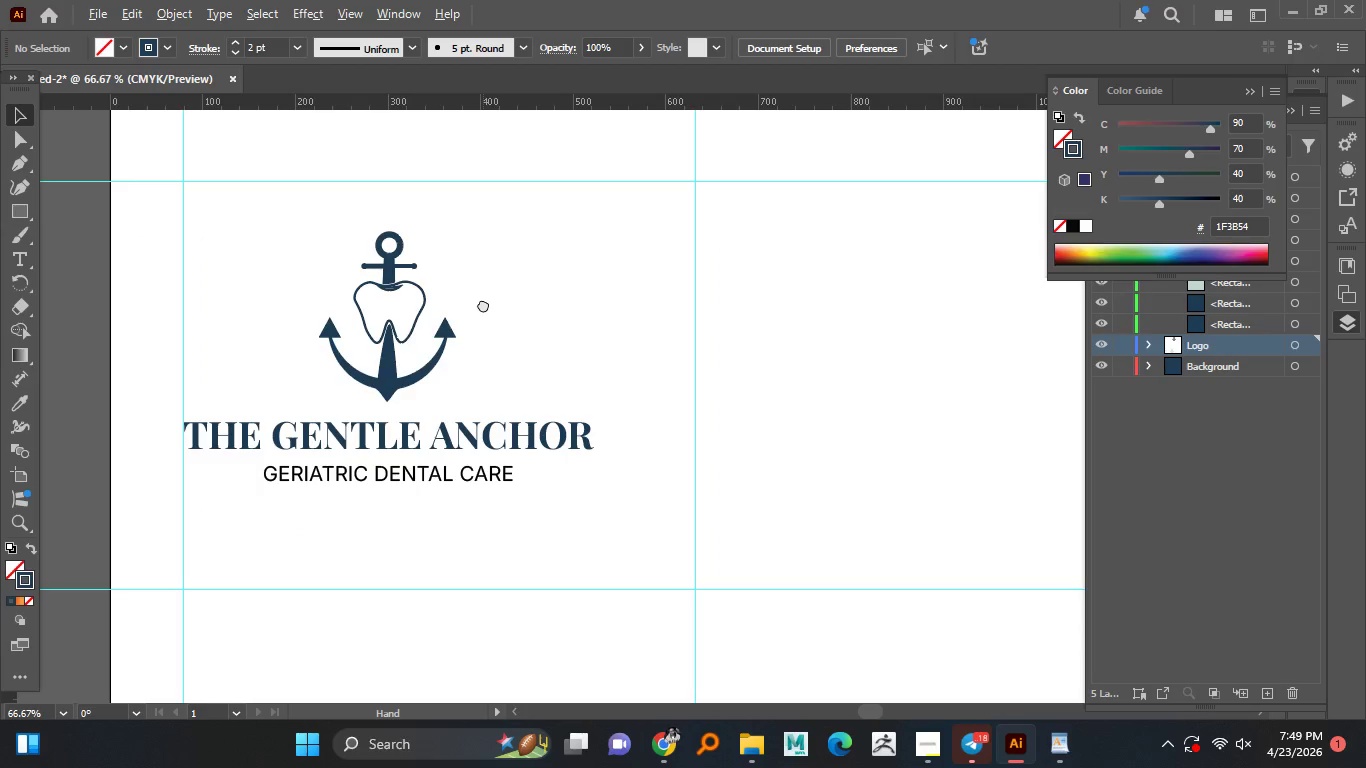 
hold_key(key=AltLeft, duration=1.5)
 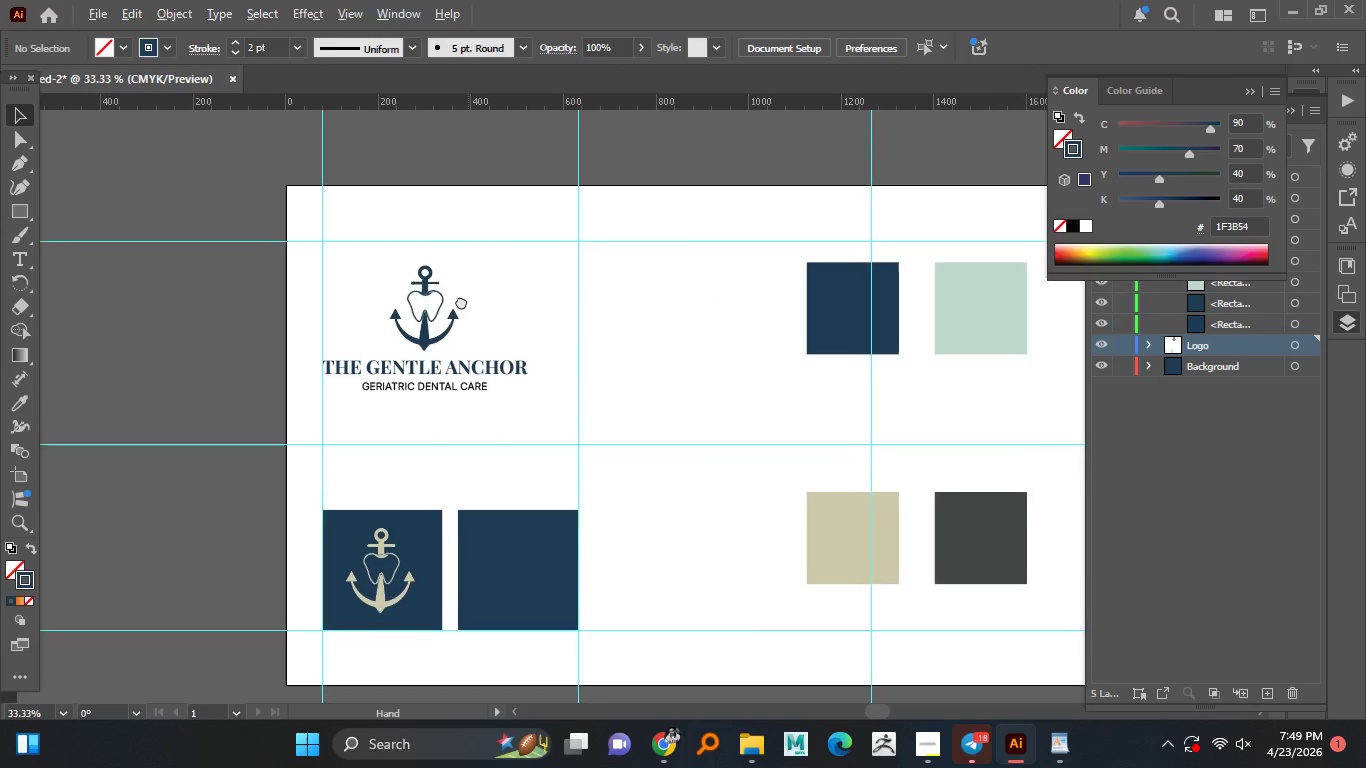 
key(Alt+AltLeft)
 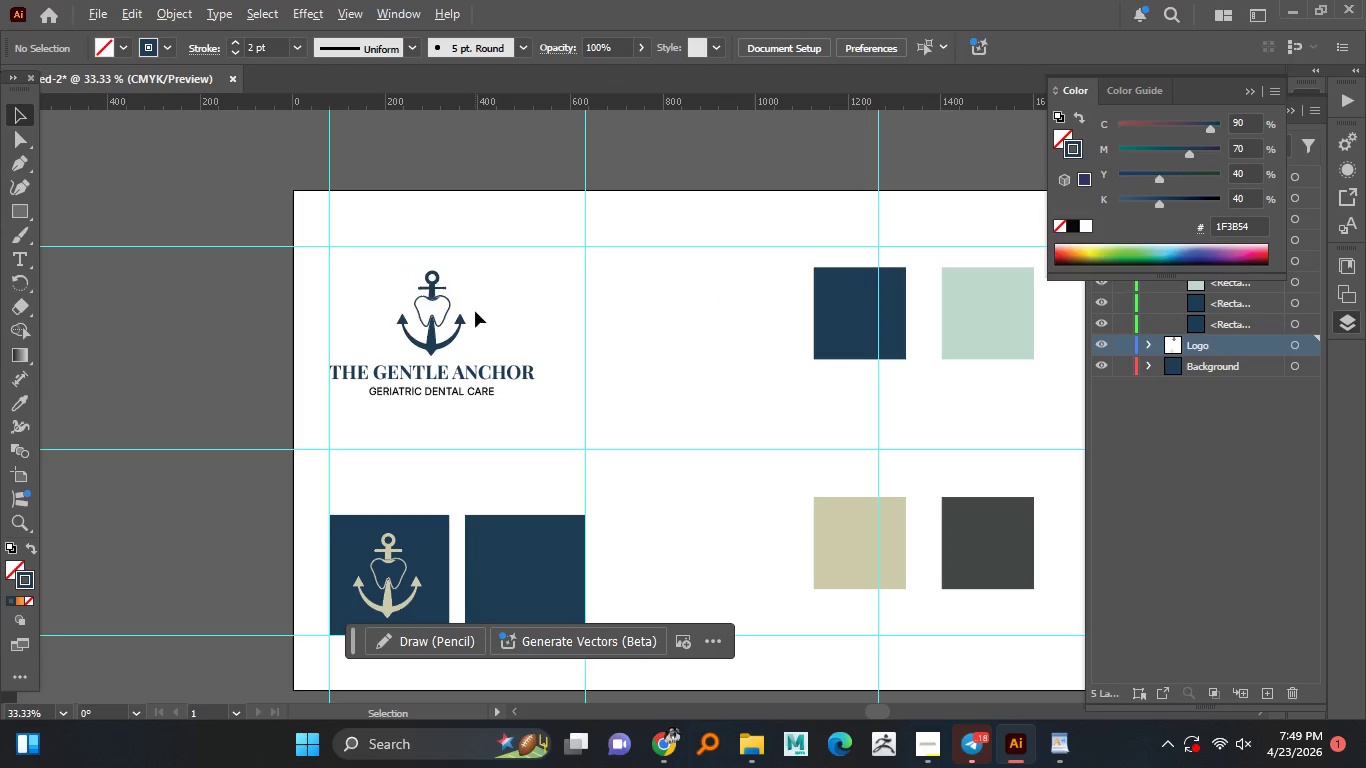 
key(Alt+AltLeft)
 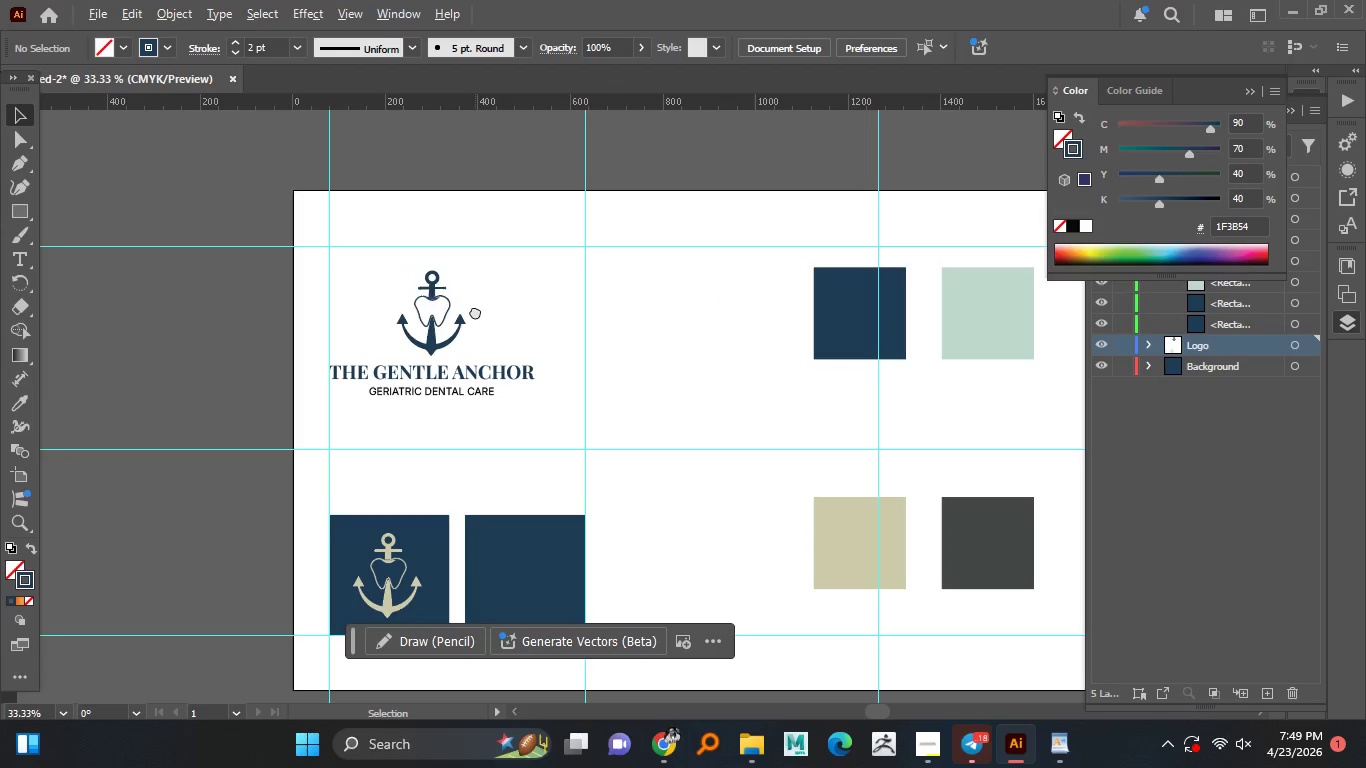 
hold_key(key=AltLeft, duration=1.53)
scroll: coordinate [475, 311], scroll_direction: down, amount: 2.0
 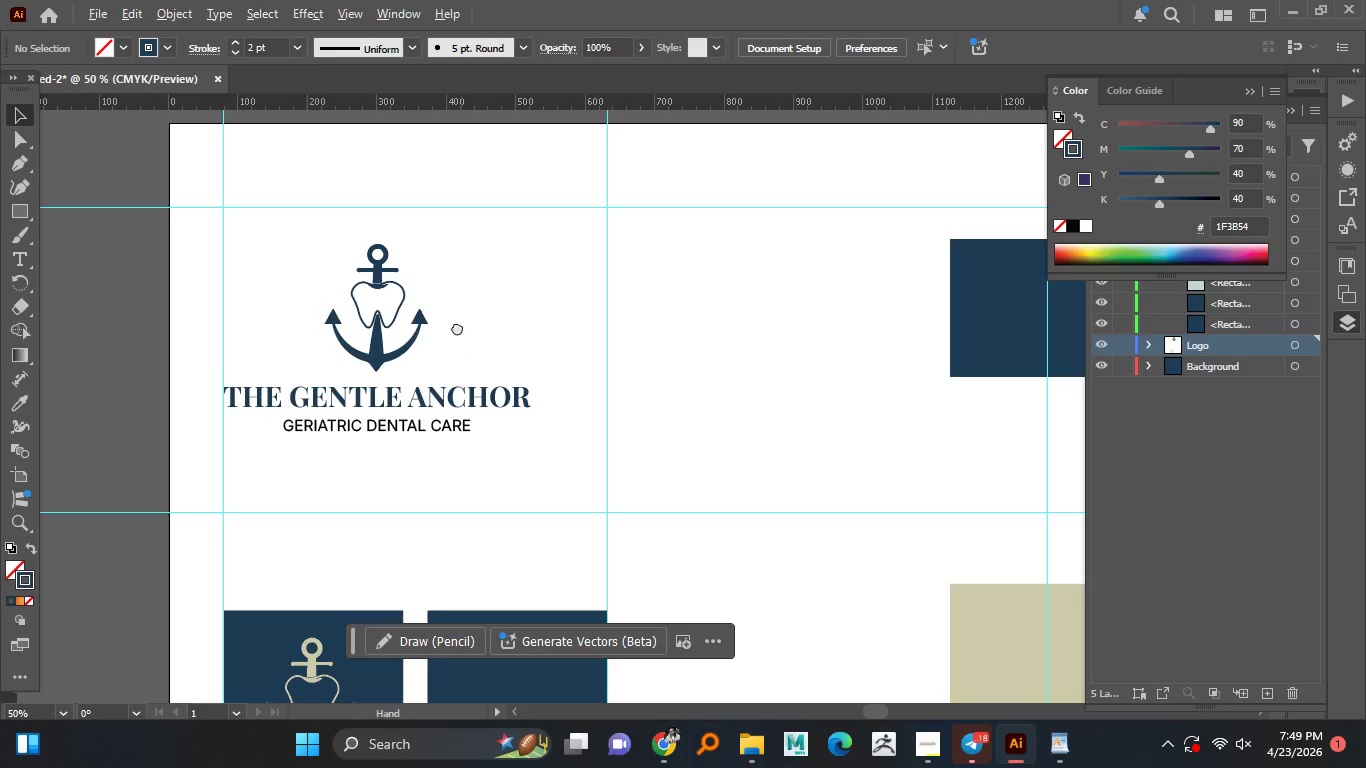 
hold_key(key=AltLeft, duration=1.5)
scroll: coordinate [439, 304], scroll_direction: none, amount: 0.0
 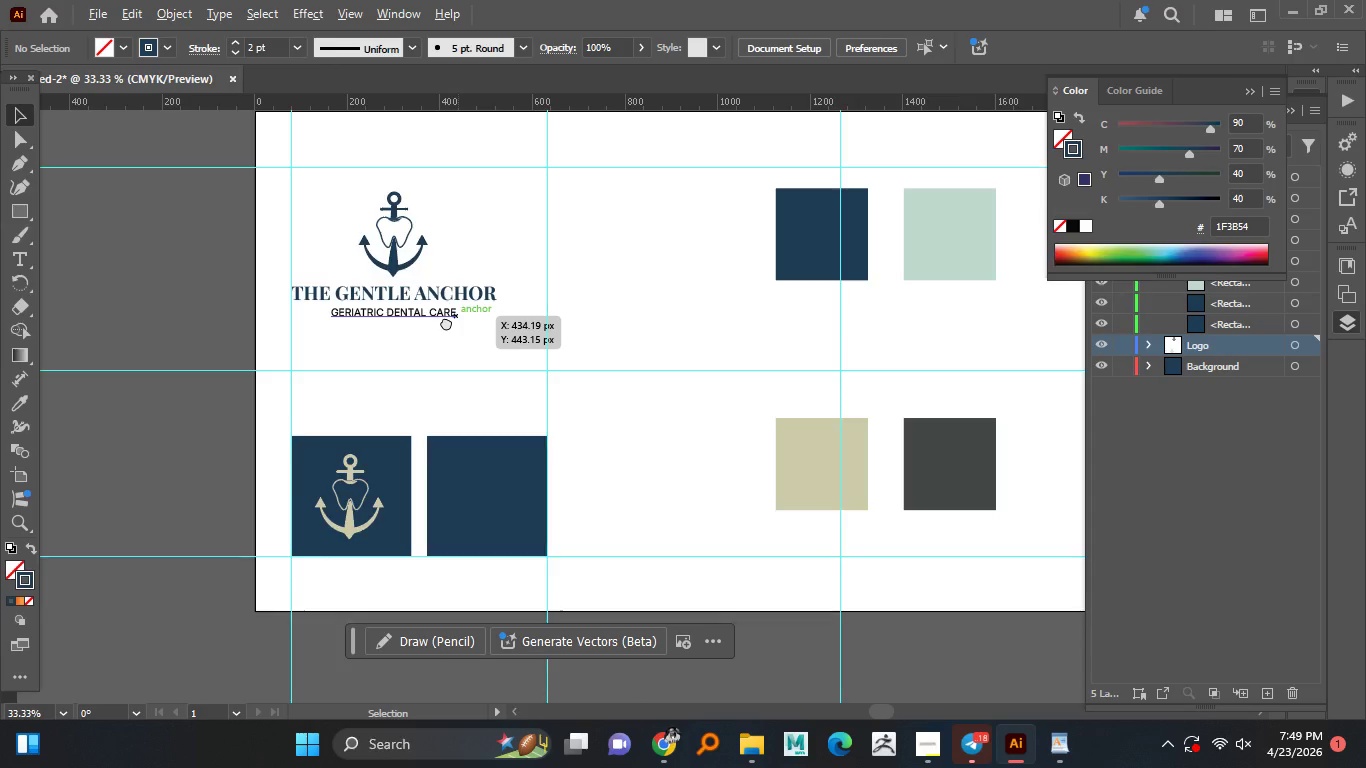 
hold_key(key=AltLeft, duration=1.19)
scroll: coordinate [449, 302], scroll_direction: none, amount: 0.0
 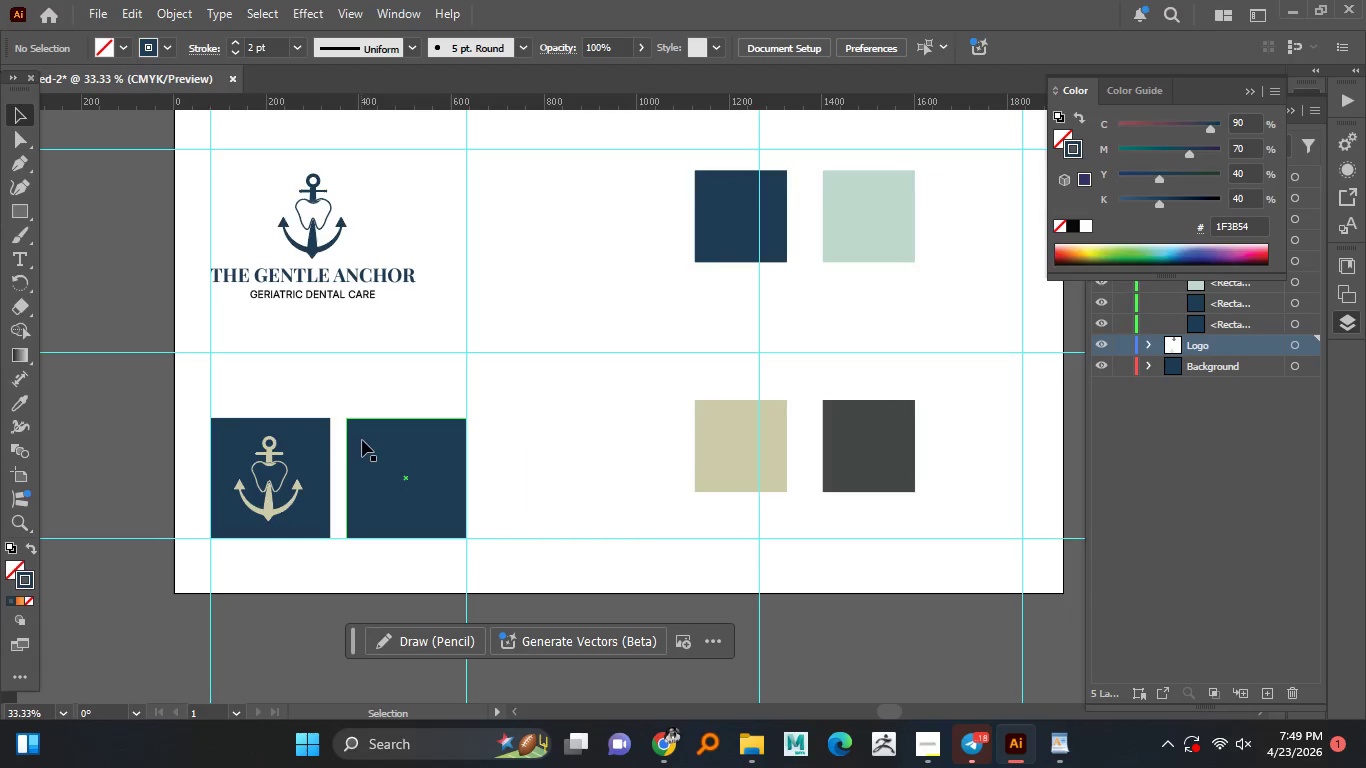 
scroll: coordinate [336, 418], scroll_direction: down, amount: 1.0
 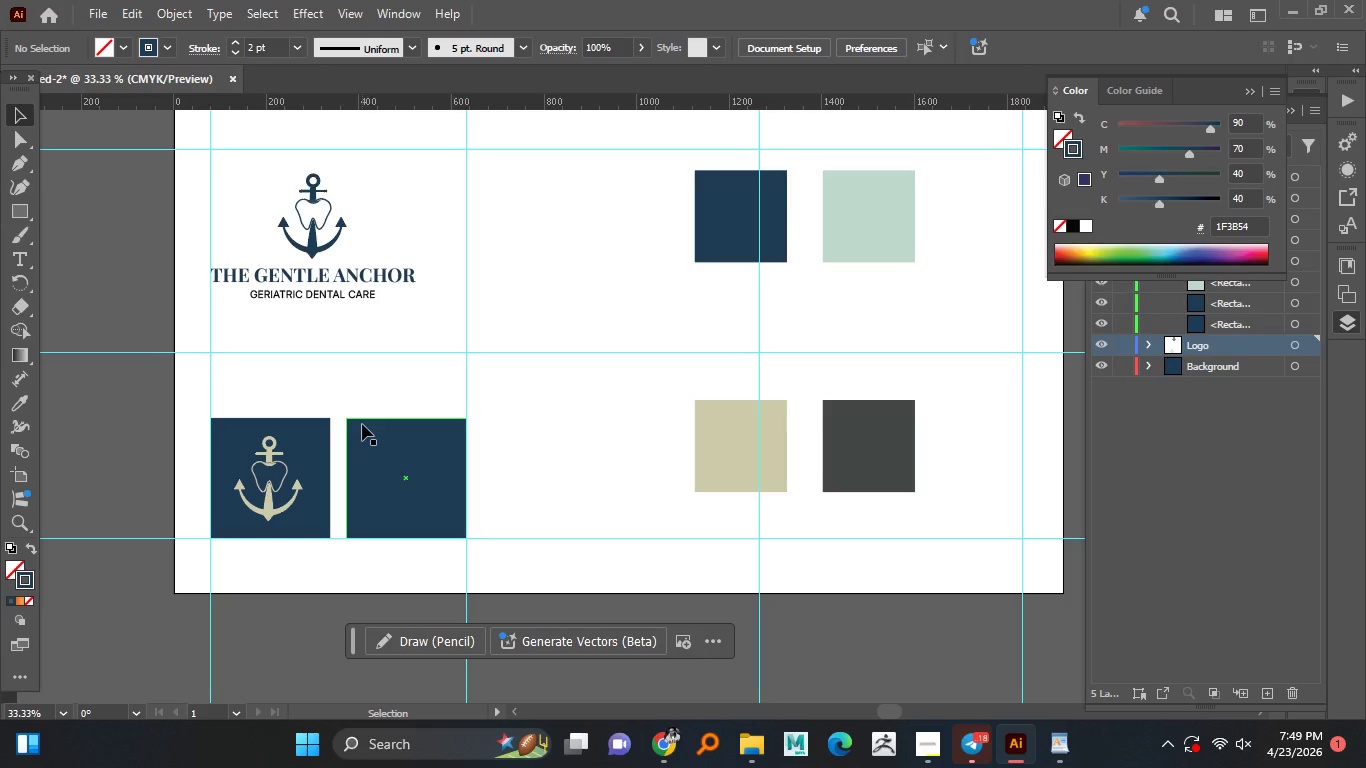 
wait(9.51)
 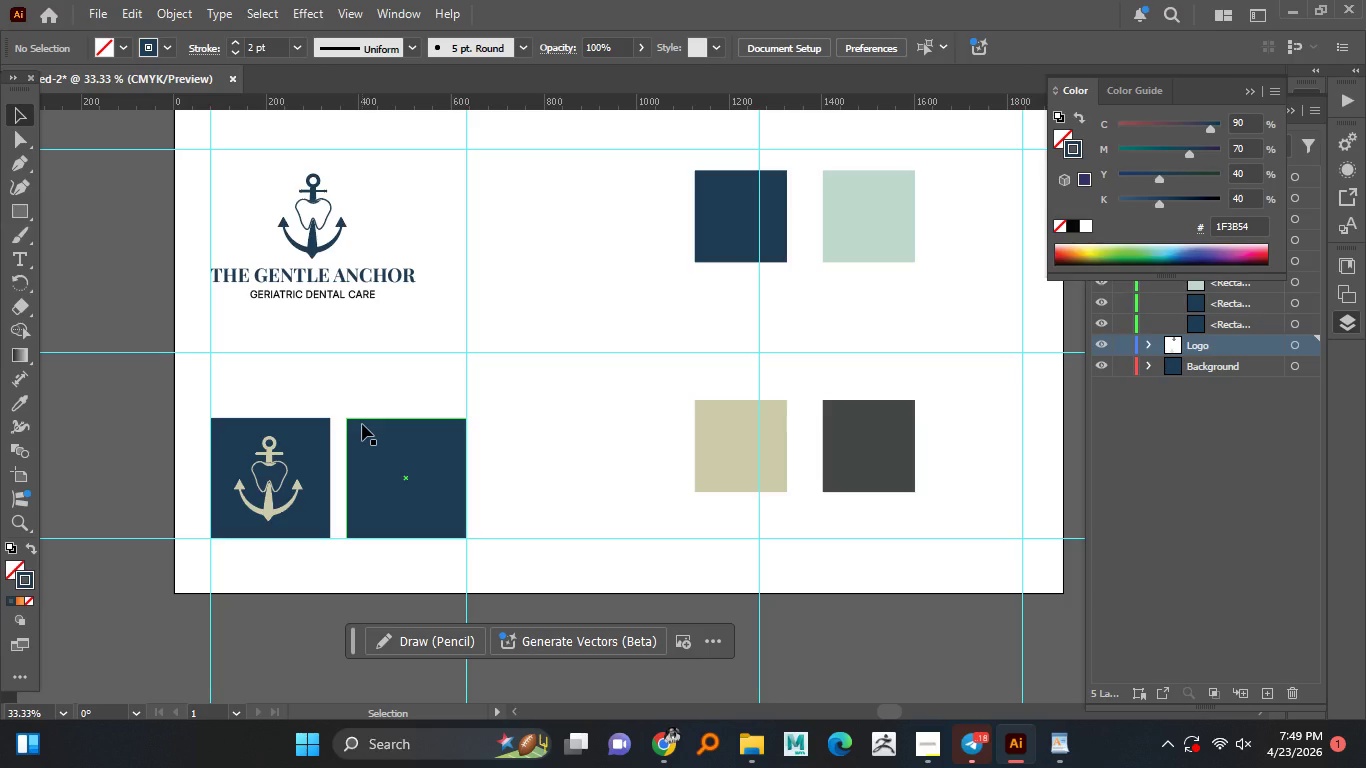 
left_click([392, 461])
 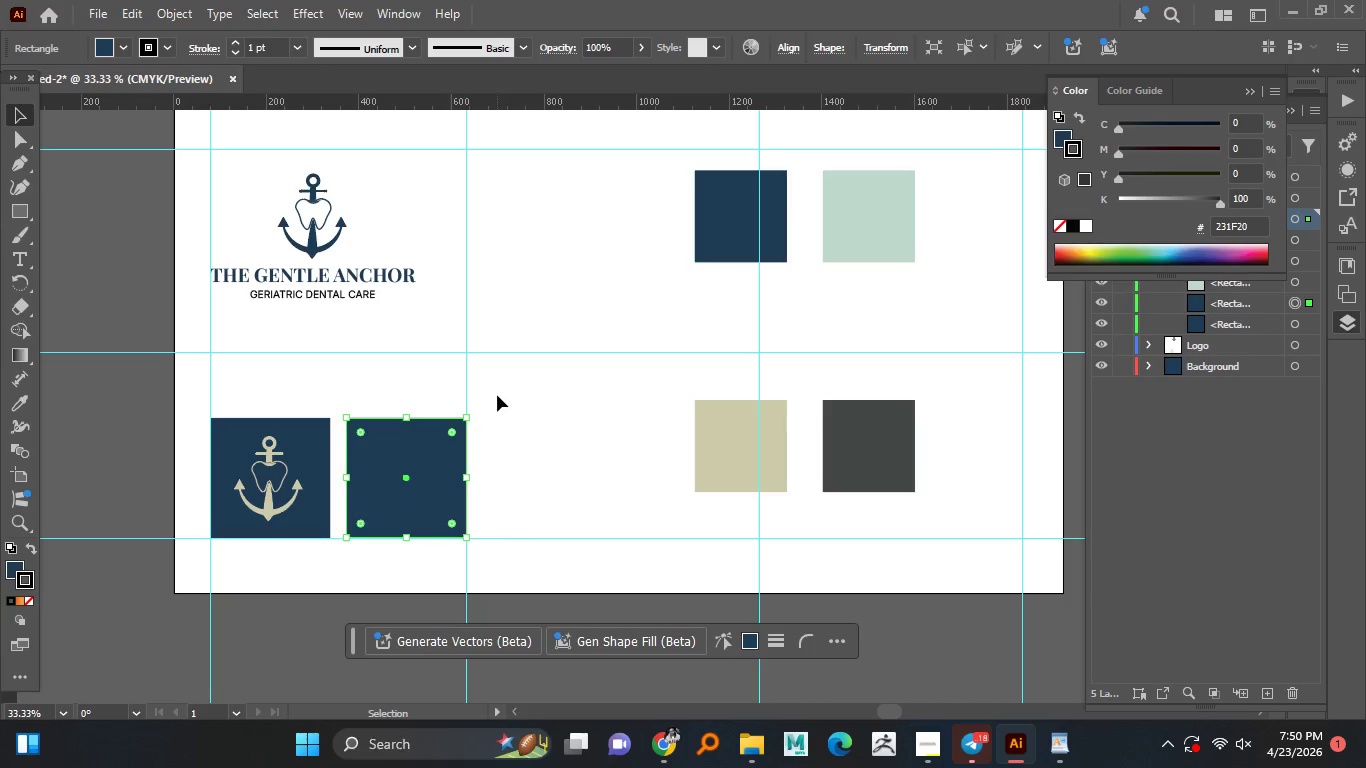 
left_click([1070, 226])
 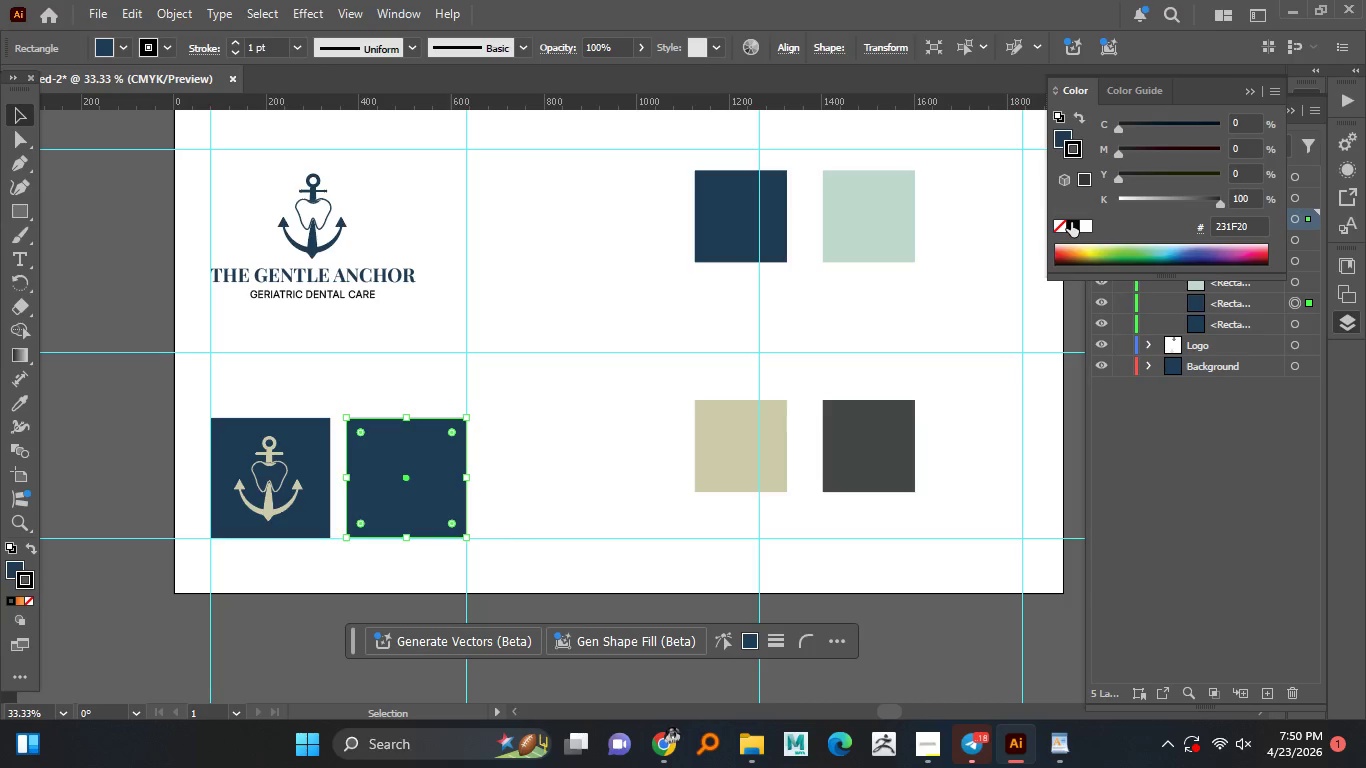 
left_click([1071, 222])
 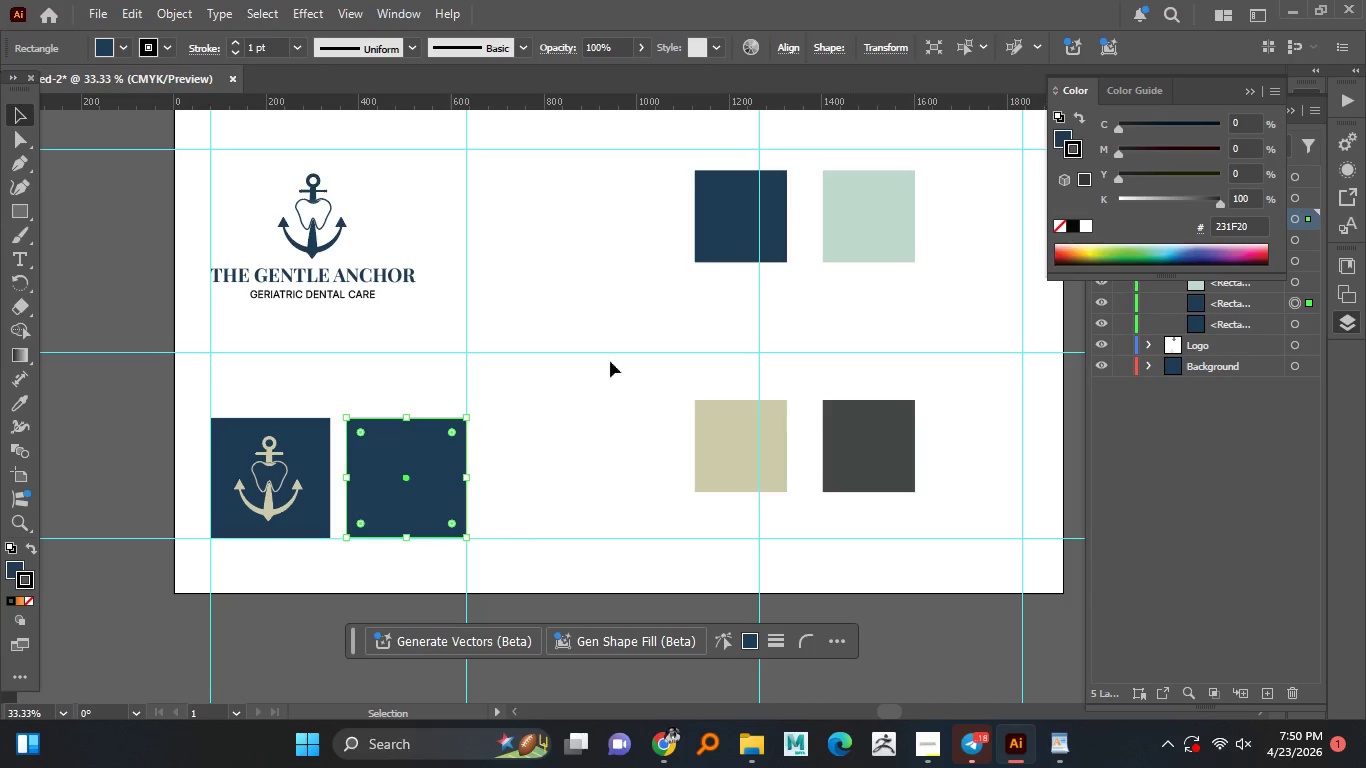 
left_click([1078, 226])
 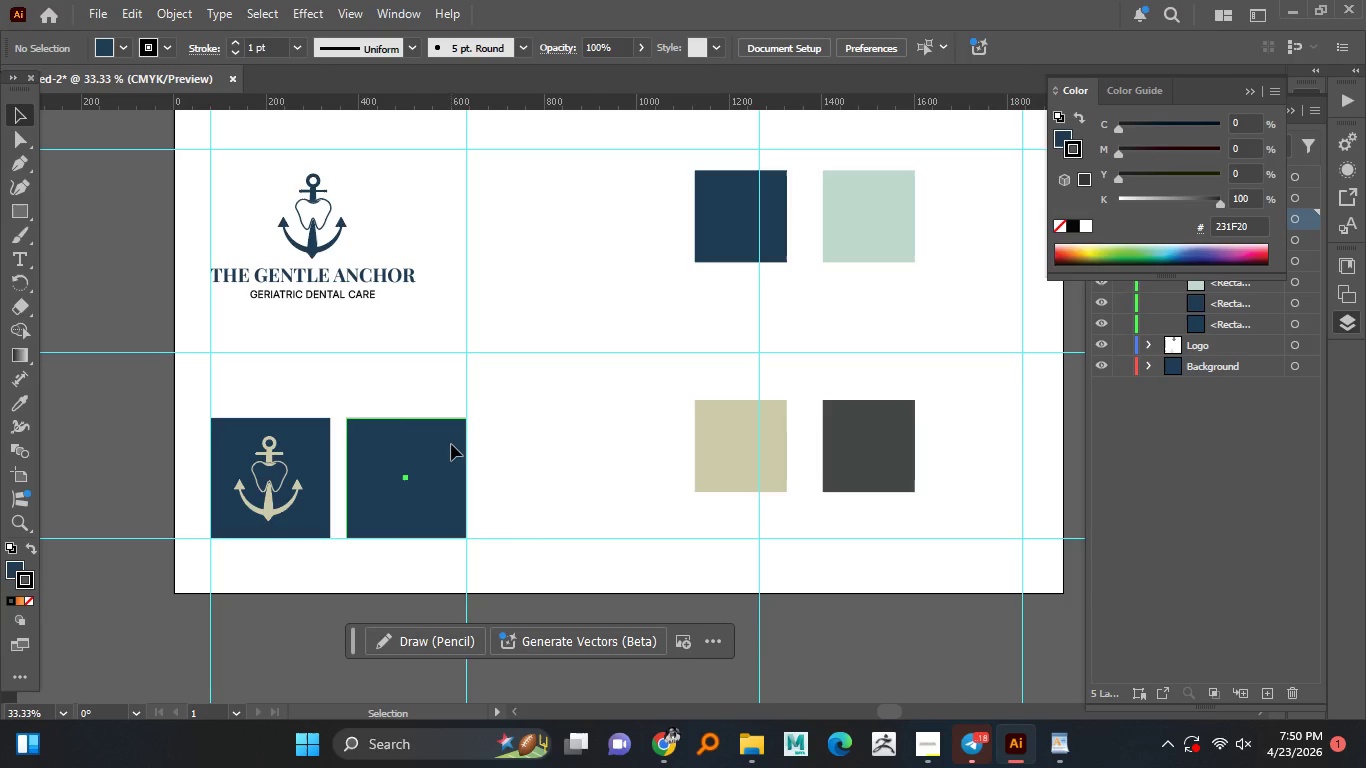 
left_click([603, 426])
 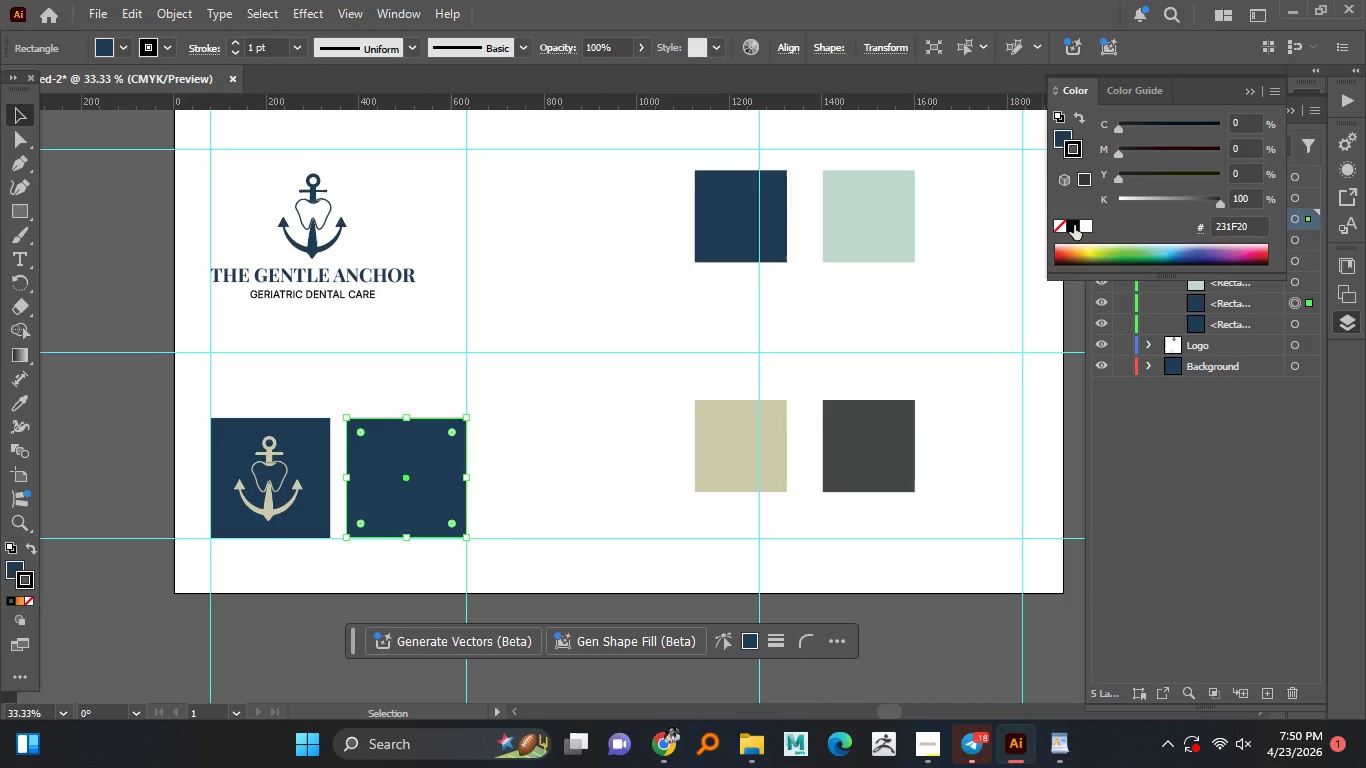 
left_click([451, 444])
 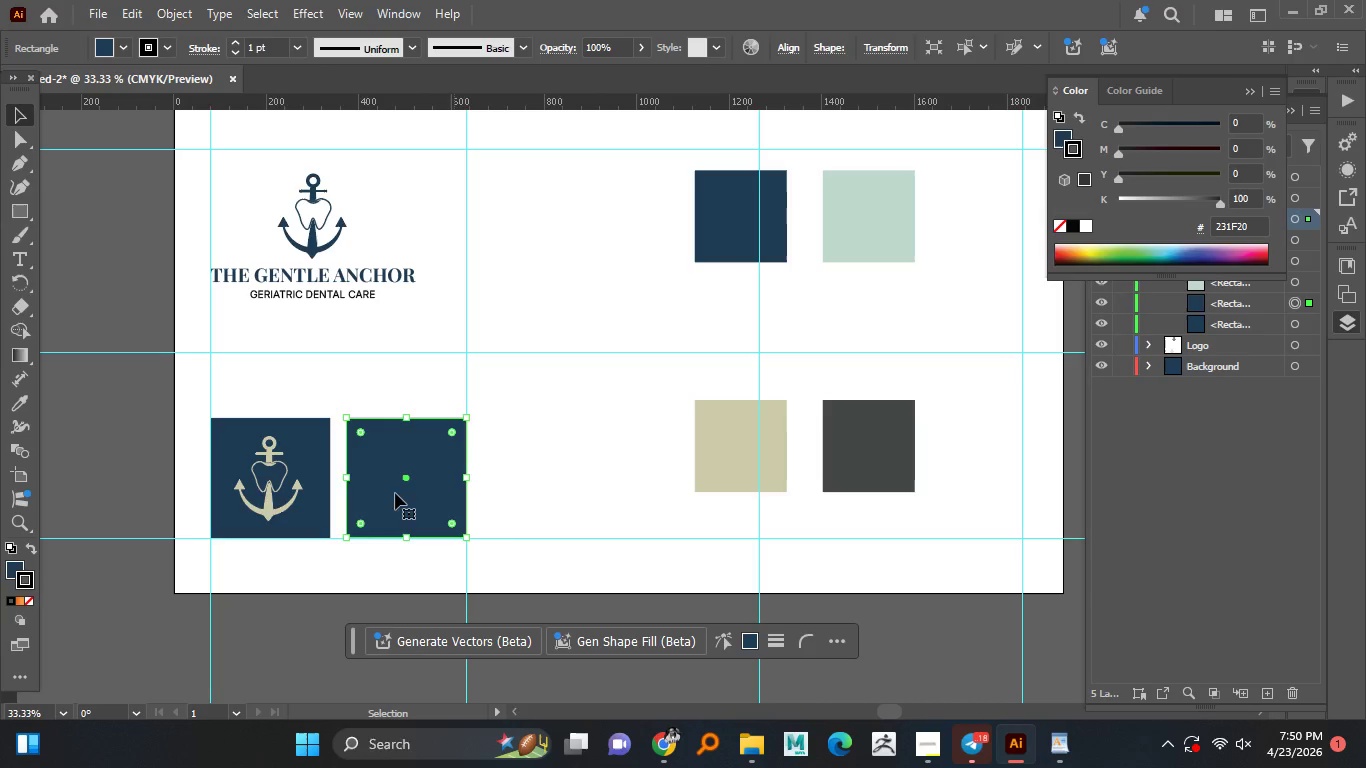 
left_click([1074, 225])
 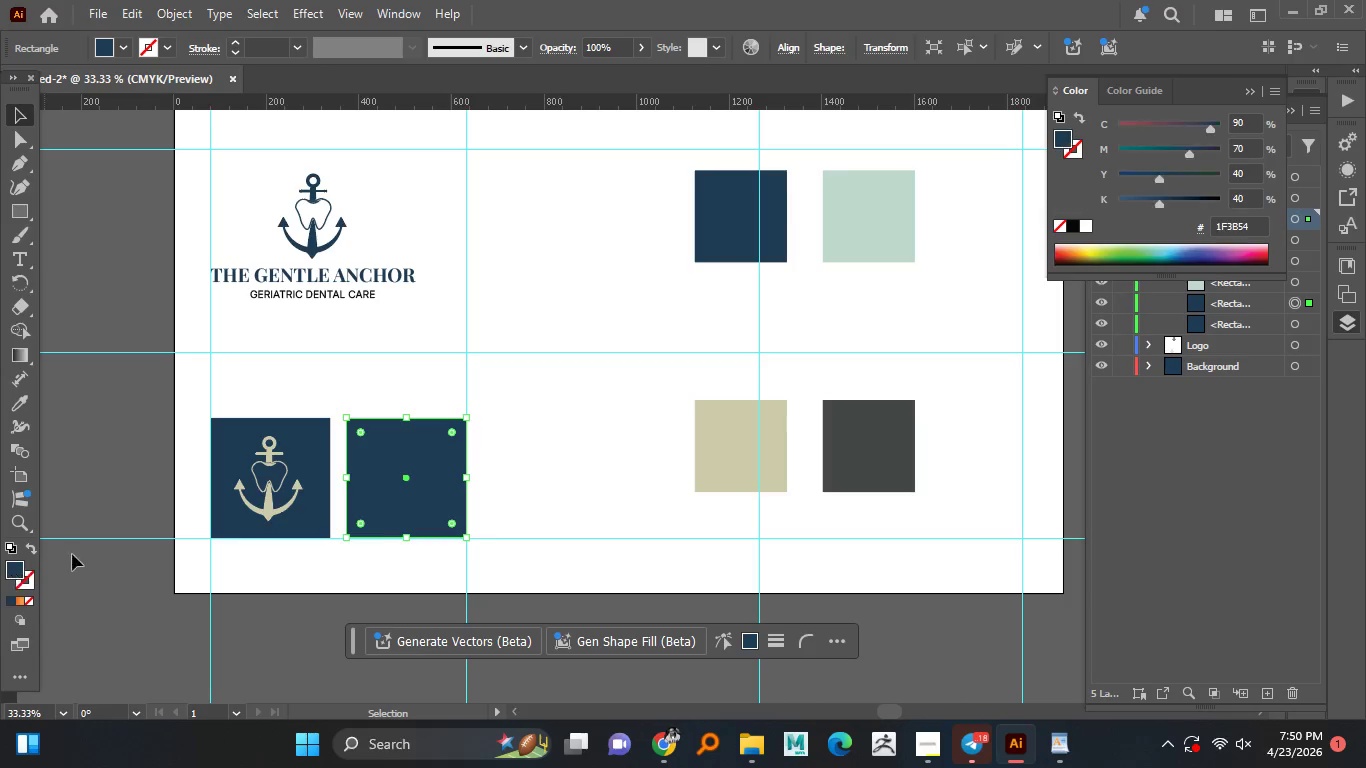 
left_click([11, 569])
 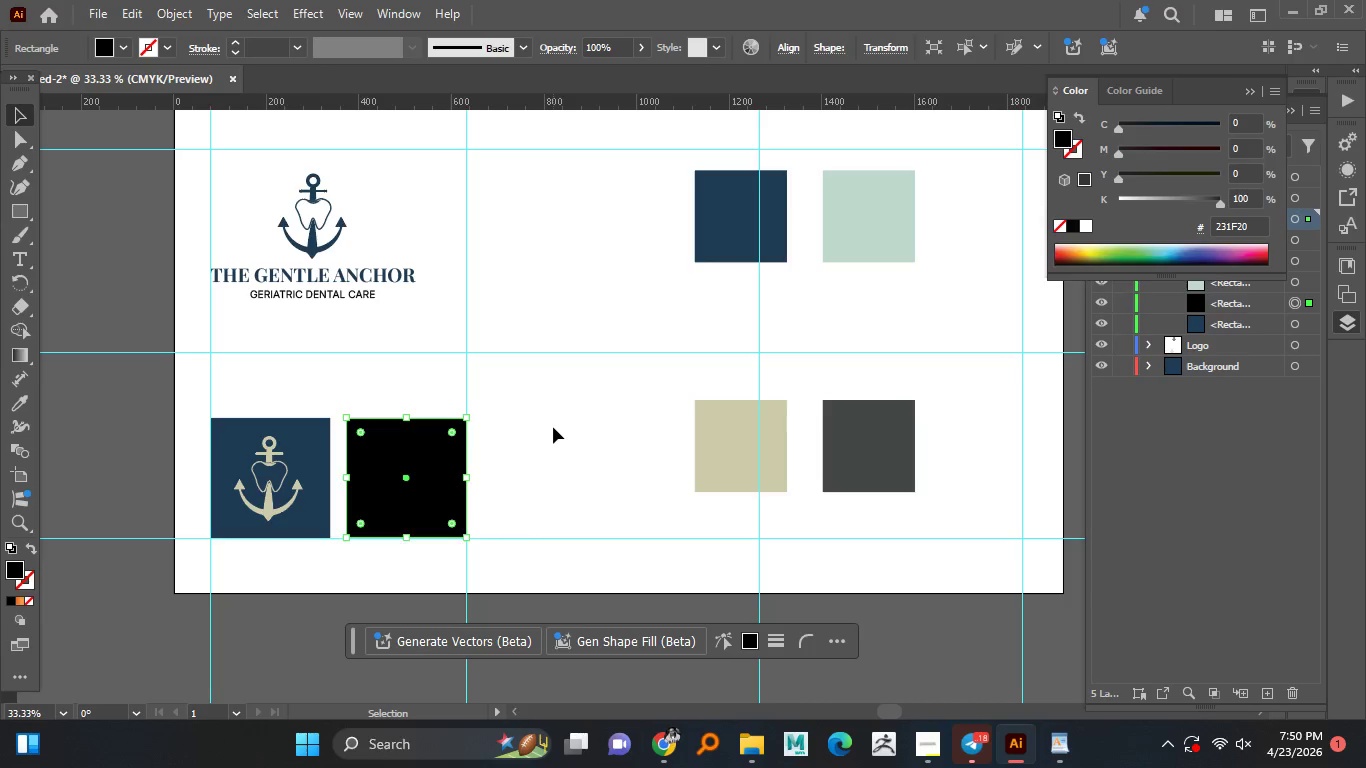 
left_click([1078, 223])
 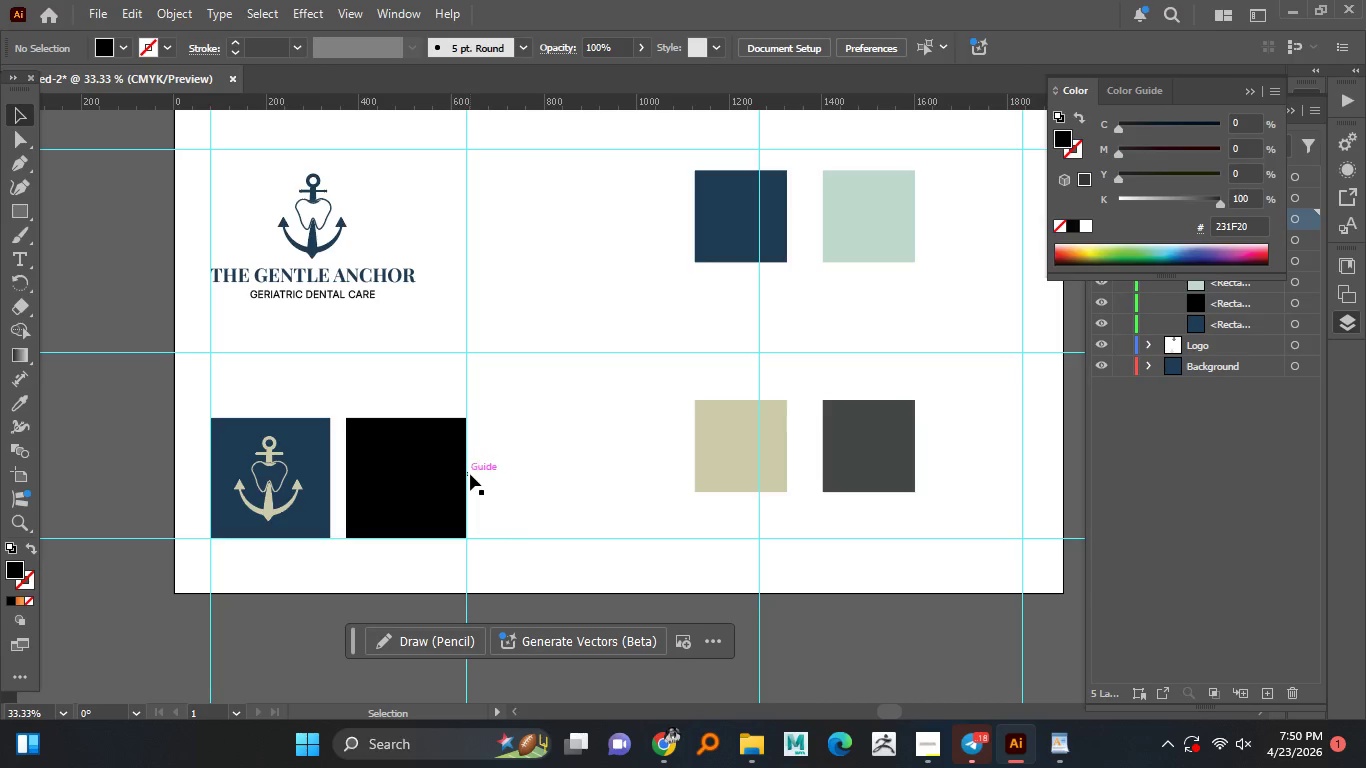 
left_click([553, 427])
 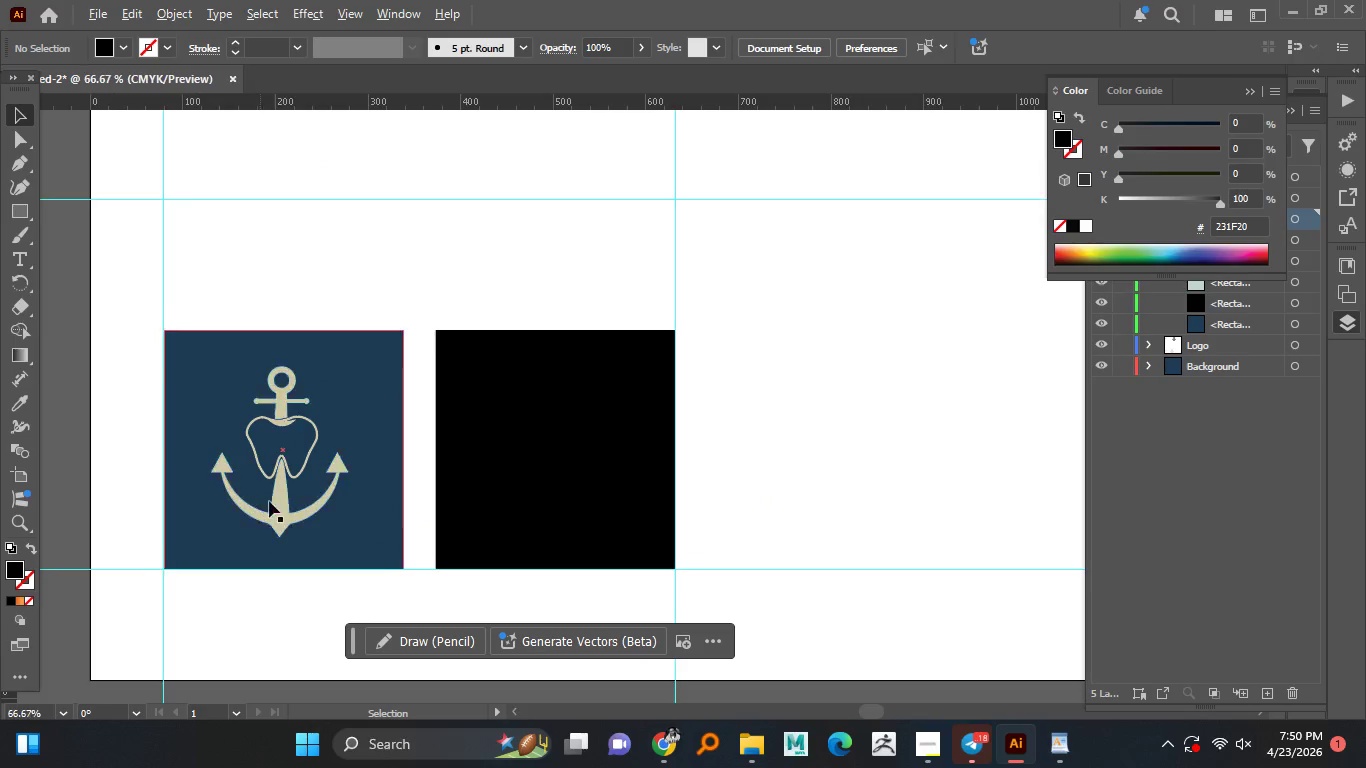 
hold_key(key=AltLeft, duration=0.58)
scroll: coordinate [258, 506], scroll_direction: up, amount: 1.0
 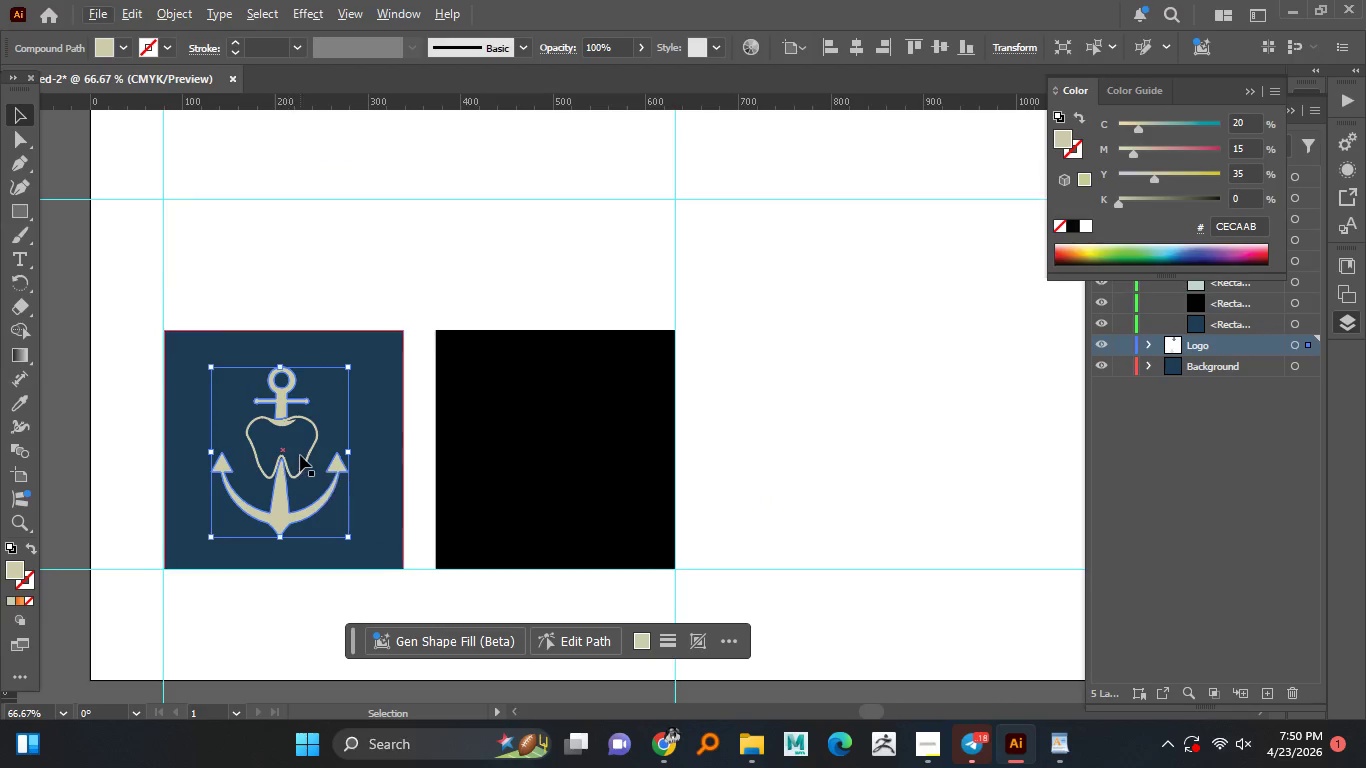 
left_click([280, 495])
 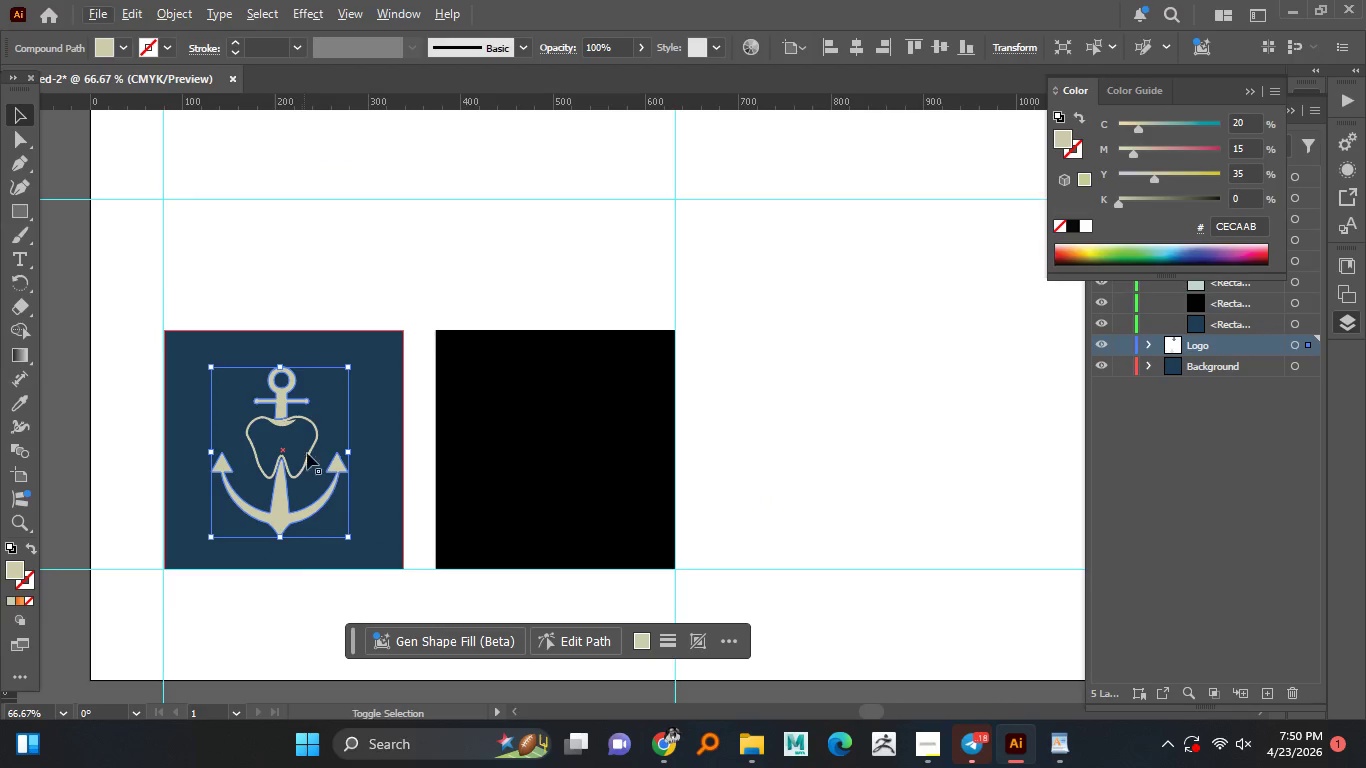 
key(Alt+AltLeft)
 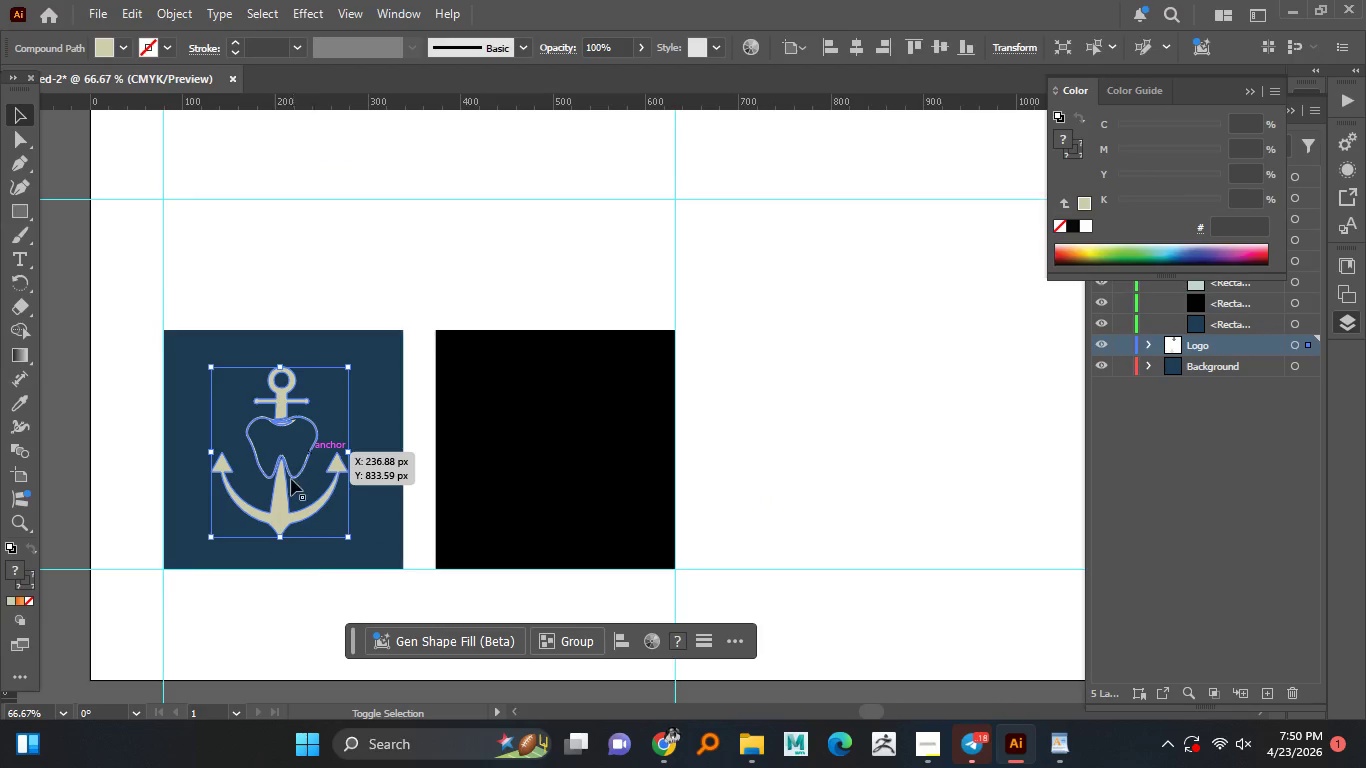 
hold_key(key=ShiftLeft, duration=1.06)
left_click([308, 453])
 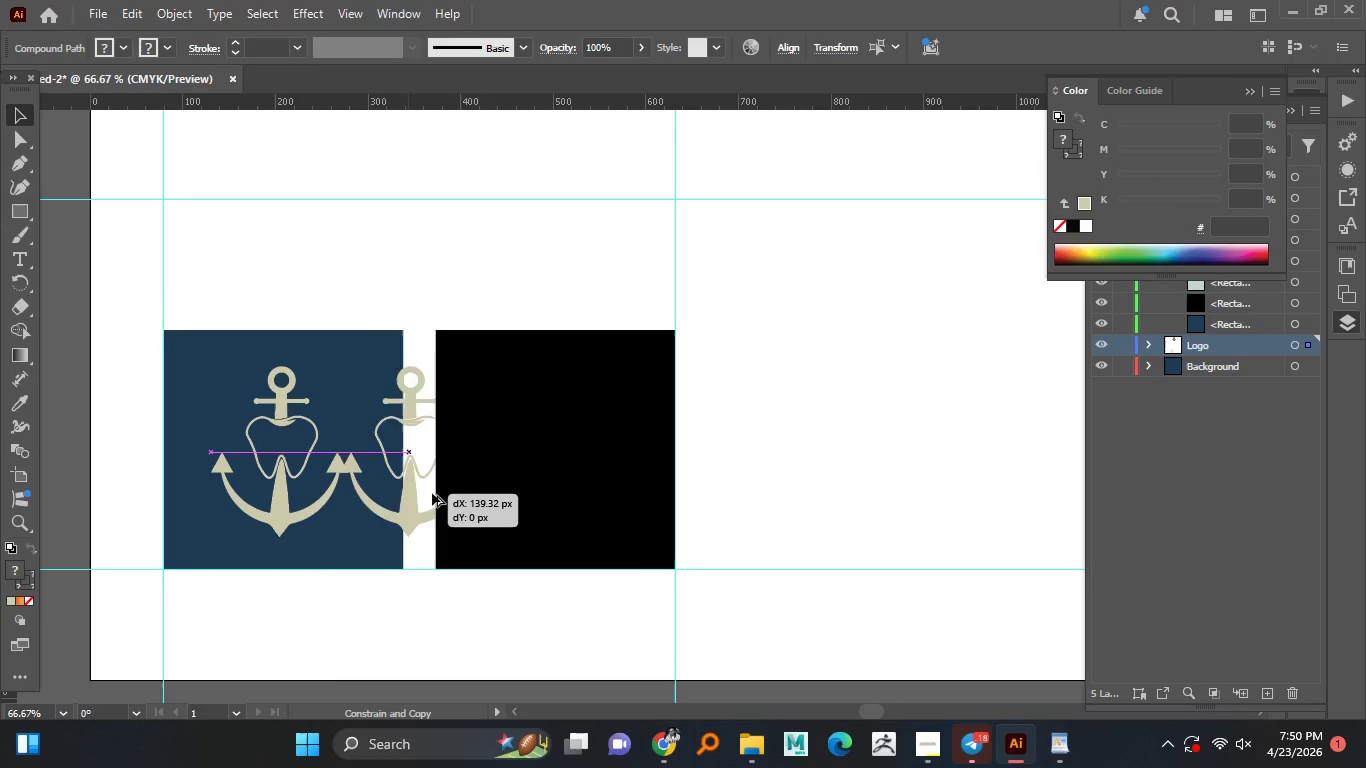 
hold_key(key=AltLeft, duration=2.5)
 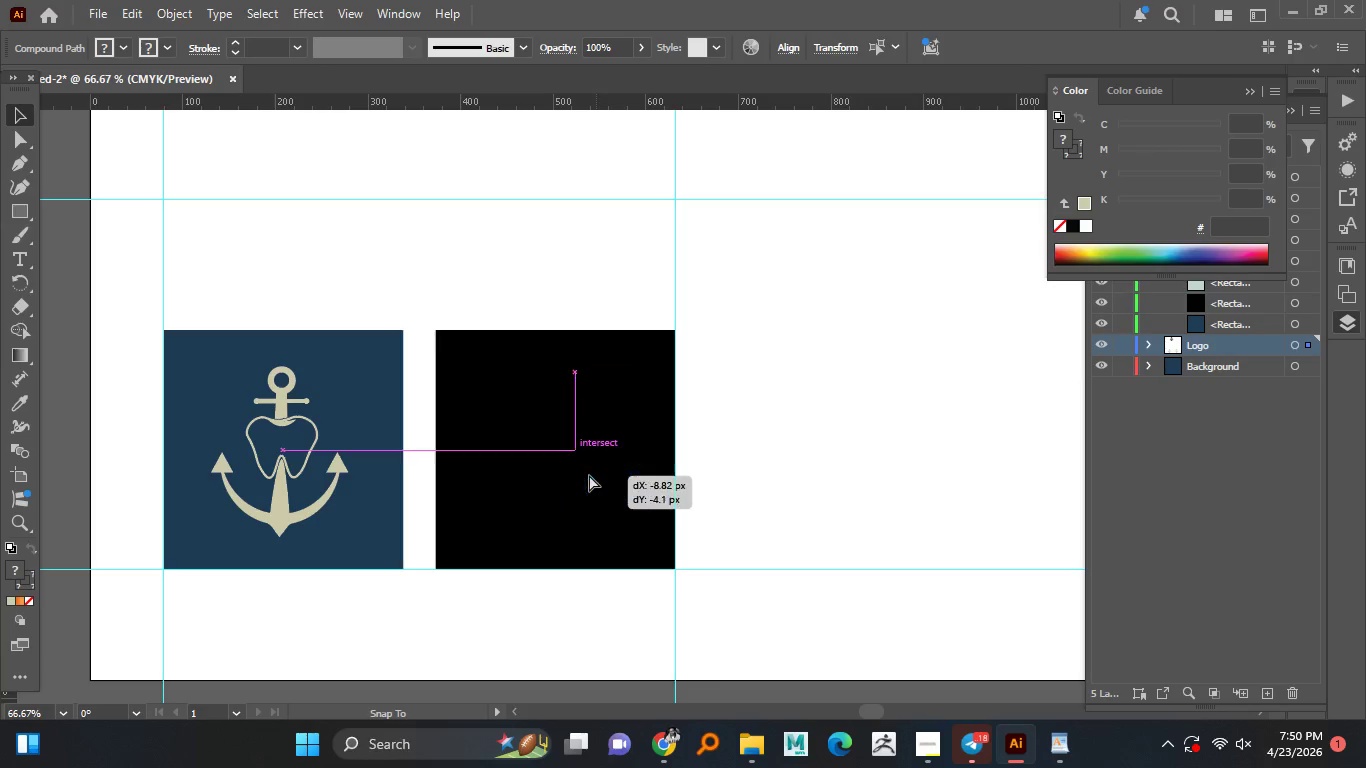 
hold_key(key=ShiftLeft, duration=1.52)
 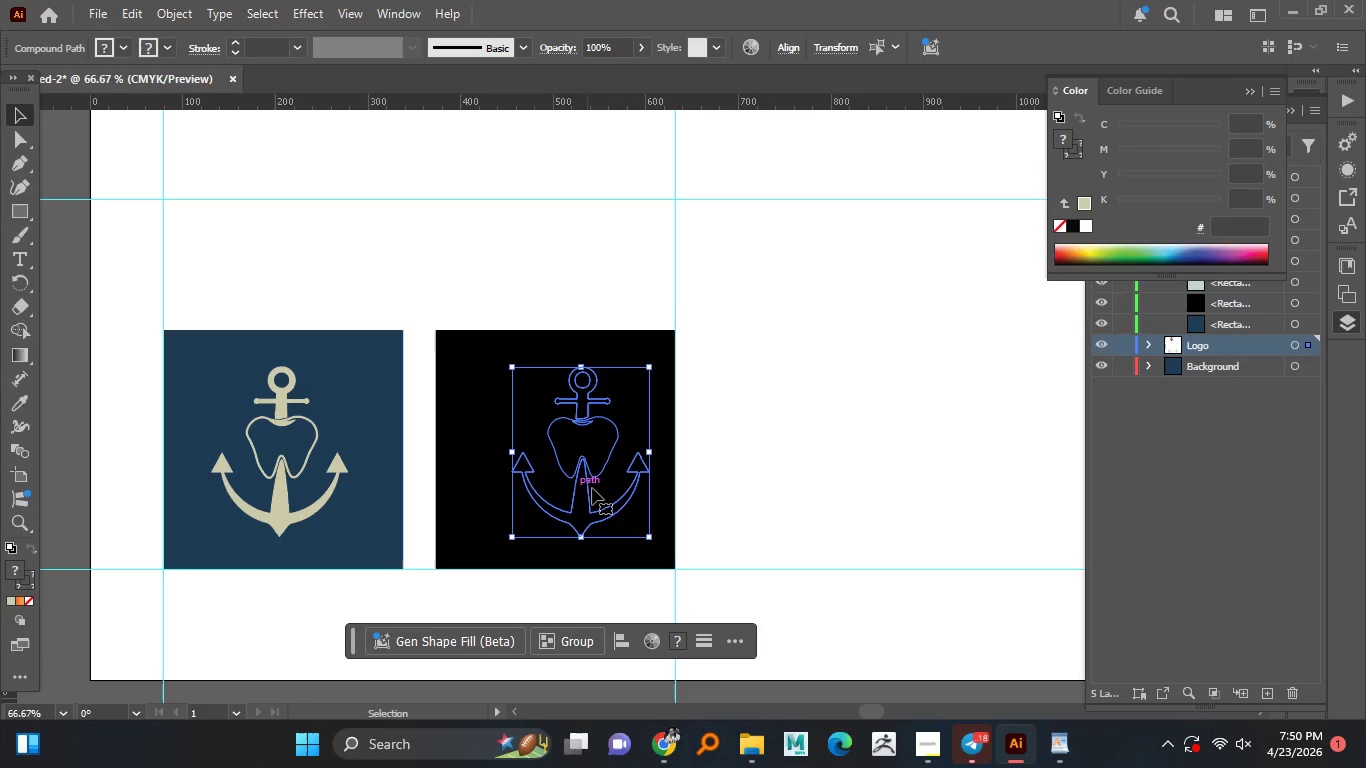 
hold_key(key=ShiftLeft, duration=0.7)
 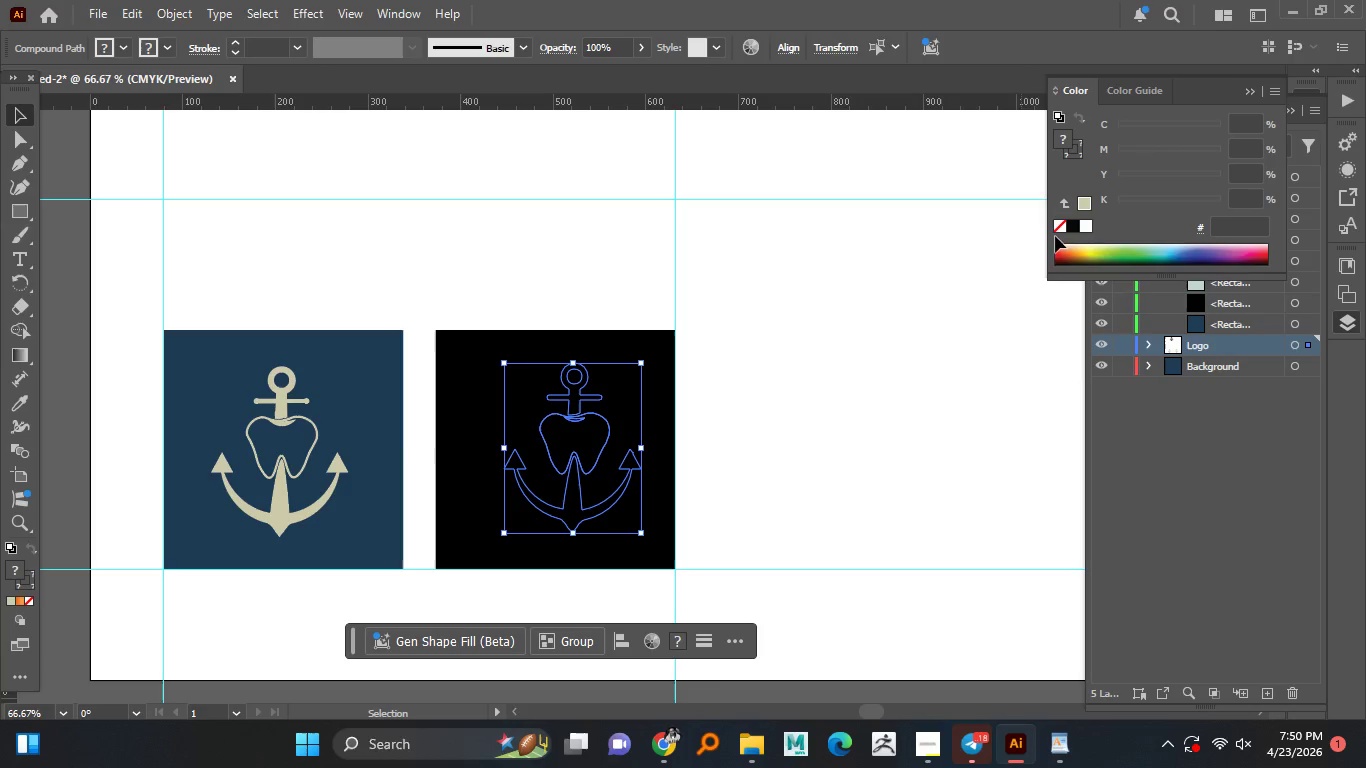 
left_click_drag(start_coordinate=[596, 476], to_coordinate=[587, 475])
 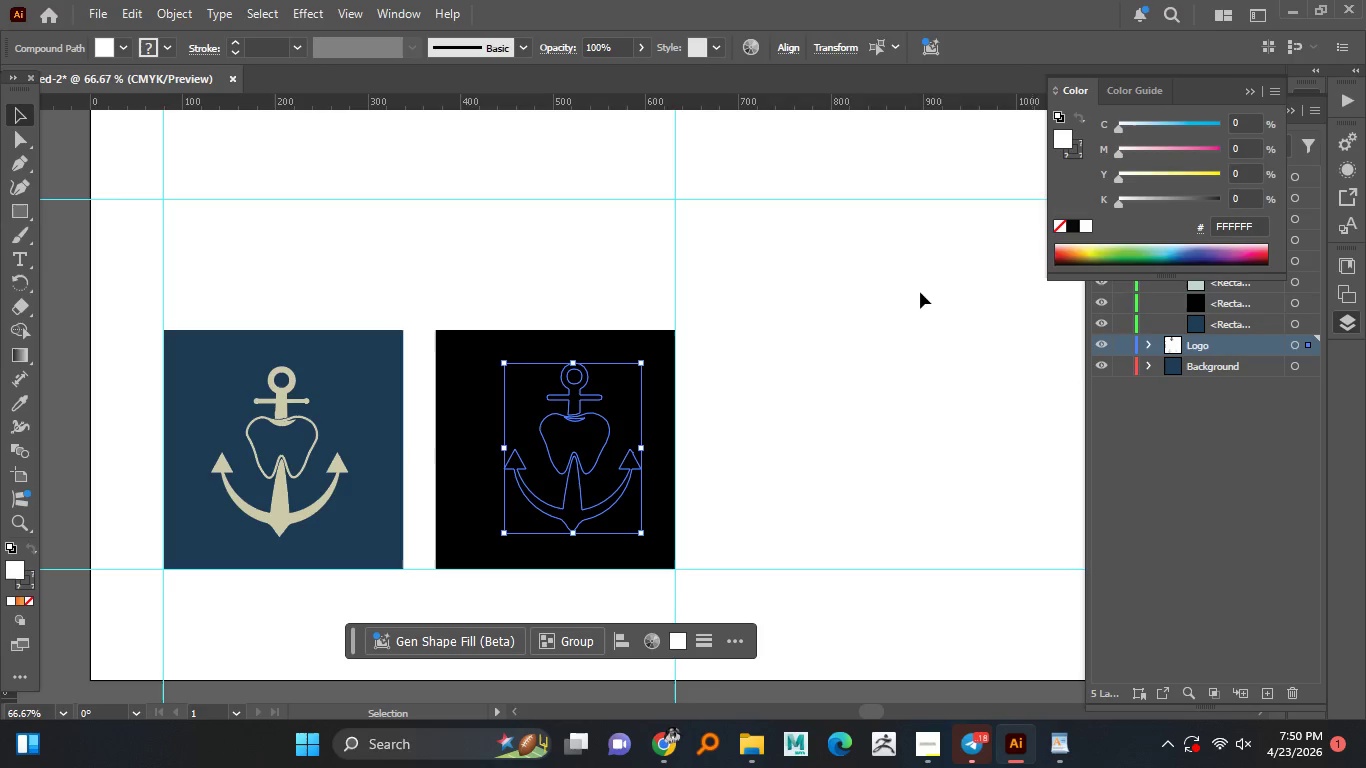 
left_click([1087, 225])
 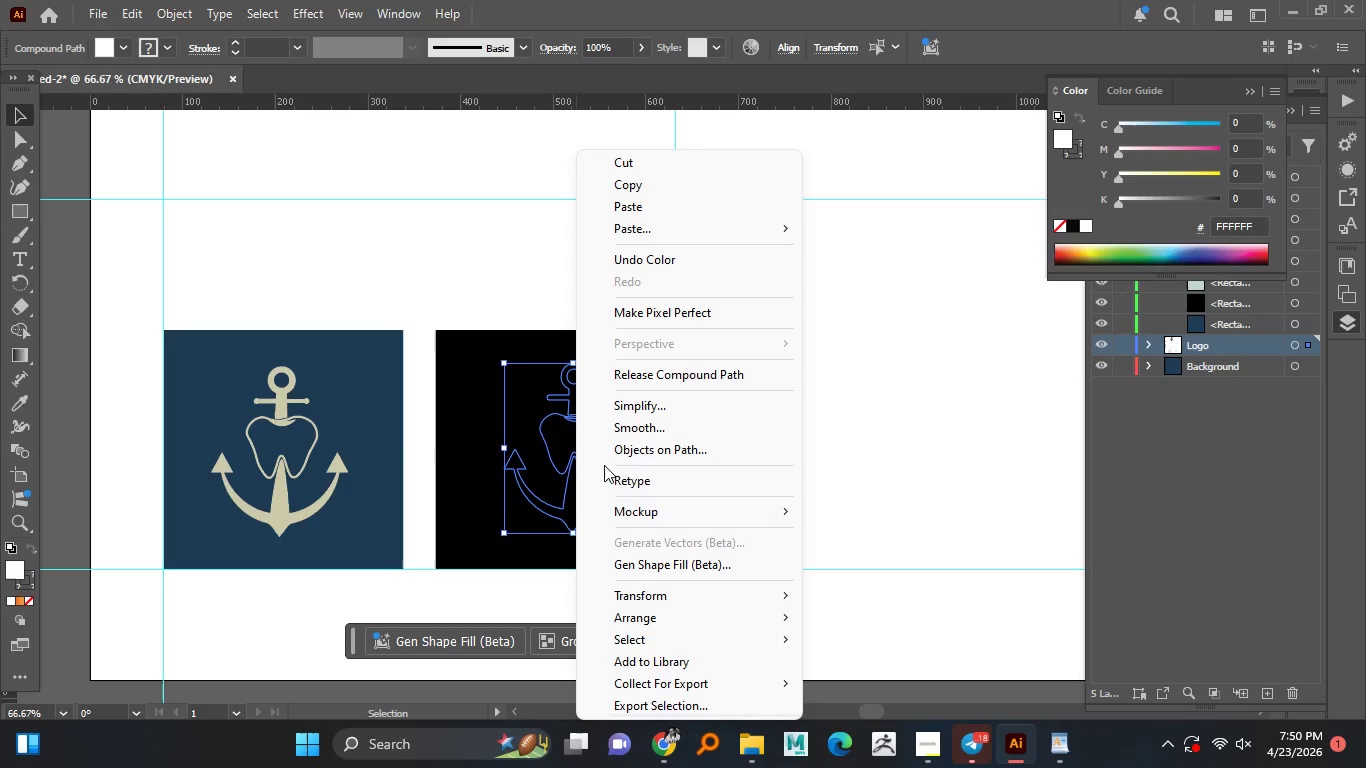 
right_click([576, 464])
 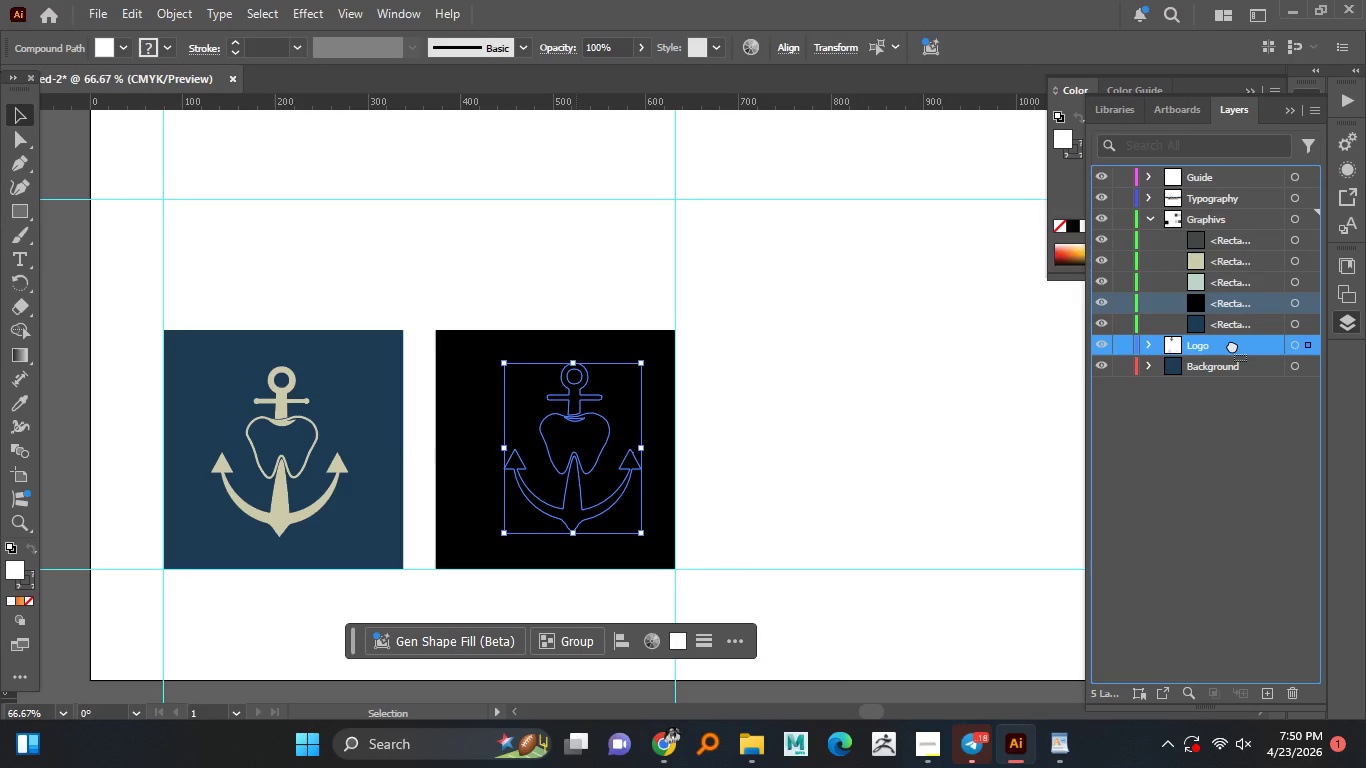 
left_click_drag(start_coordinate=[1223, 302], to_coordinate=[1223, 365])
 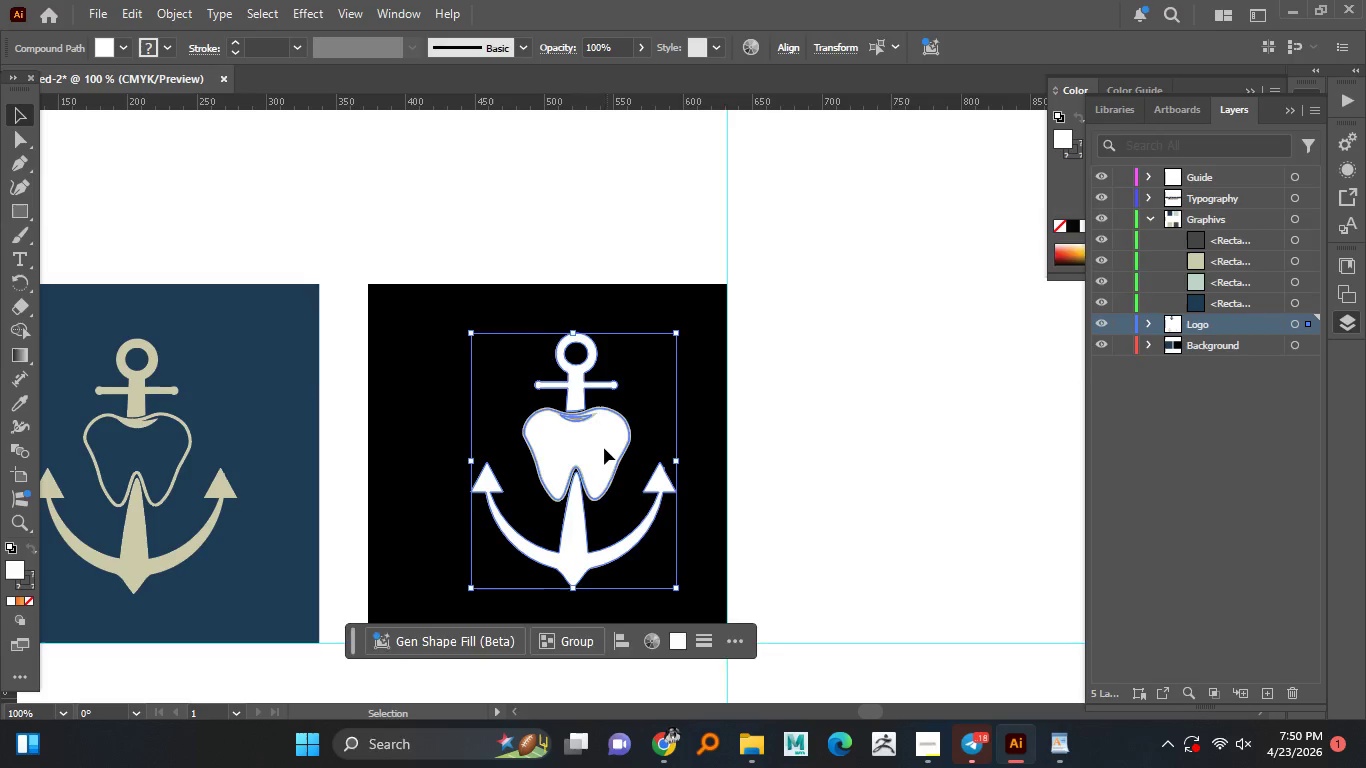 
hold_key(key=AltLeft, duration=0.78)
scroll: coordinate [572, 423], scroll_direction: up, amount: 1.0
 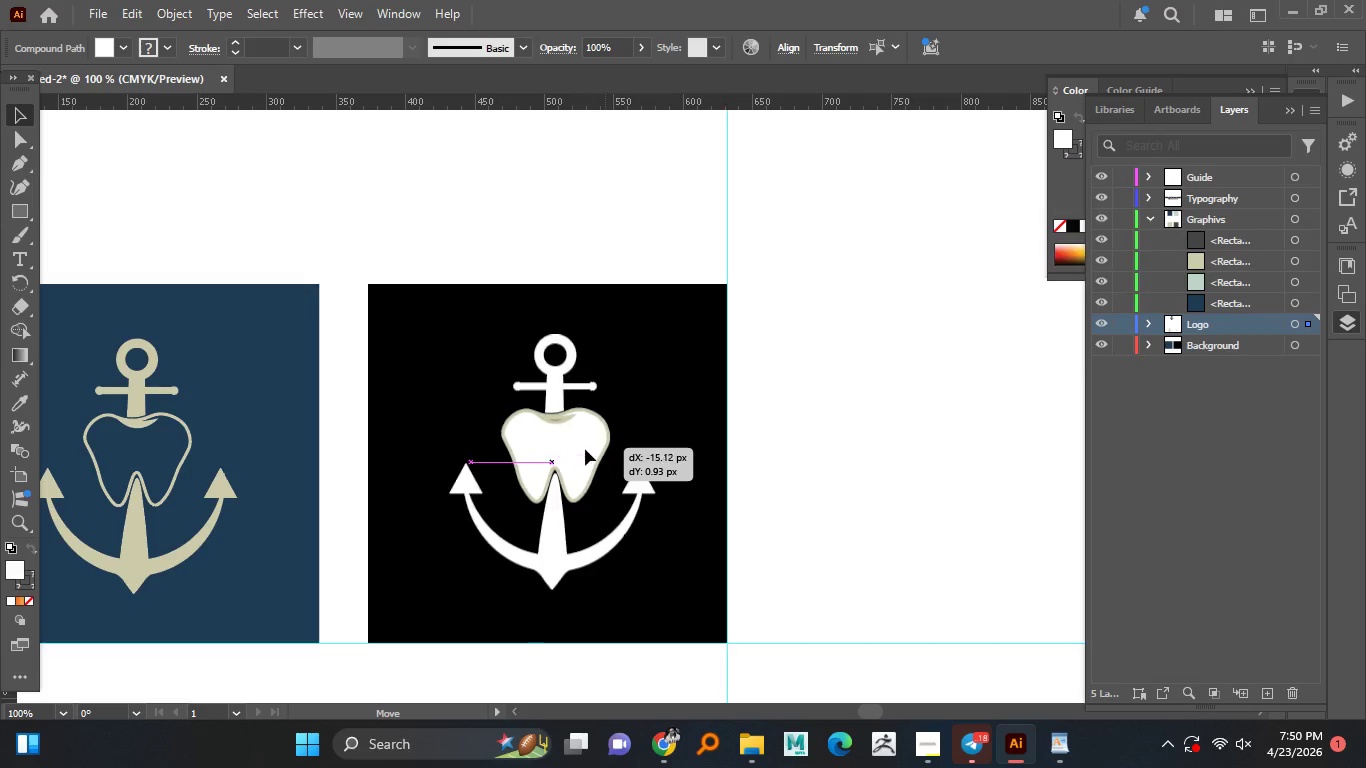 
left_click_drag(start_coordinate=[605, 447], to_coordinate=[582, 449])
 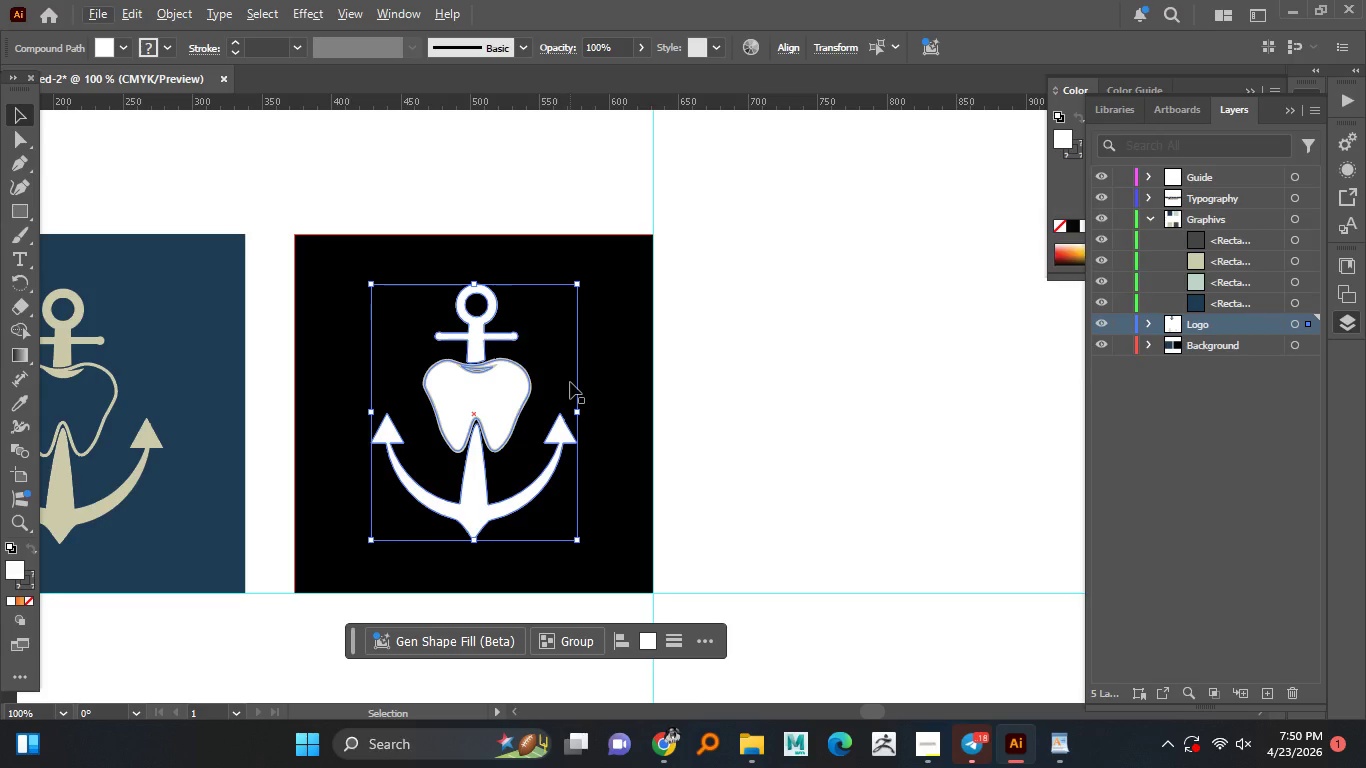 
hold_key(key=AltLeft, duration=0.66)
 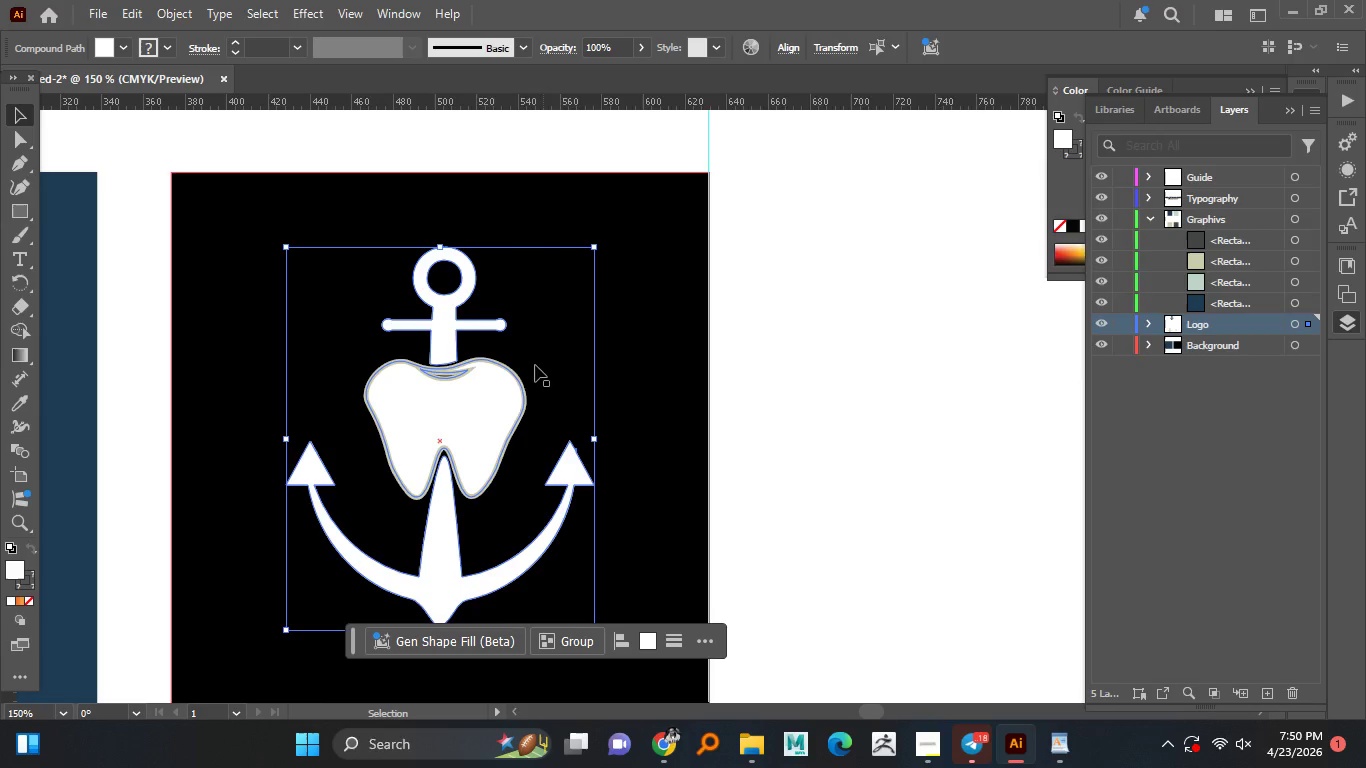 
hold_key(key=AltLeft, duration=1.8)
 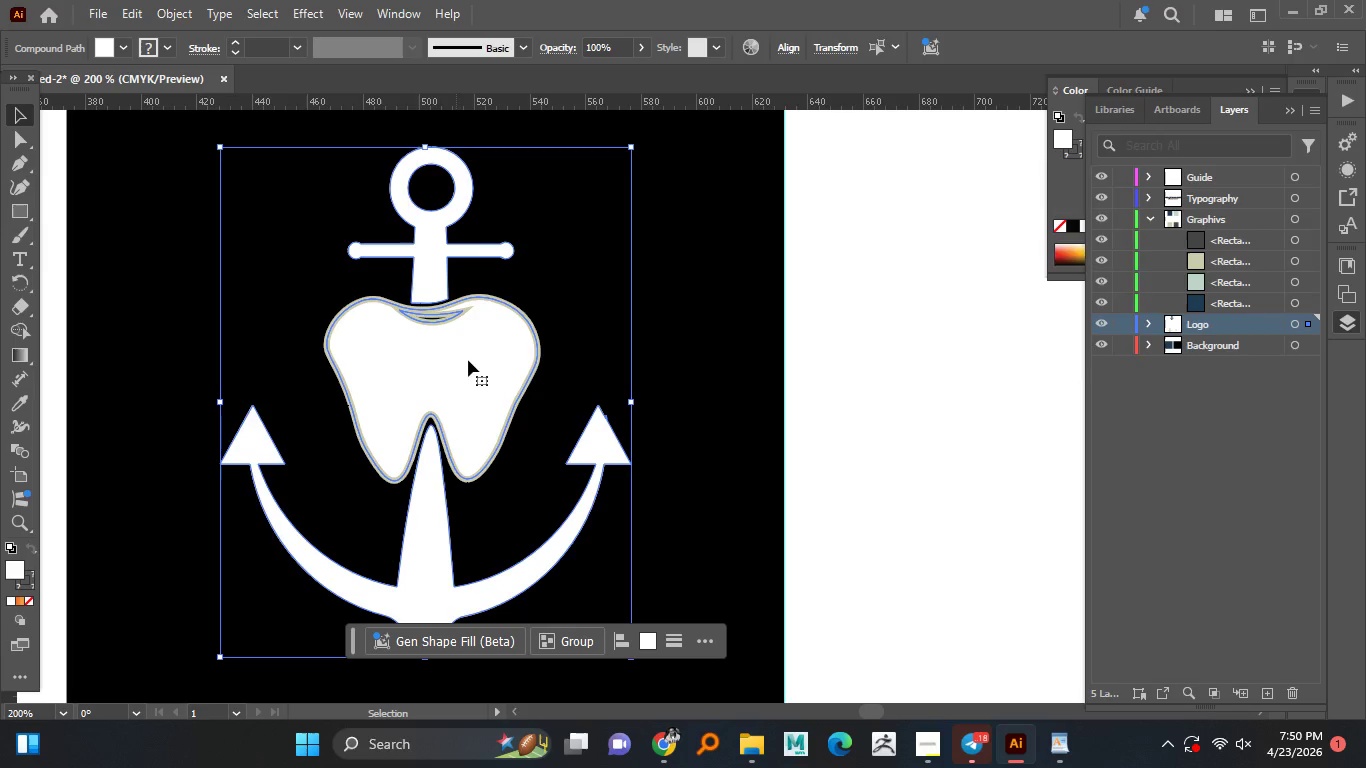 
hold_key(key=AltLeft, duration=0.39)
 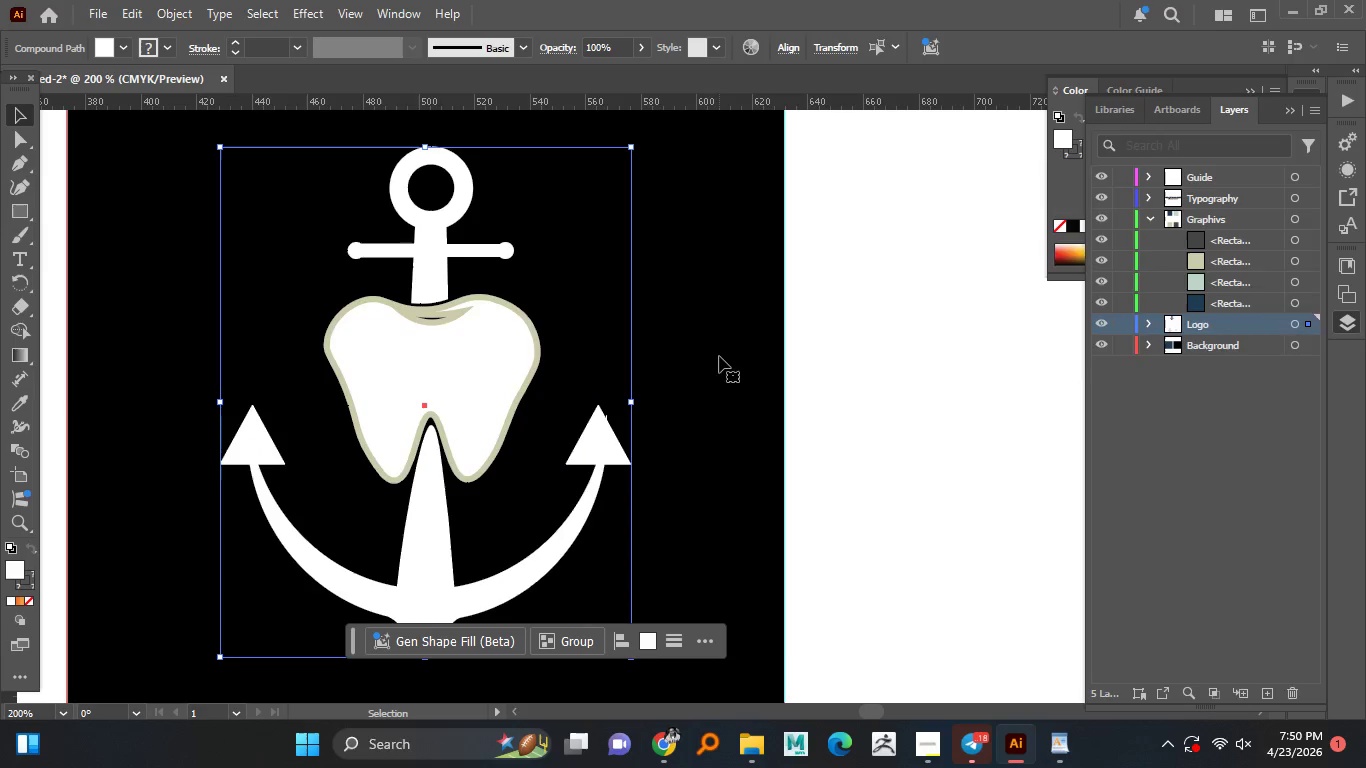 
hold_key(key=AltLeft, duration=14.34)
 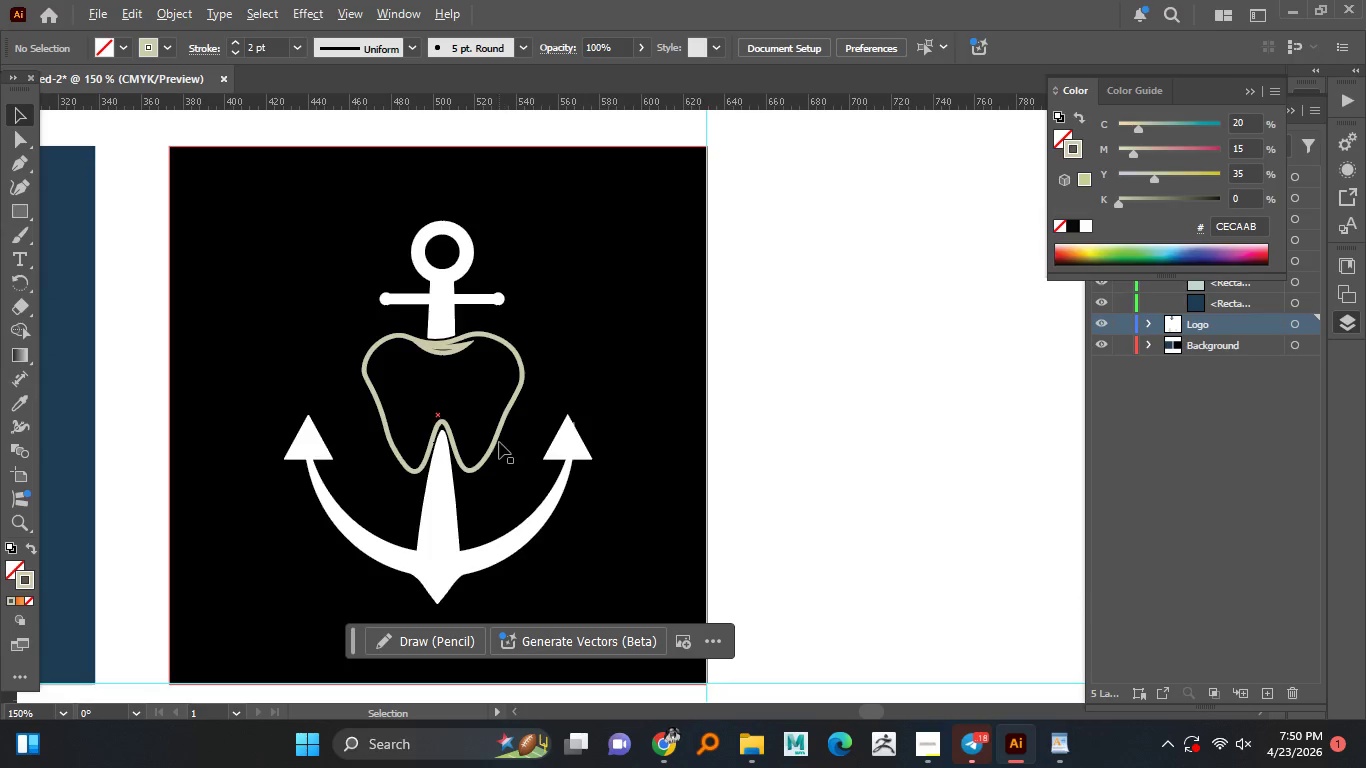 
scroll: coordinate [470, 423], scroll_direction: up, amount: 2.0
 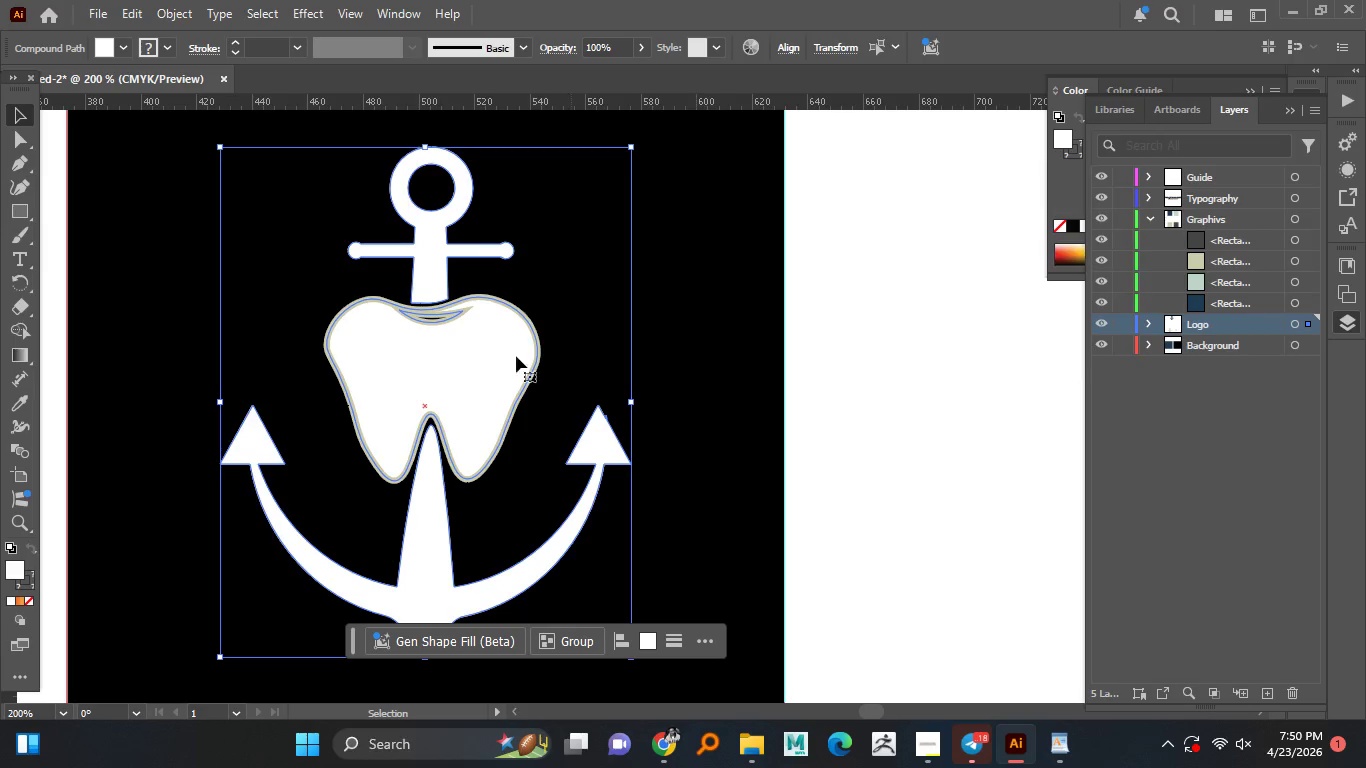 
double_click([500, 383])
 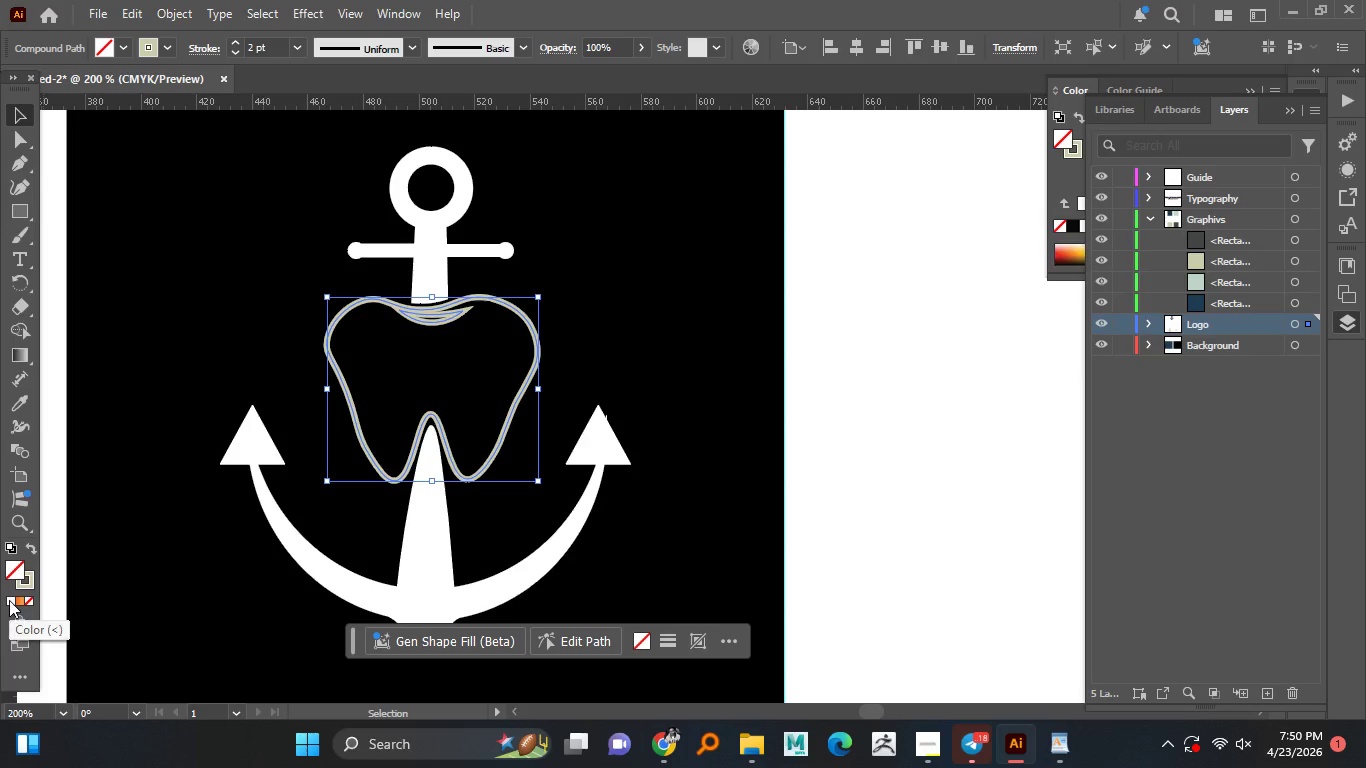 
left_click([26, 587])
 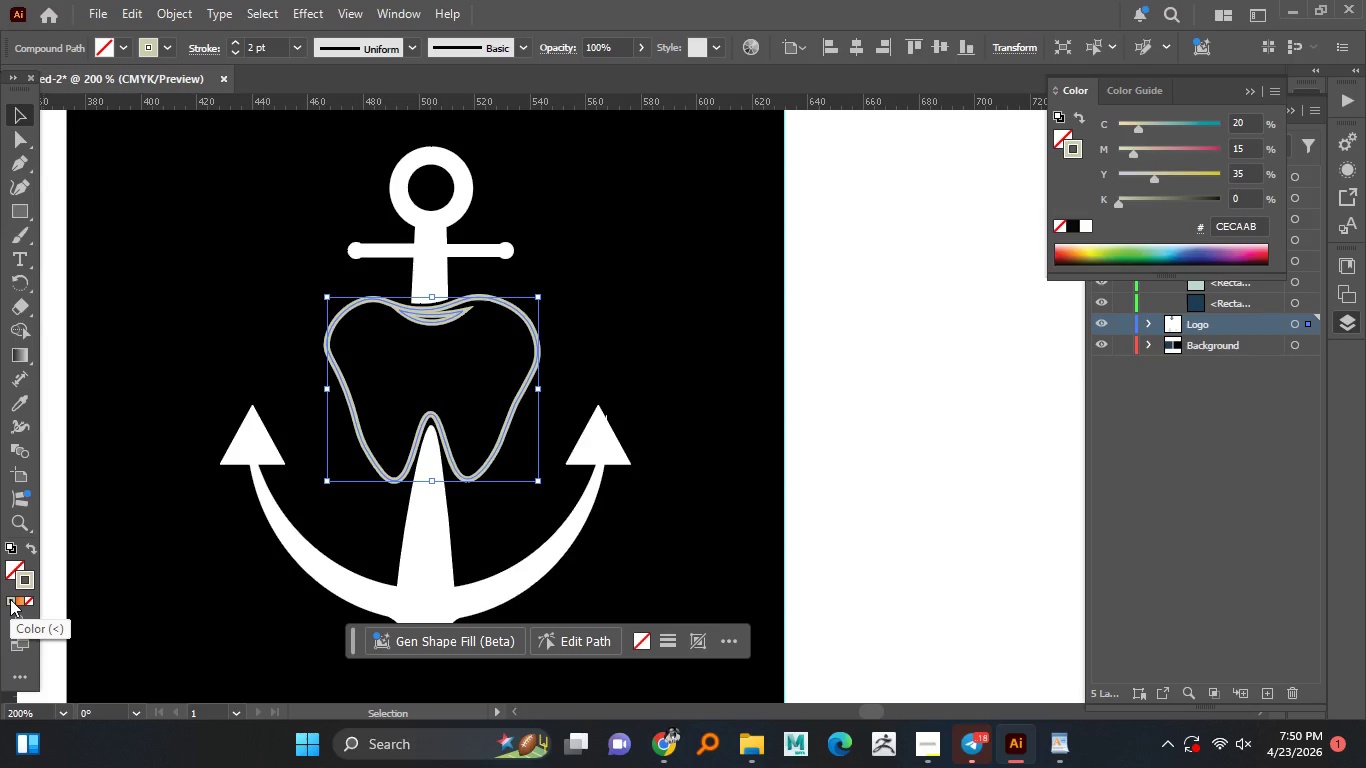 
left_click([10, 599])
 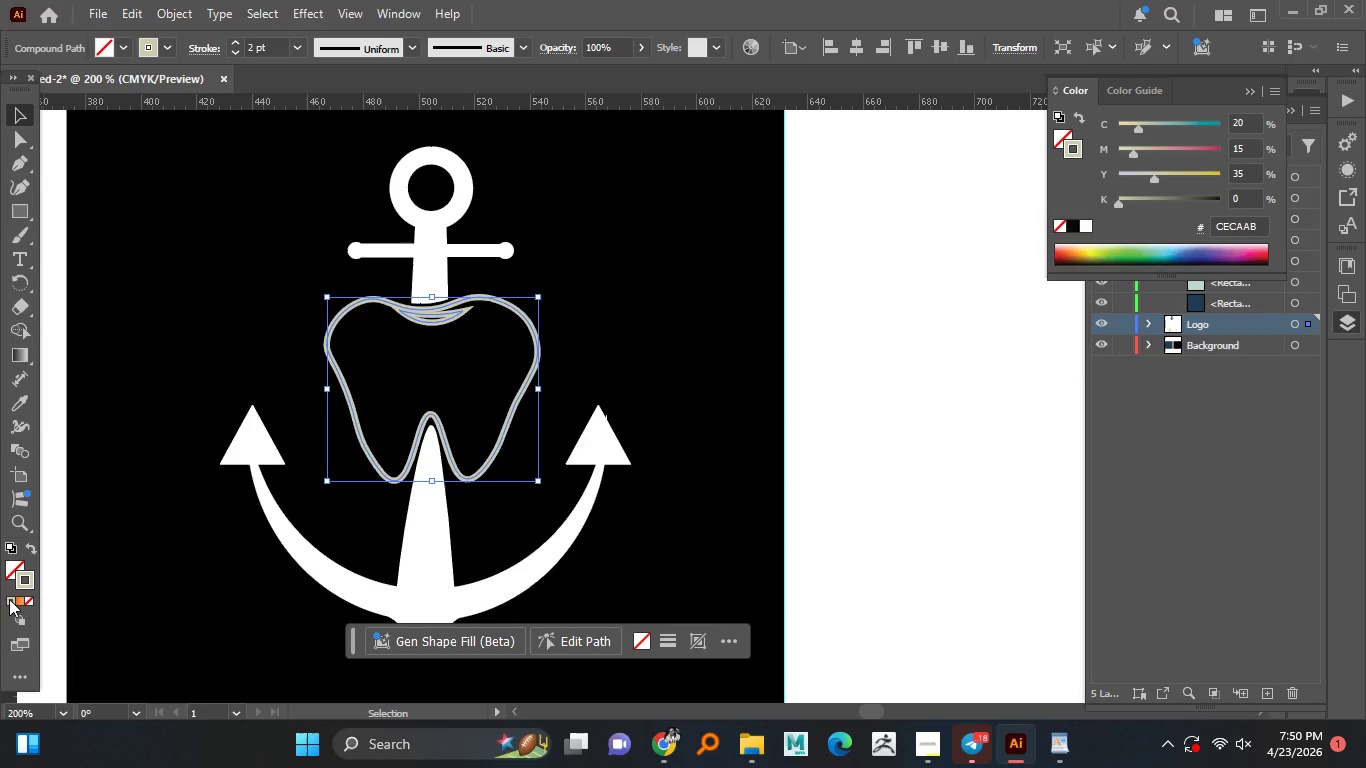 
left_click([10, 599])
 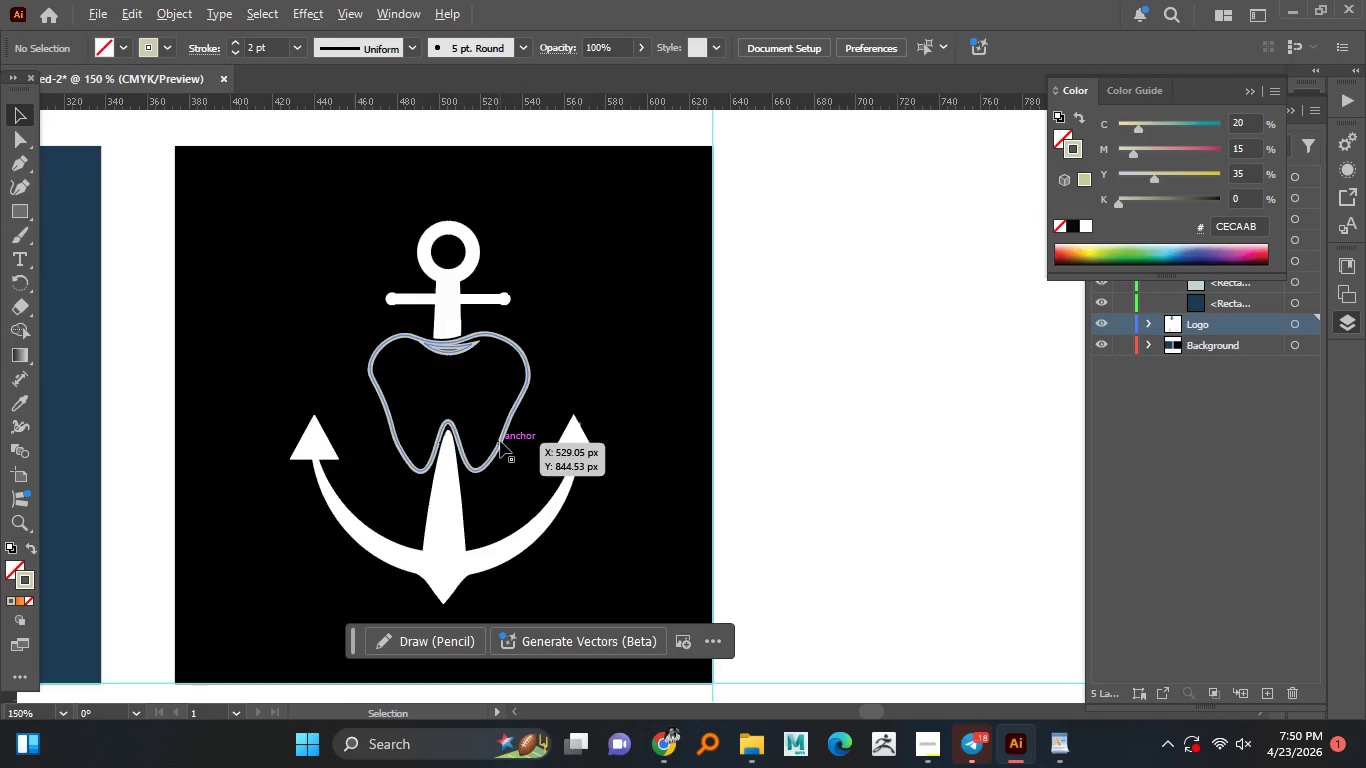 
hold_key(key=AltLeft, duration=1.5)
scroll: coordinate [500, 441], scroll_direction: down, amount: 3.0
 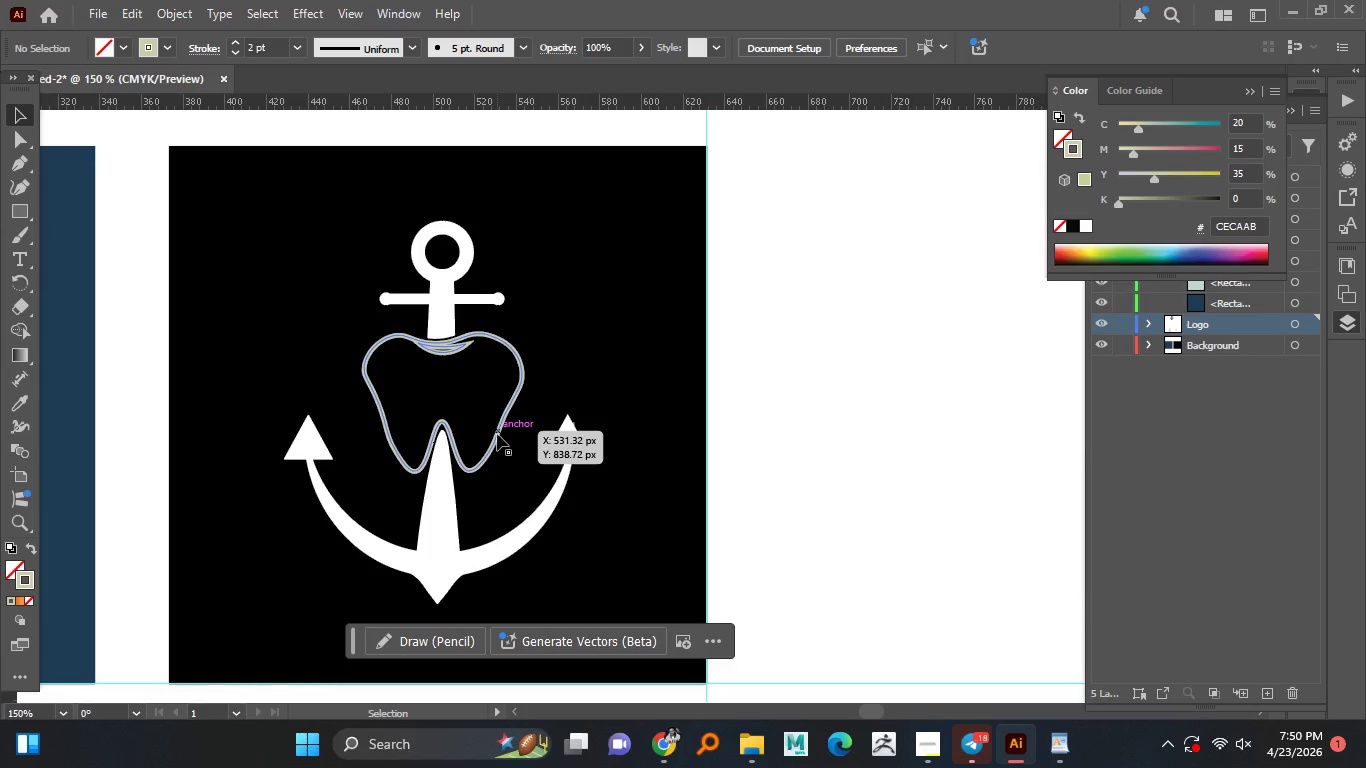 
key(Alt+AltLeft)
 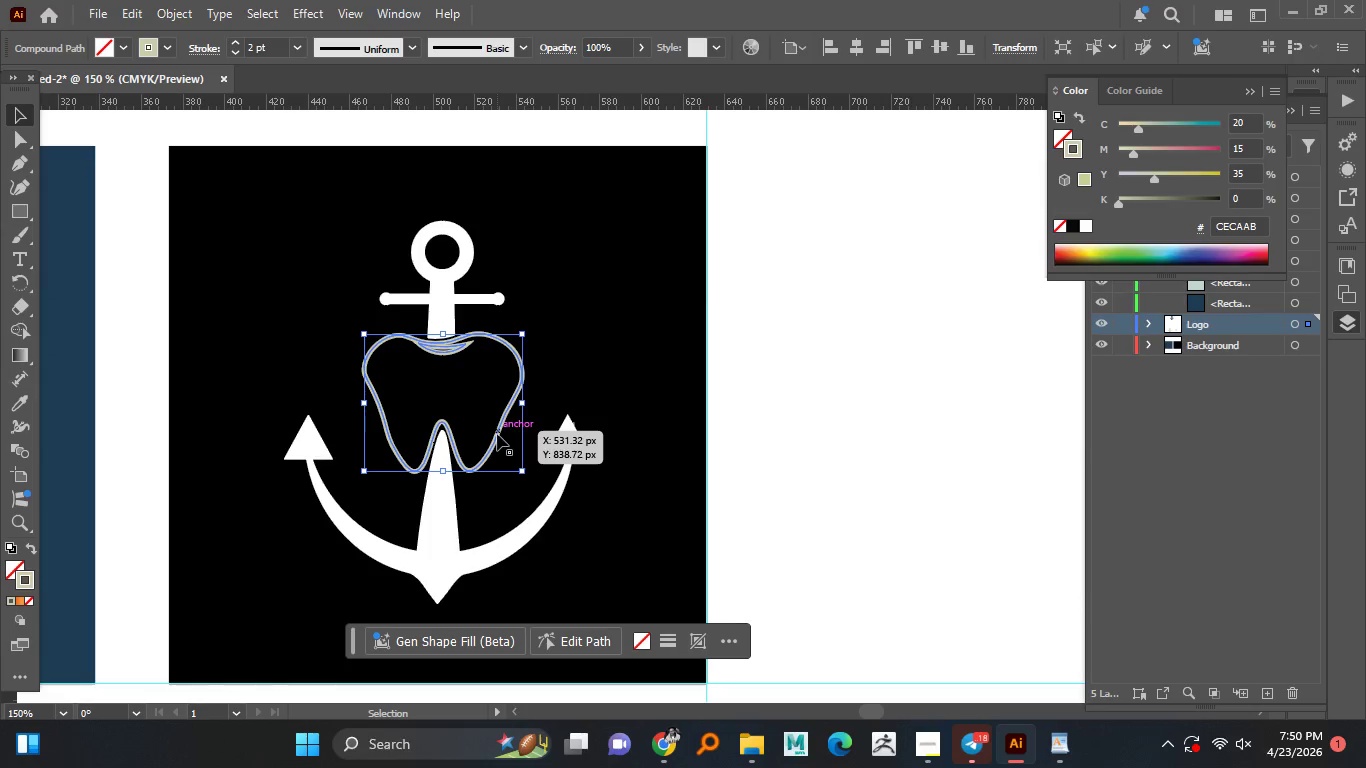 
key(Alt+AltLeft)
 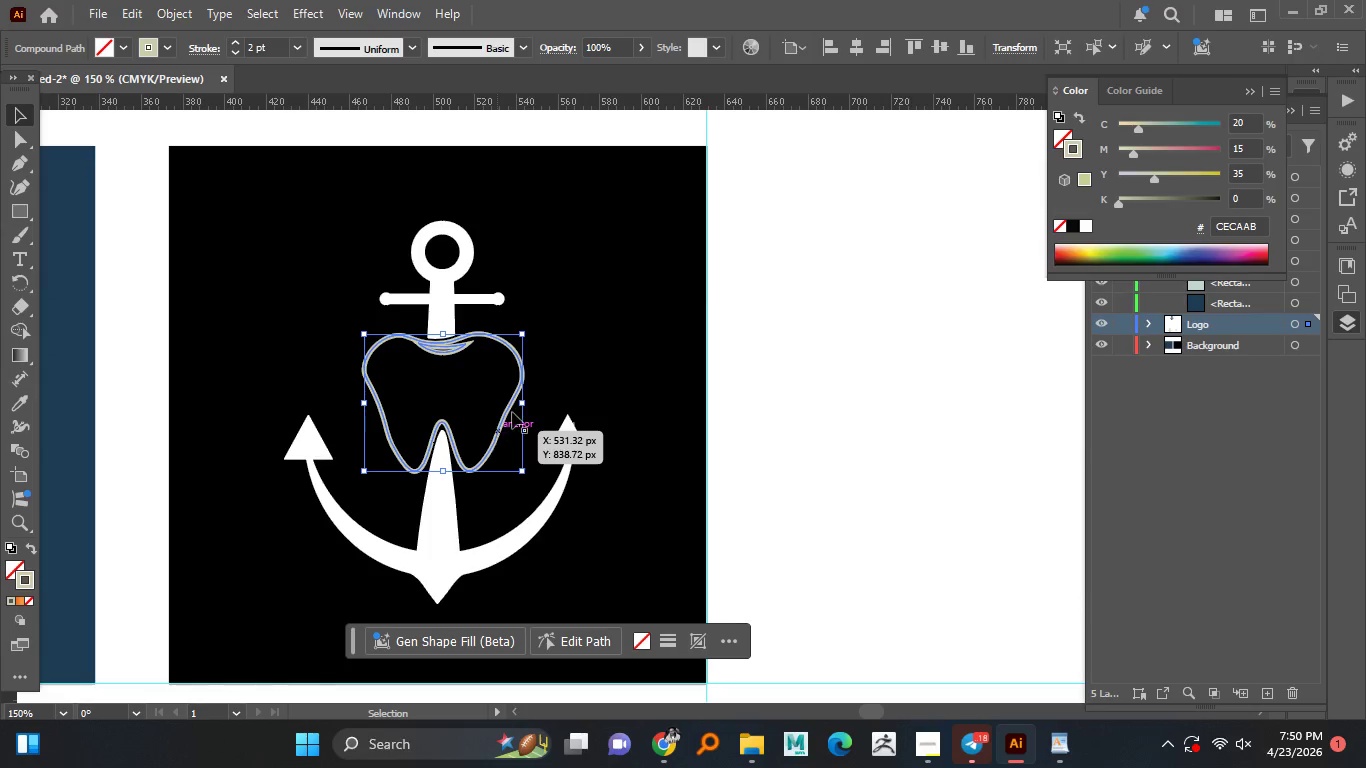 
key(Alt+AltLeft)
 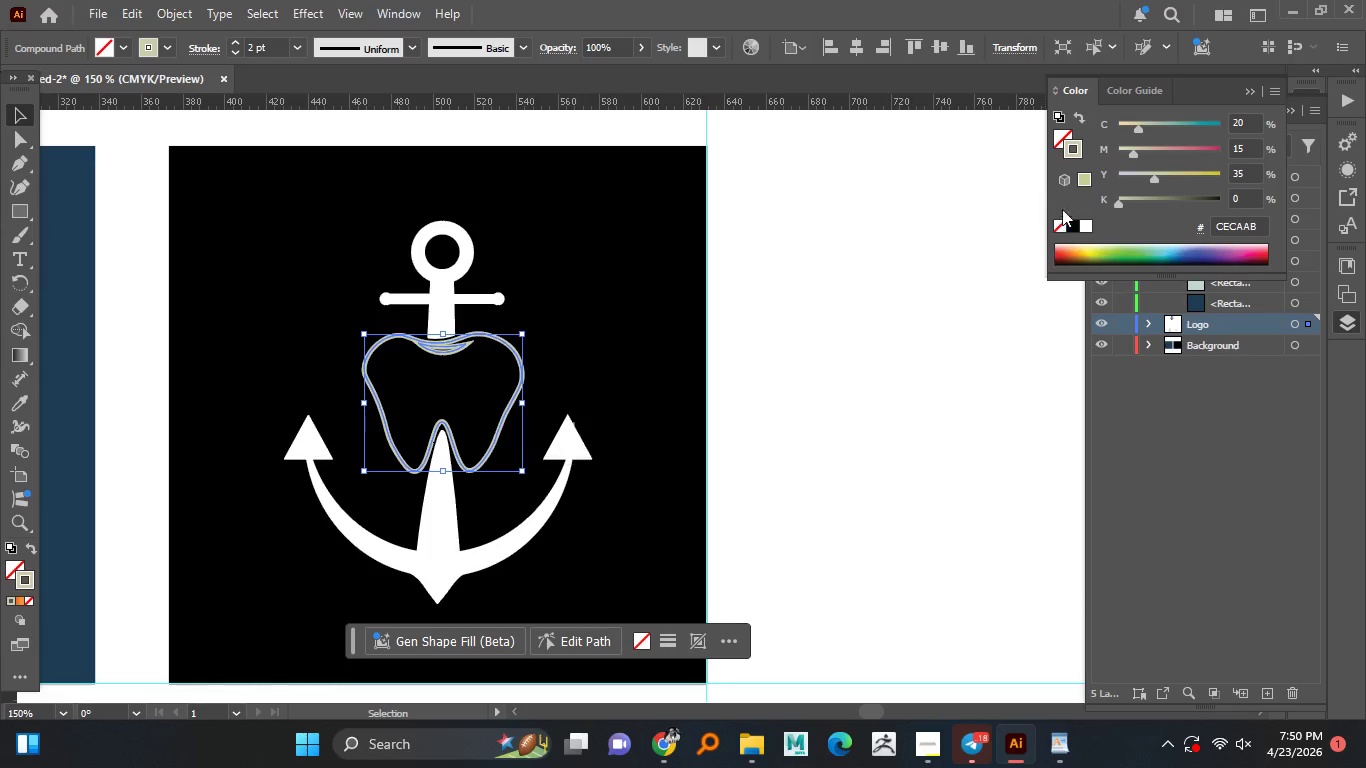 
scroll: coordinate [504, 442], scroll_direction: up, amount: 2.0
 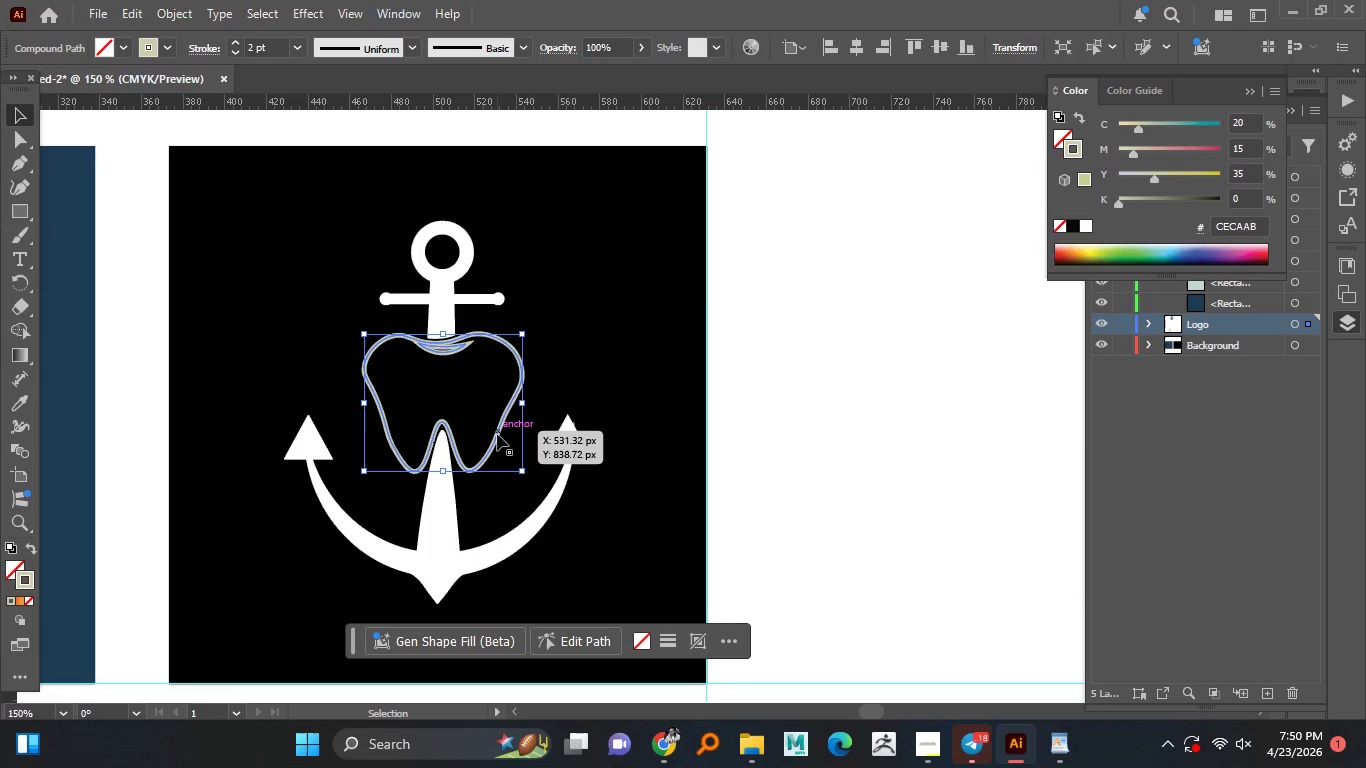 
left_click([497, 434])
 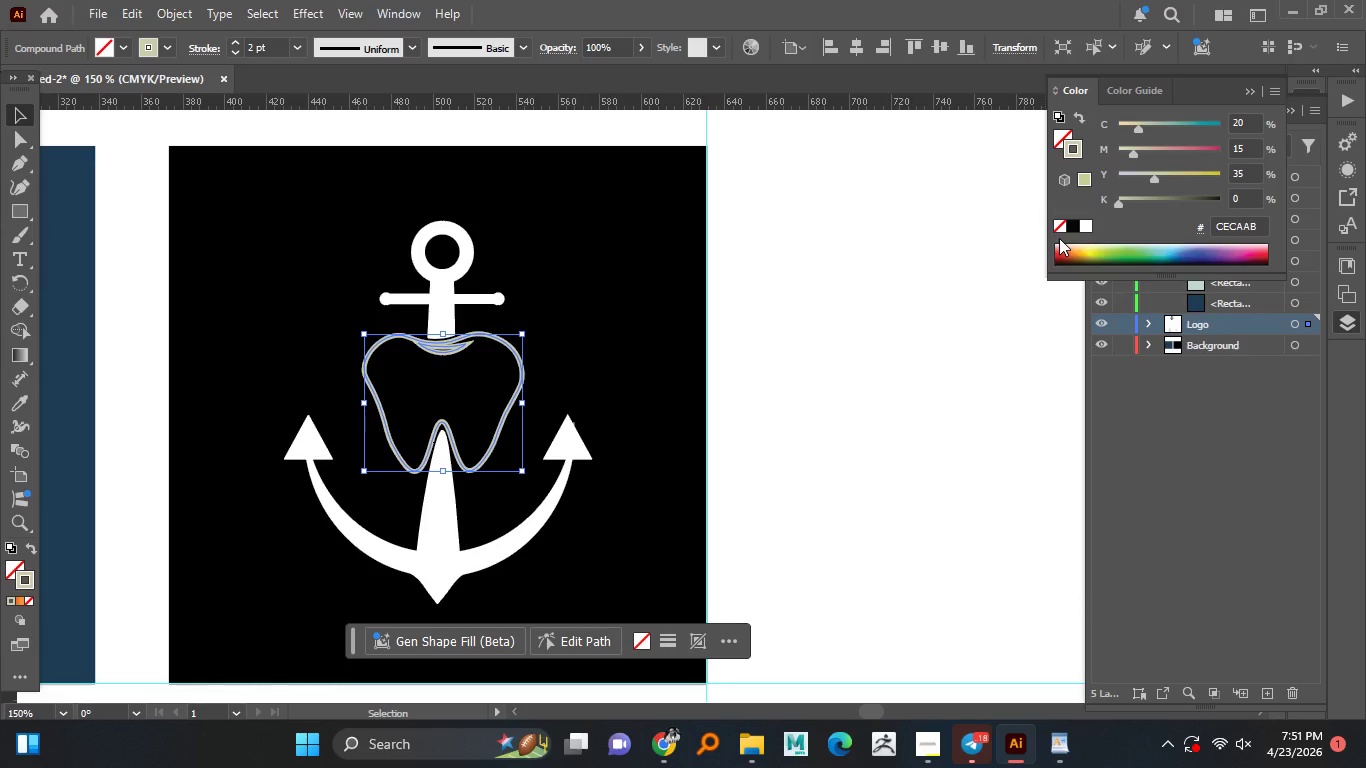 
left_click([1059, 238])
 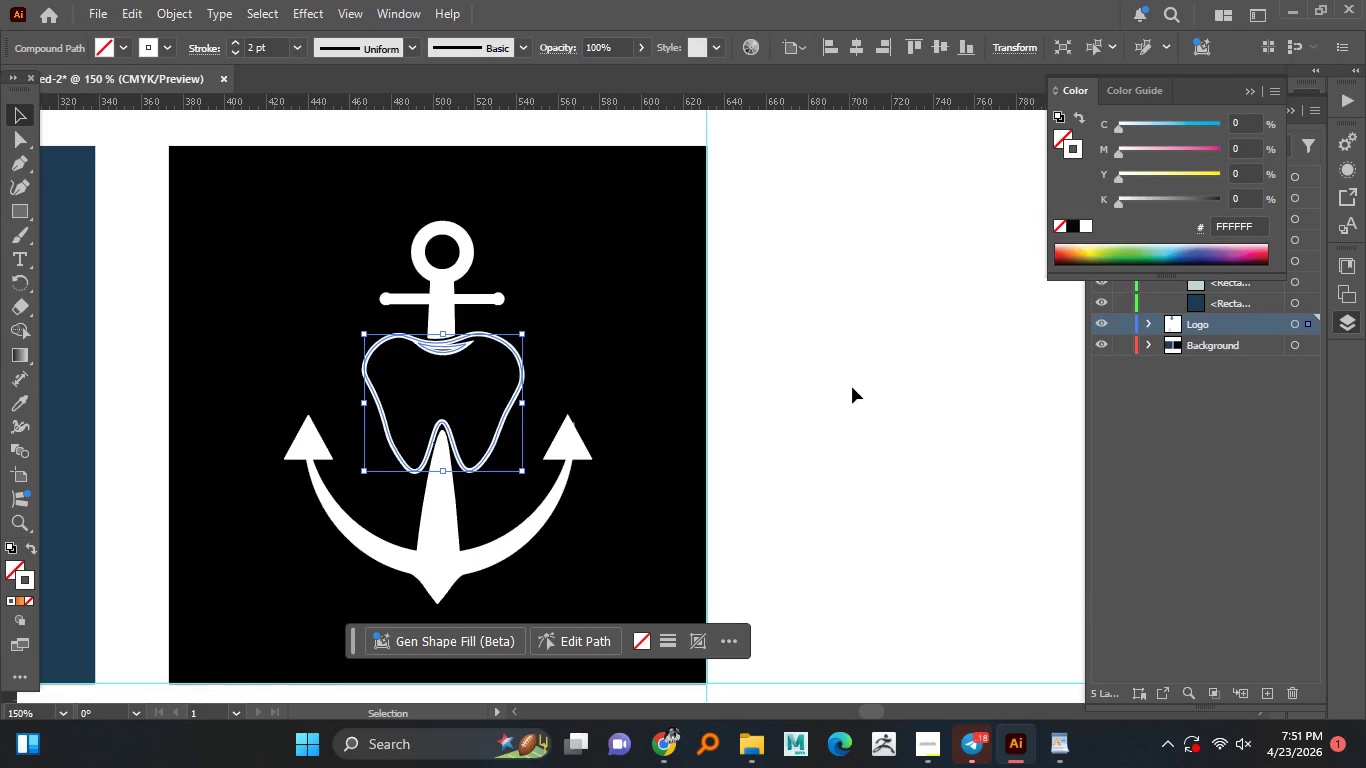 
left_click([1091, 225])
 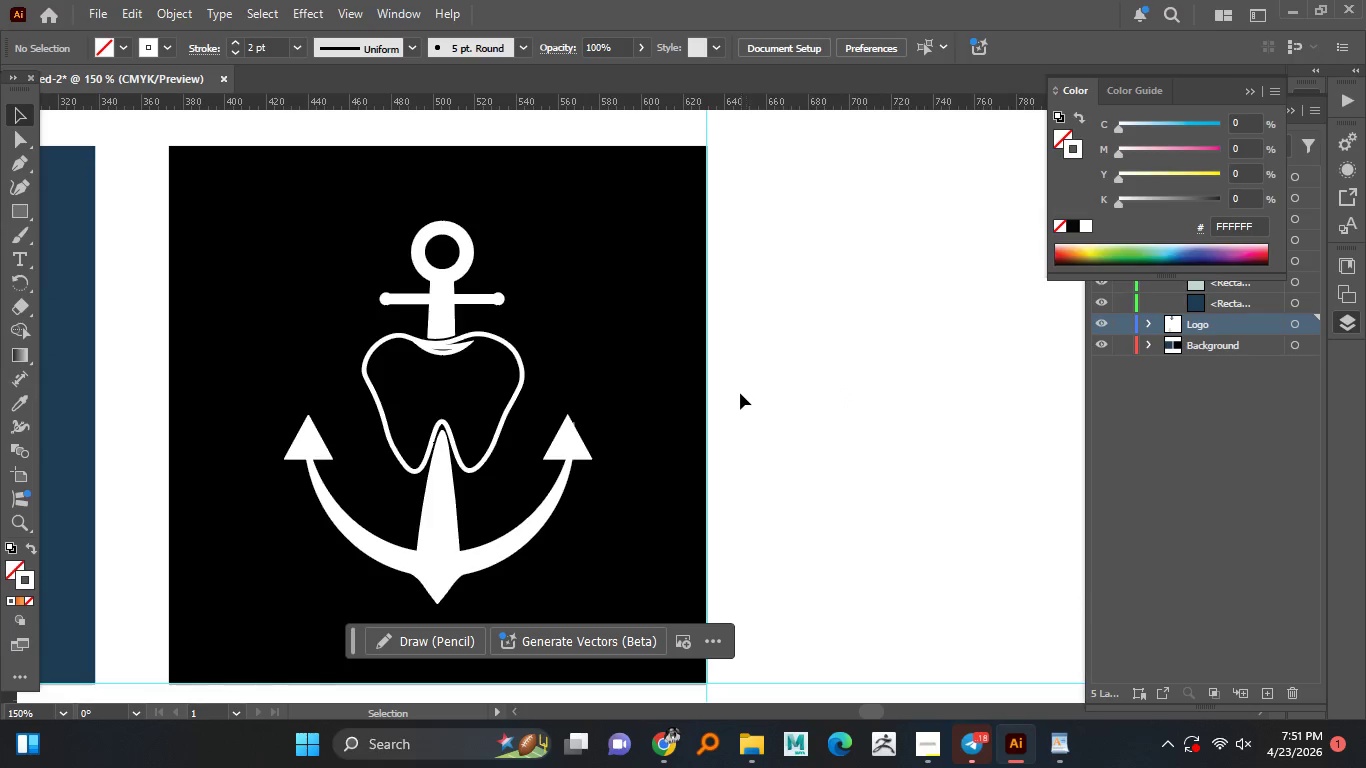 
left_click([852, 387])
 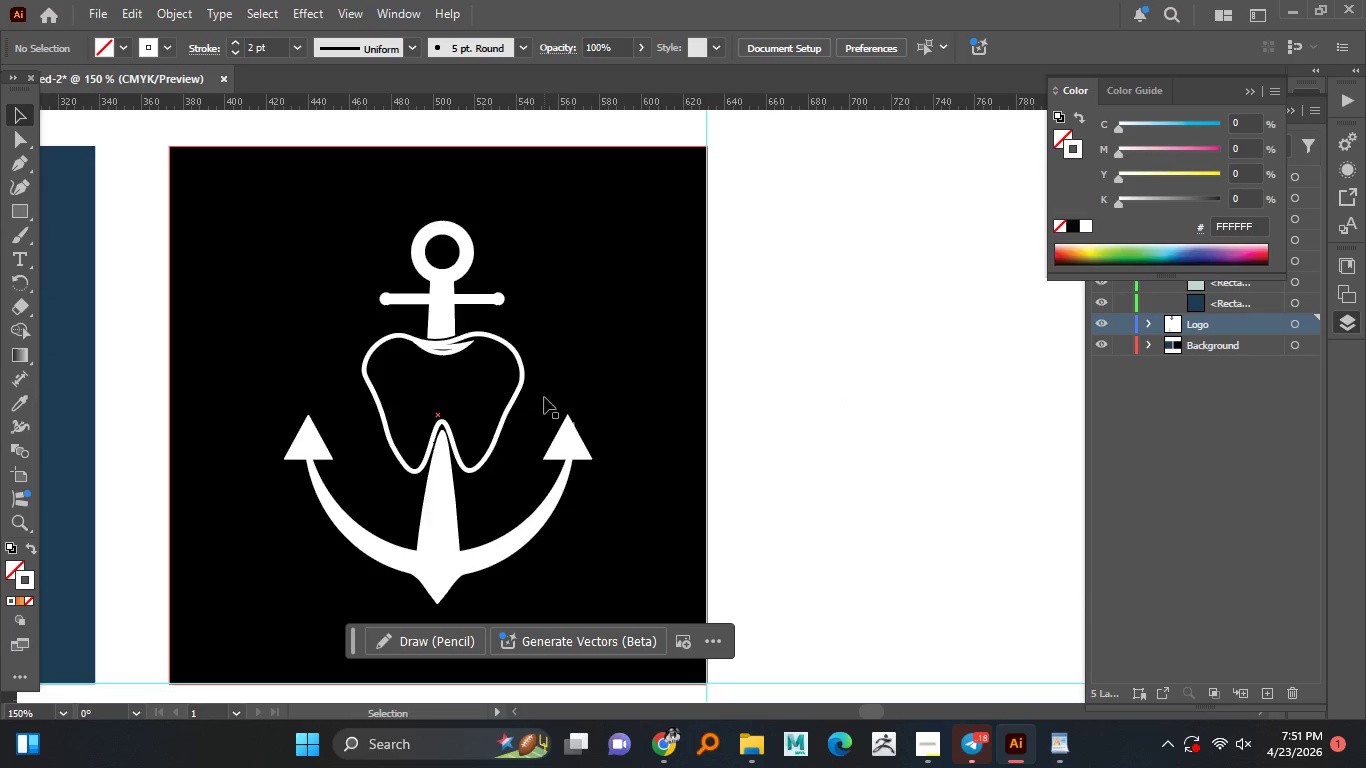 
hold_key(key=ControlLeft, duration=0.55)
 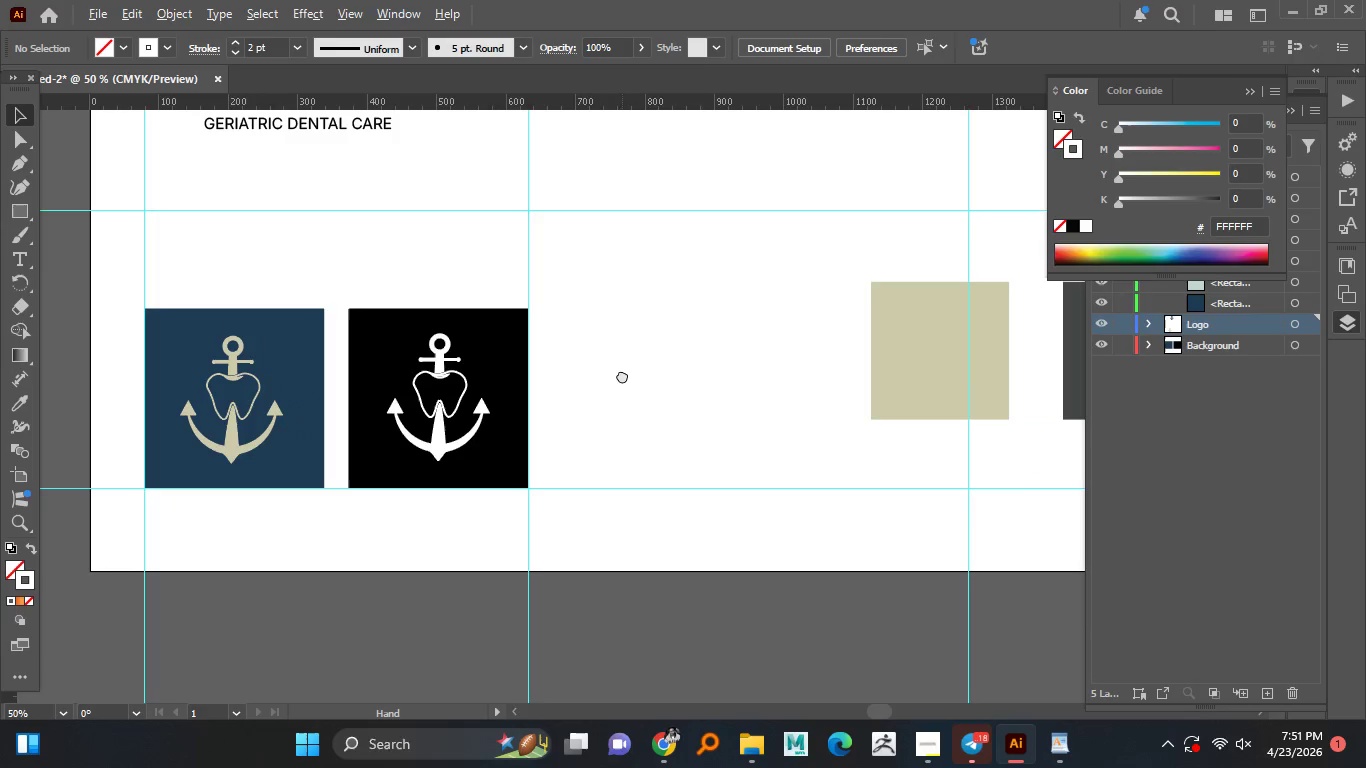 
hold_key(key=AltLeft, duration=1.33)
scroll: coordinate [545, 392], scroll_direction: down, amount: 2.0
 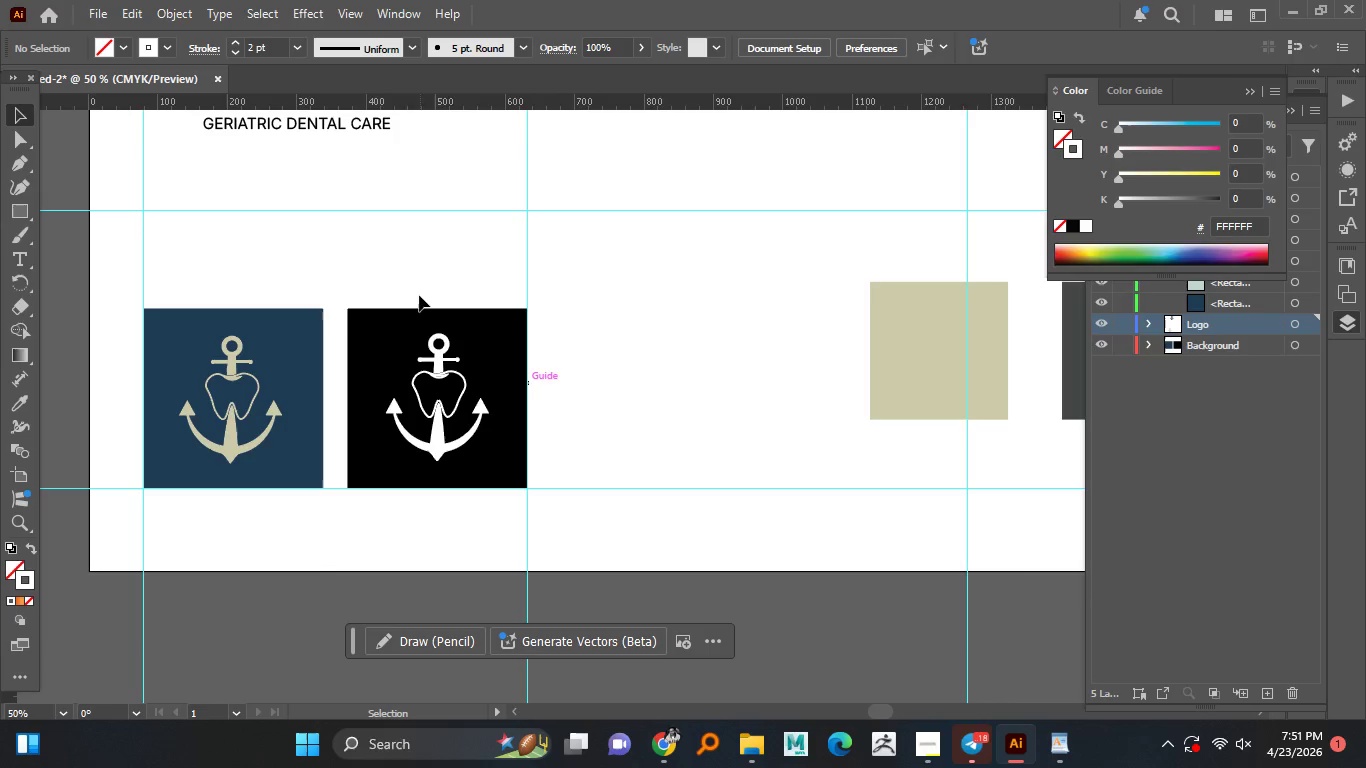 
hold_key(key=AltLeft, duration=1.34)
 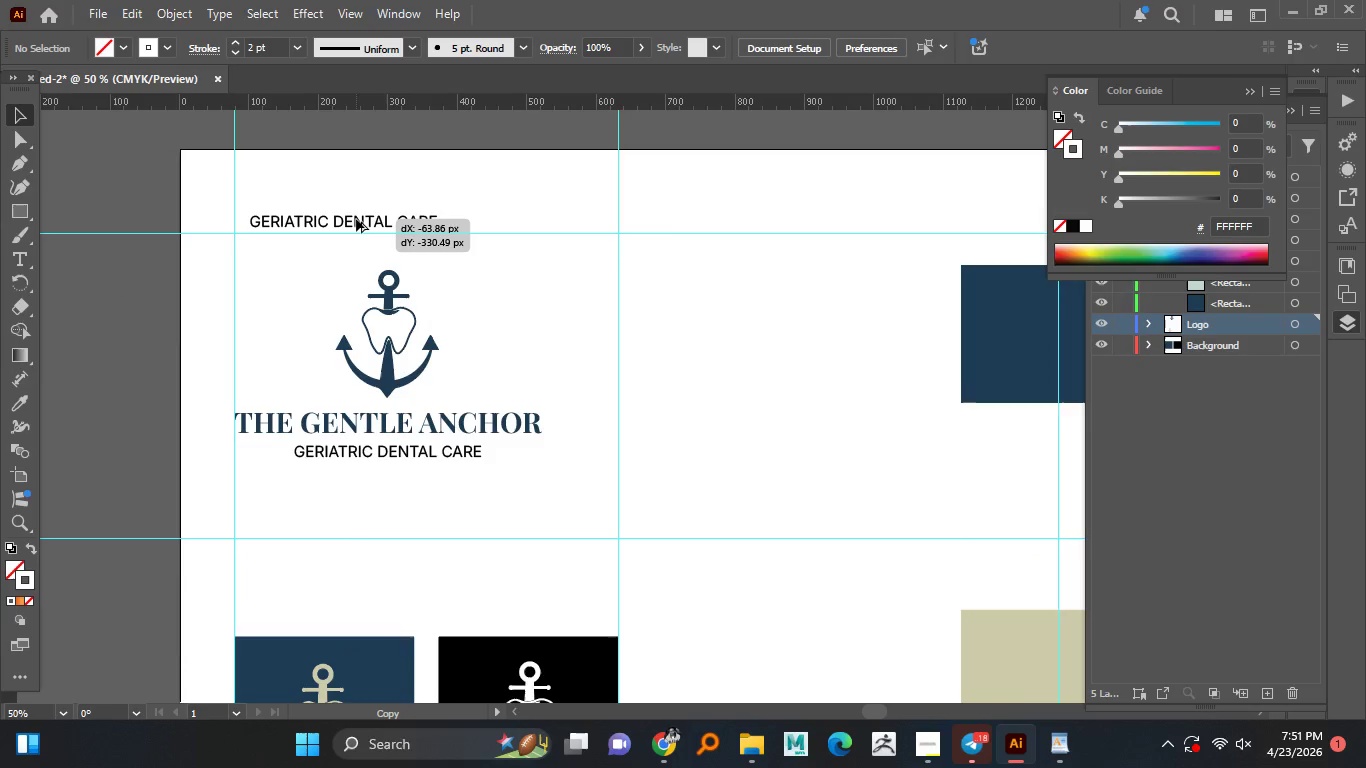 
hold_key(key=AltLeft, duration=1.52)
left_click_drag(start_coordinate=[399, 449], to_coordinate=[346, 216])
 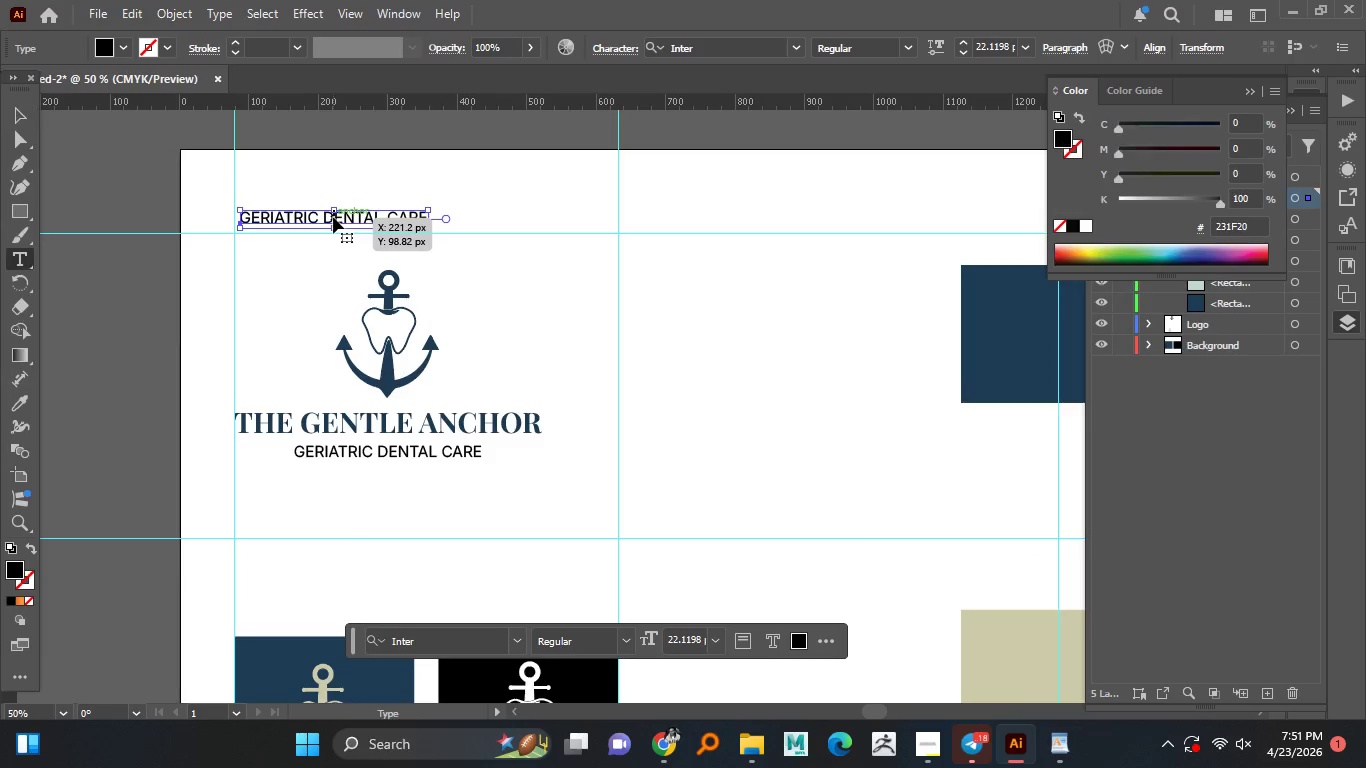 
hold_key(key=AltLeft, duration=0.84)
 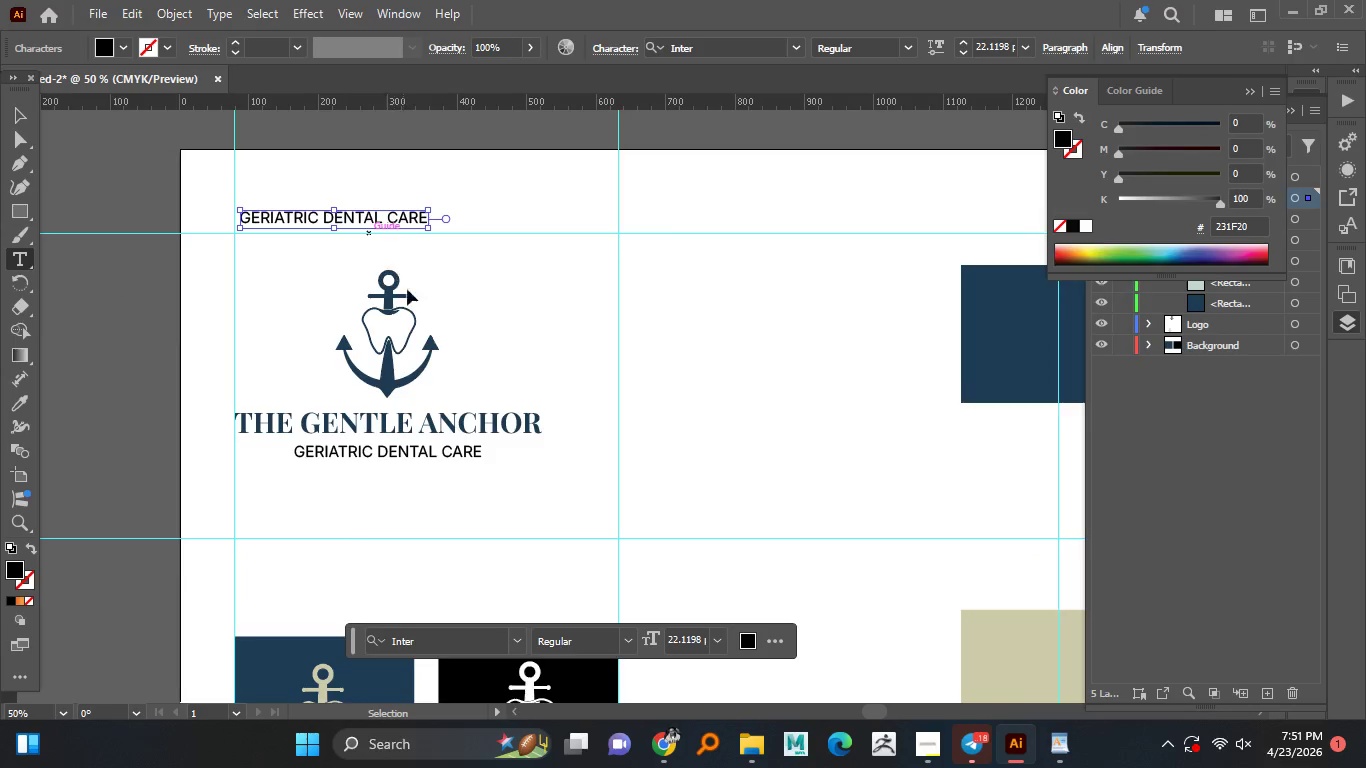 
double_click([333, 217])
 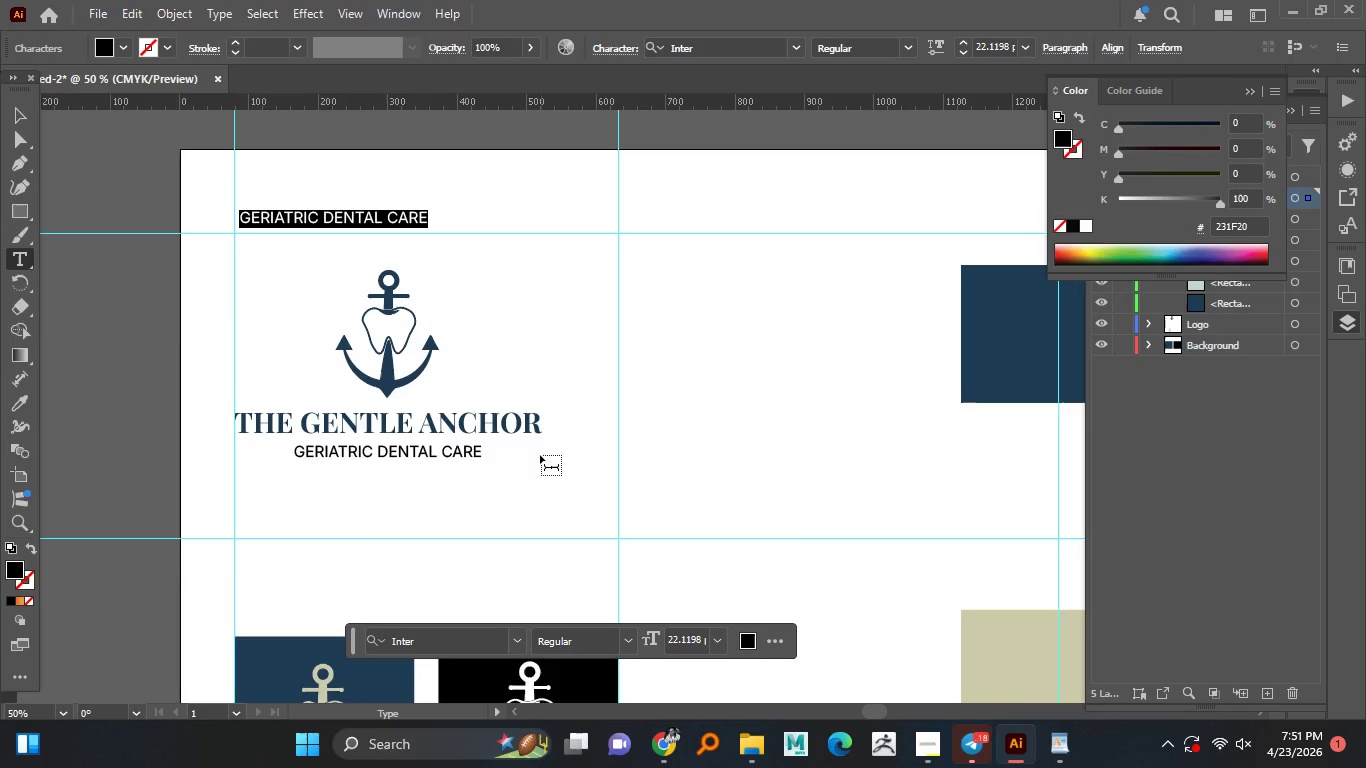 
key(Control+A)
 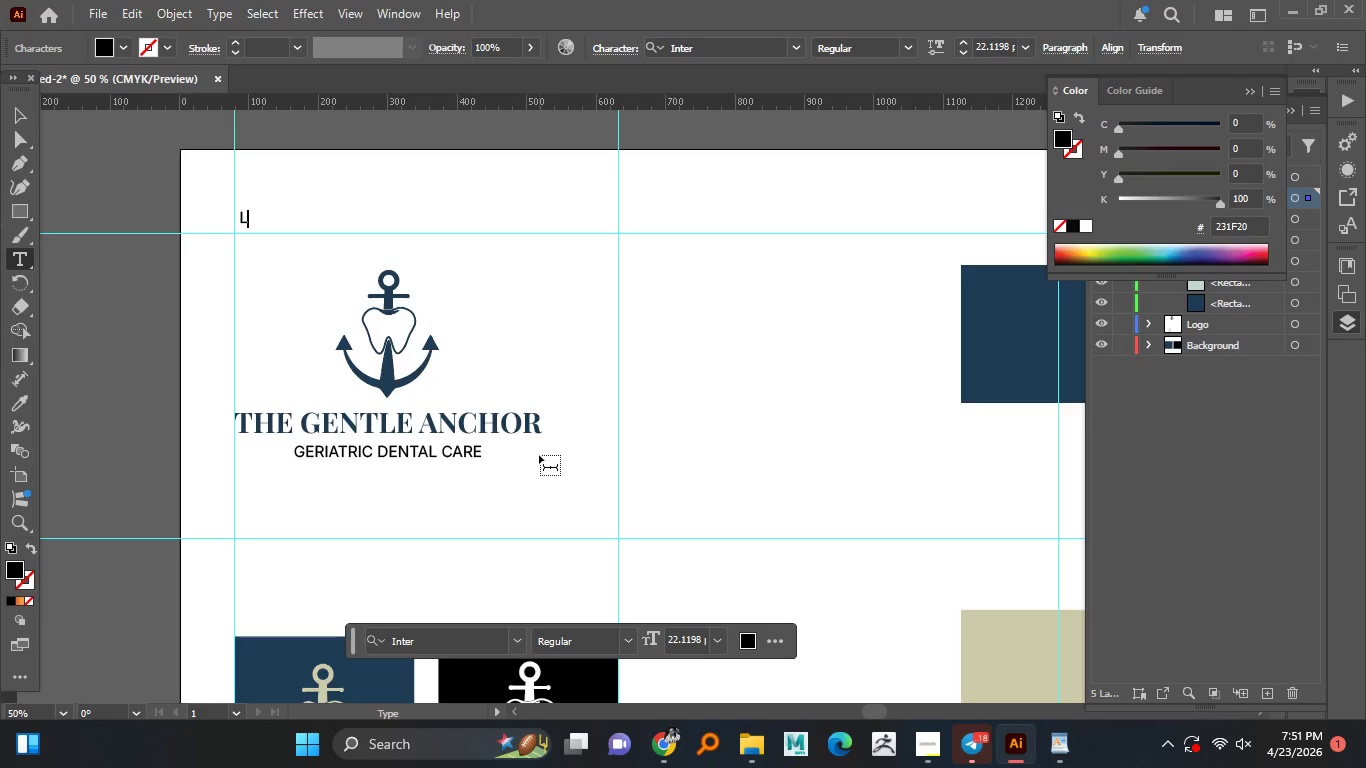 
type(LOGO)
key(Backspace)
key(Backspace)
key(Backspace)
type(ogo)
key(Backspace)
key(Backspace)
type(go var)
 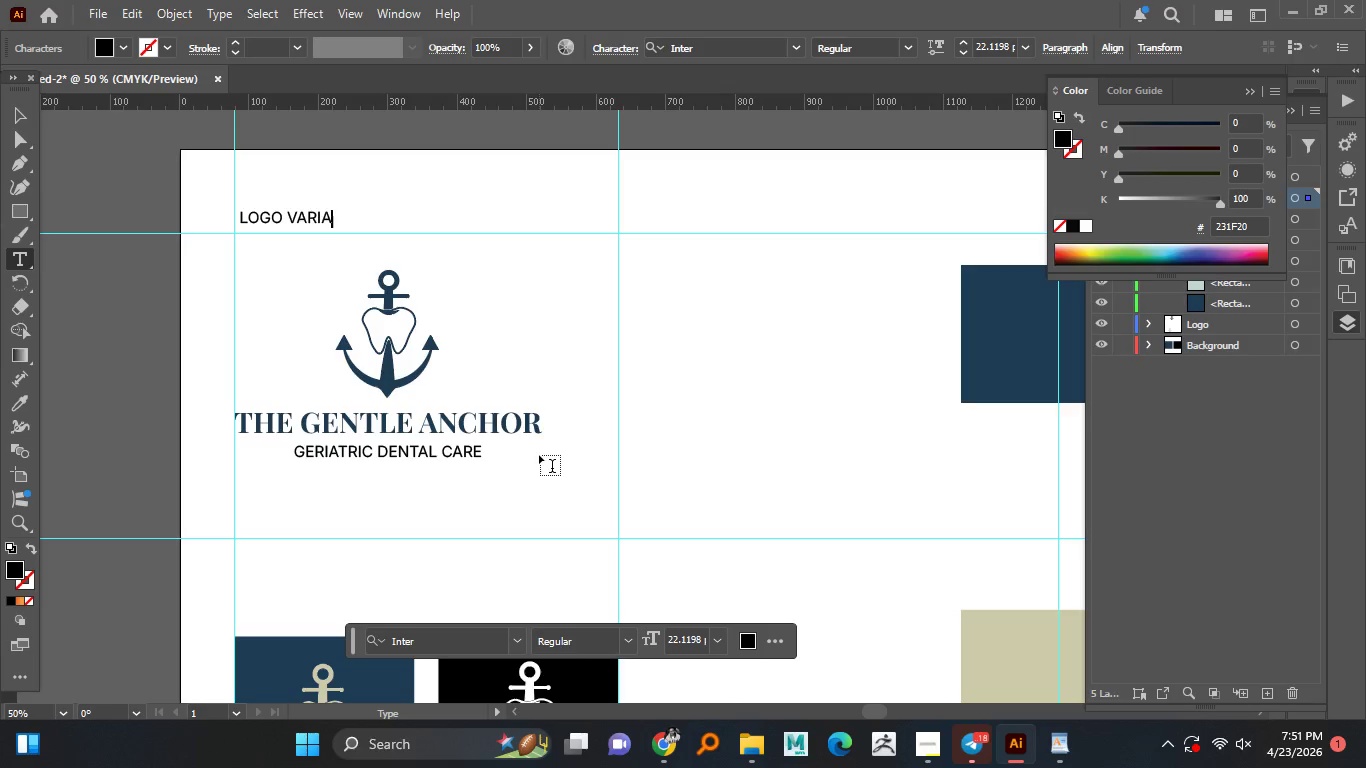 
type(iants)
 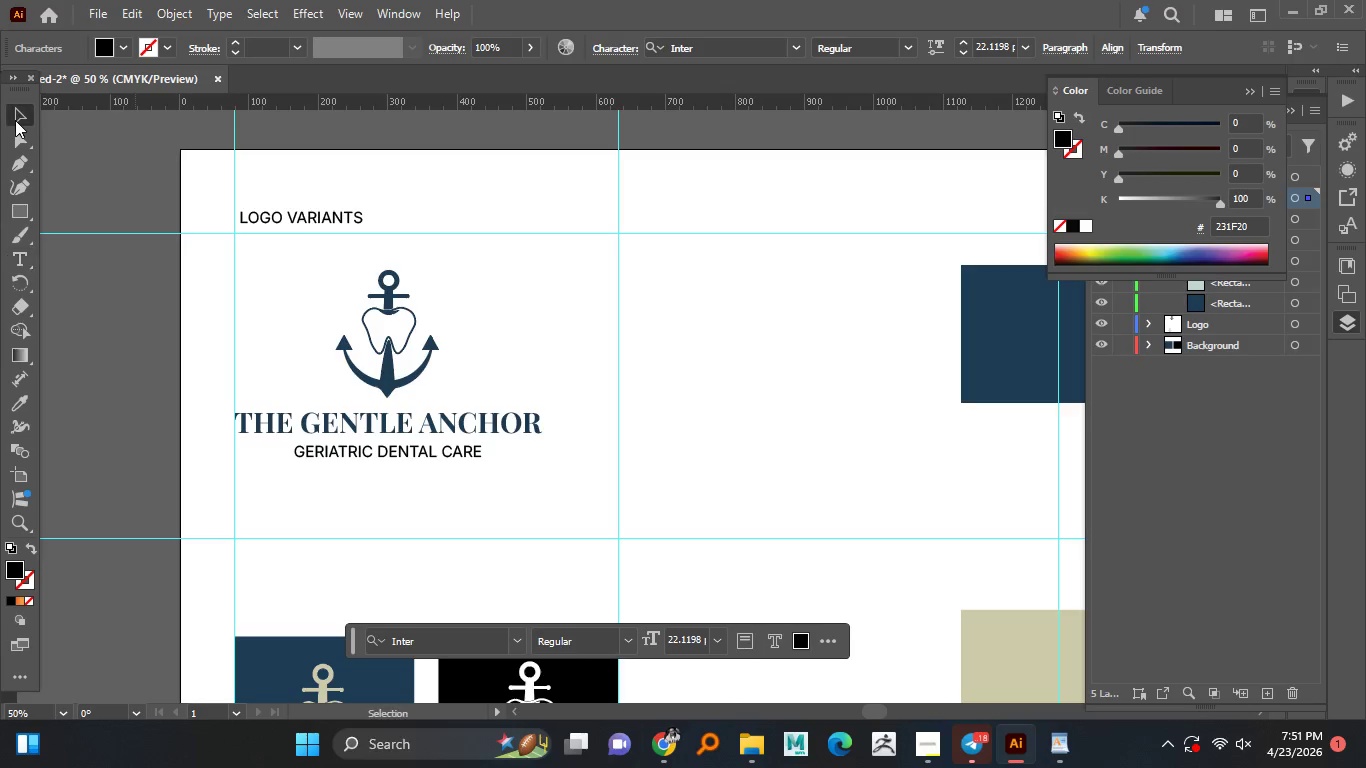 
left_click([15, 120])
 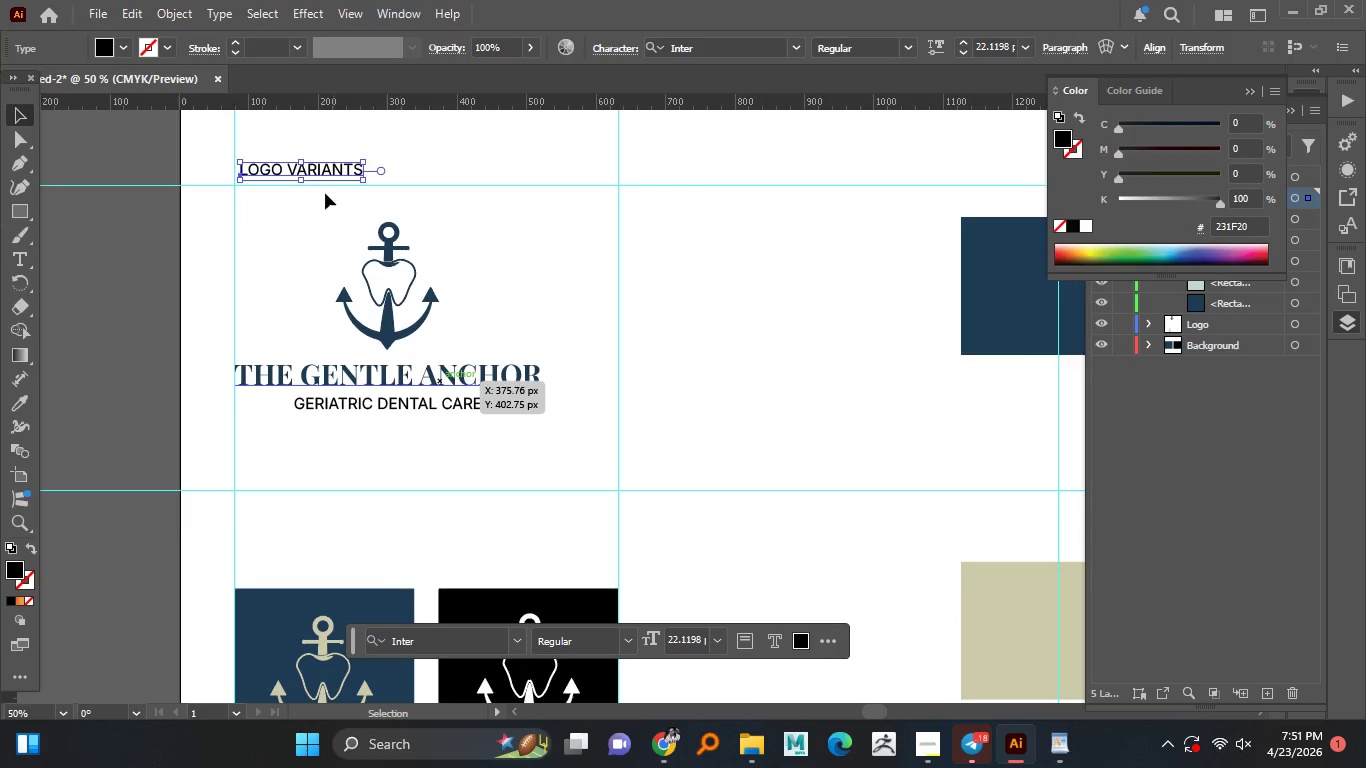 
scroll: coordinate [441, 391], scroll_direction: down, amount: 2.0
 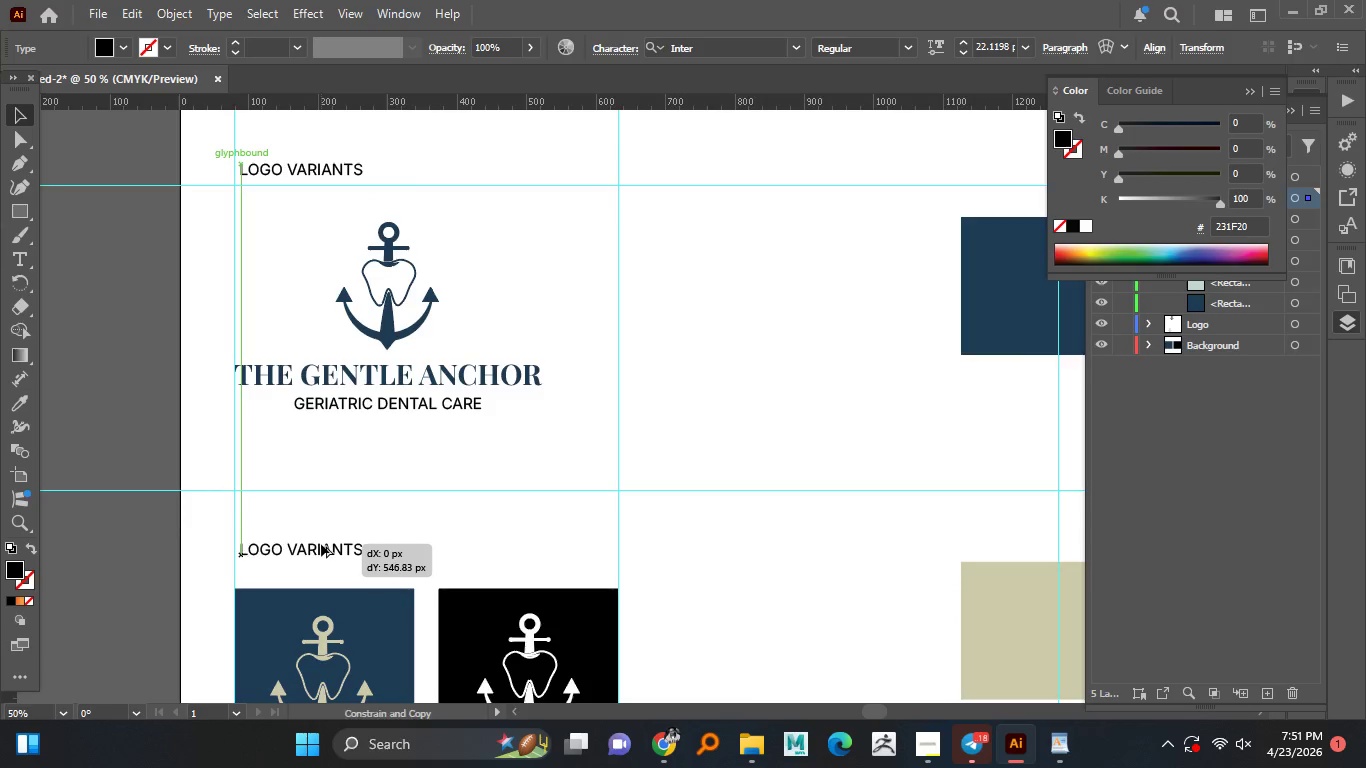 
left_click_drag(start_coordinate=[318, 165], to_coordinate=[322, 505])
 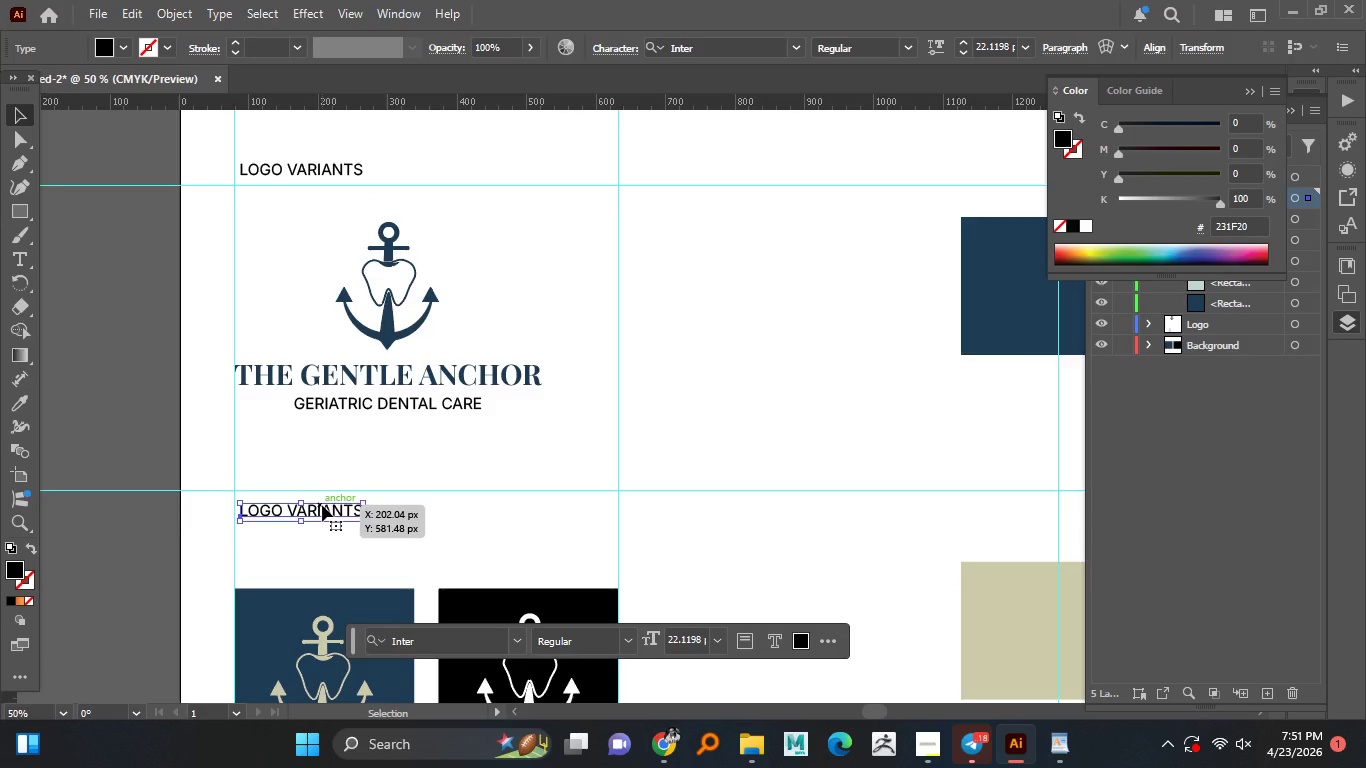 
hold_key(key=AltLeft, duration=3.19)
 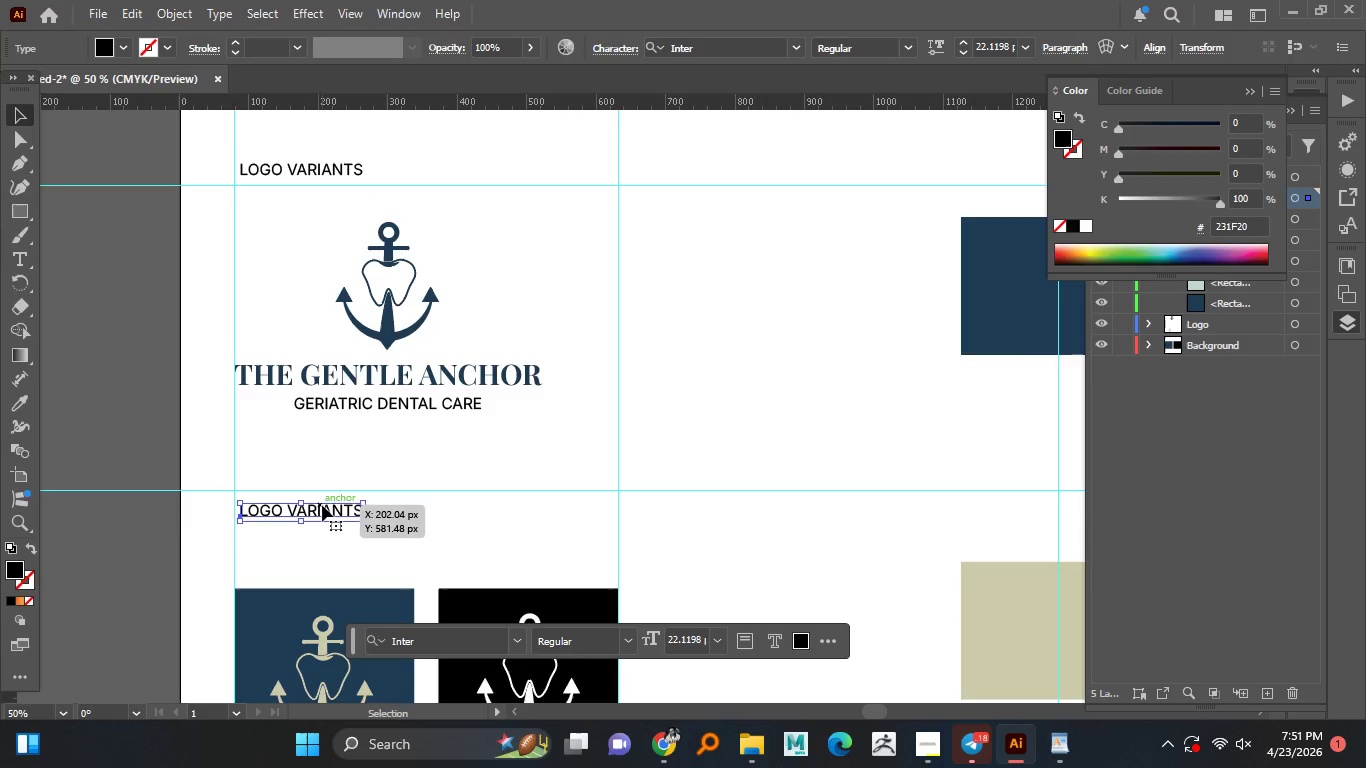 
hold_key(key=ShiftLeft, duration=1.52)
 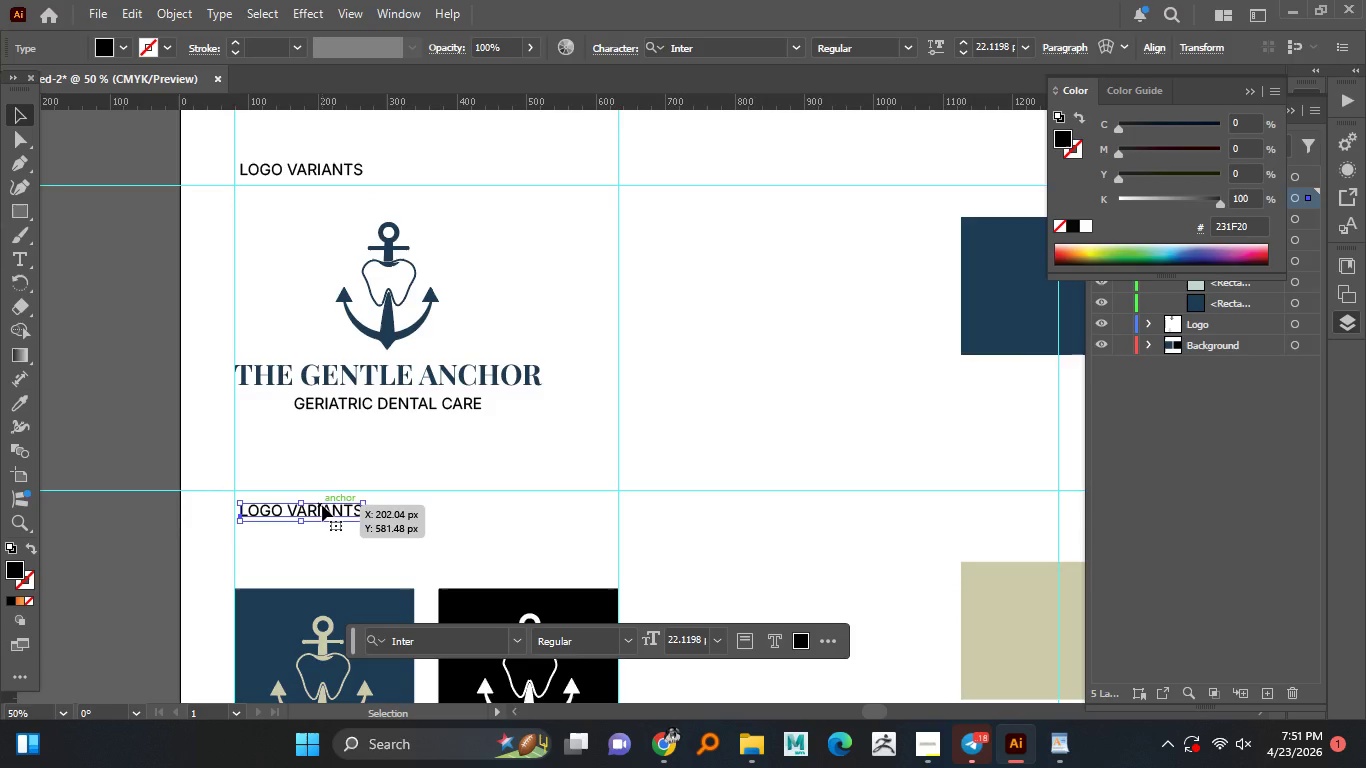 
hold_key(key=ShiftLeft, duration=1.25)
 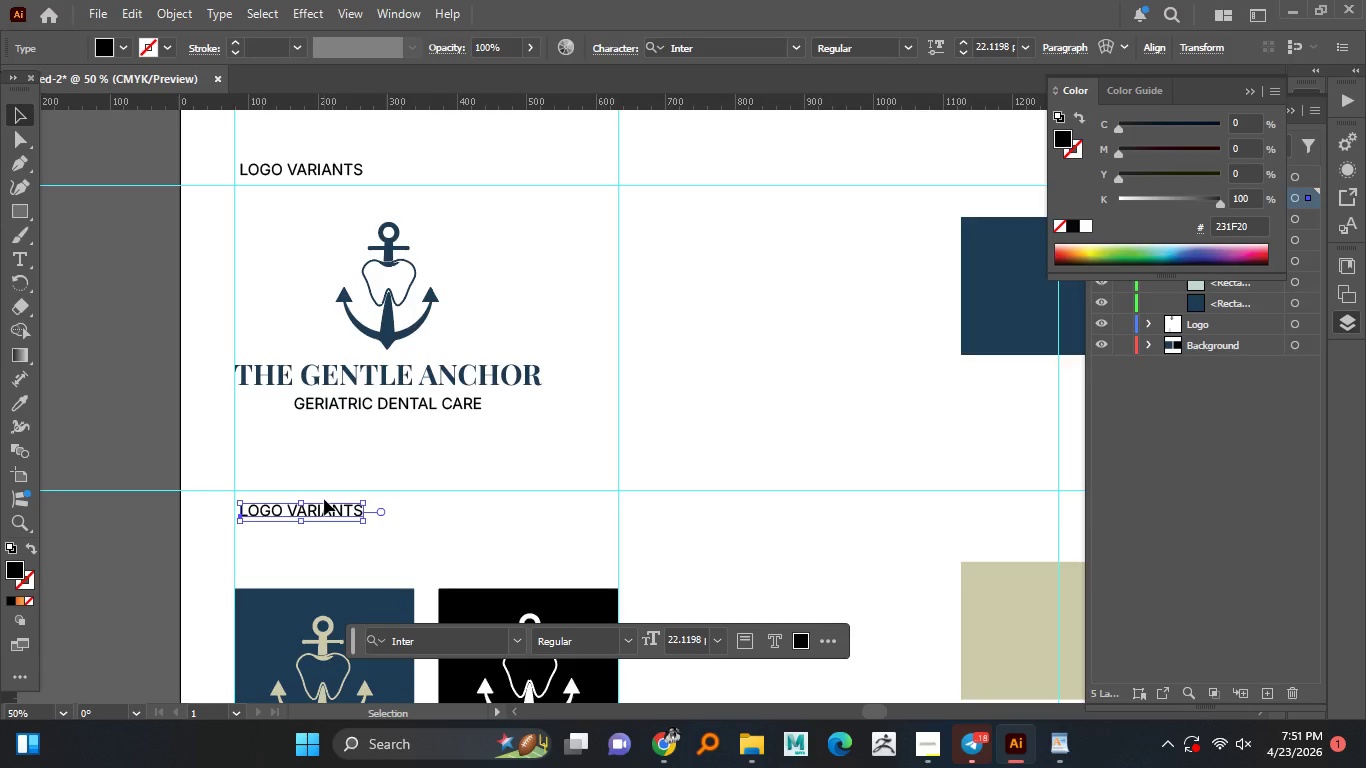 
wait(12.09)
 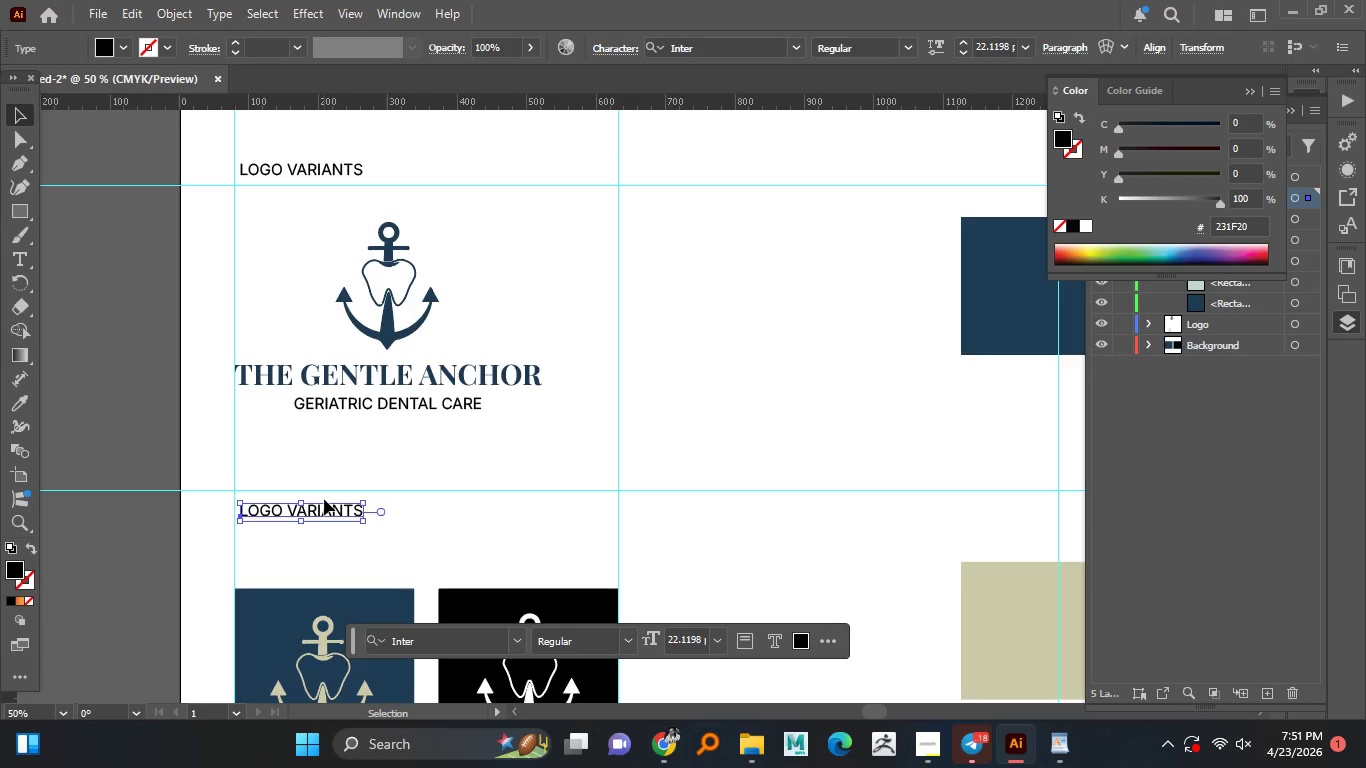 
left_click_drag(start_coordinate=[326, 509], to_coordinate=[712, 170])
 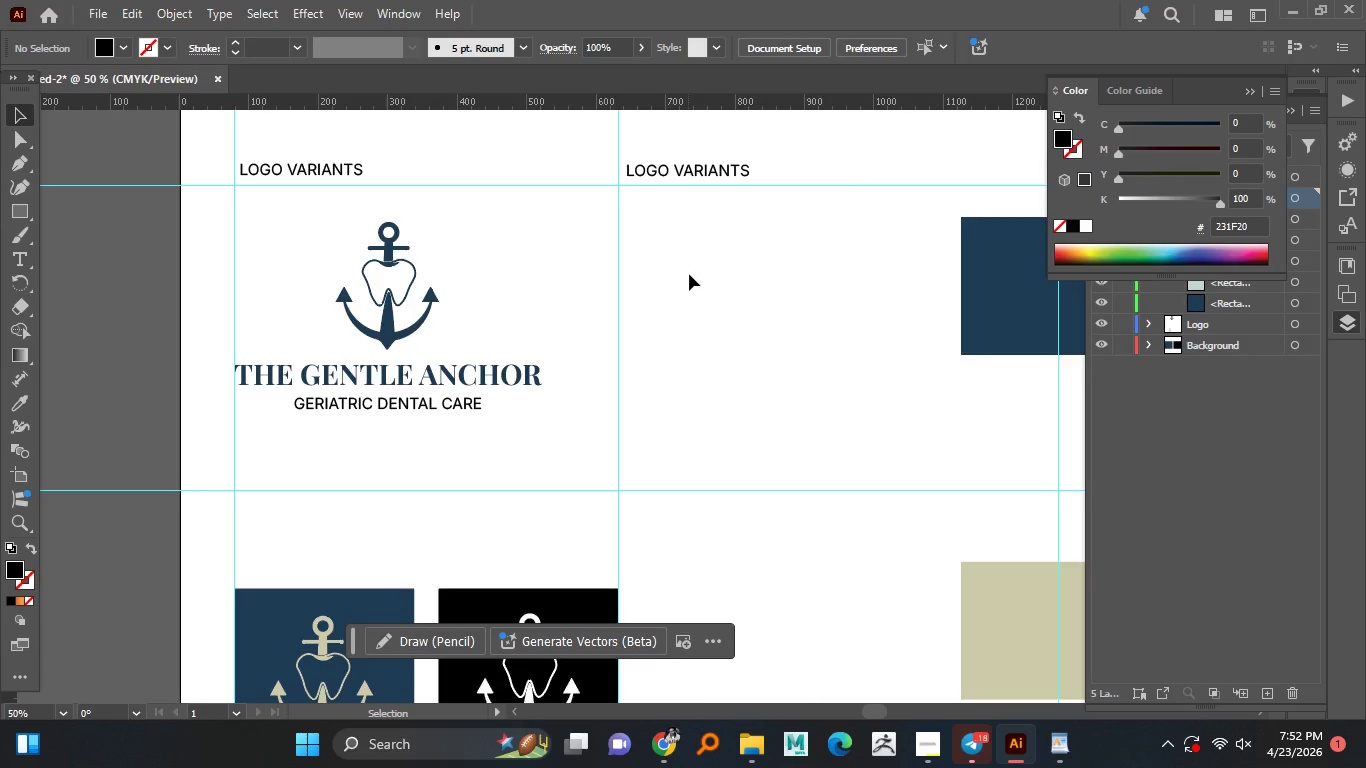 
left_click([704, 218])
 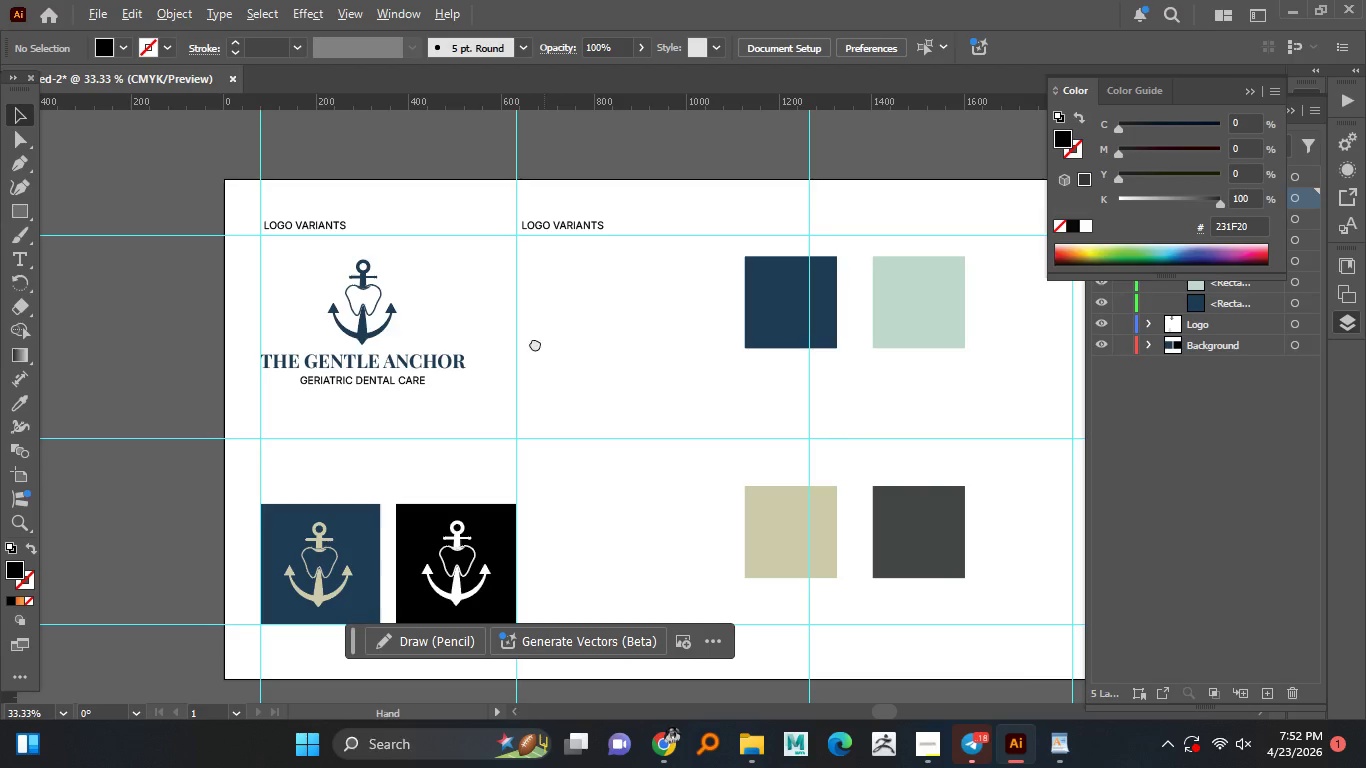 
hold_key(key=AltLeft, duration=1.5)
scroll: coordinate [512, 331], scroll_direction: down, amount: 1.0
 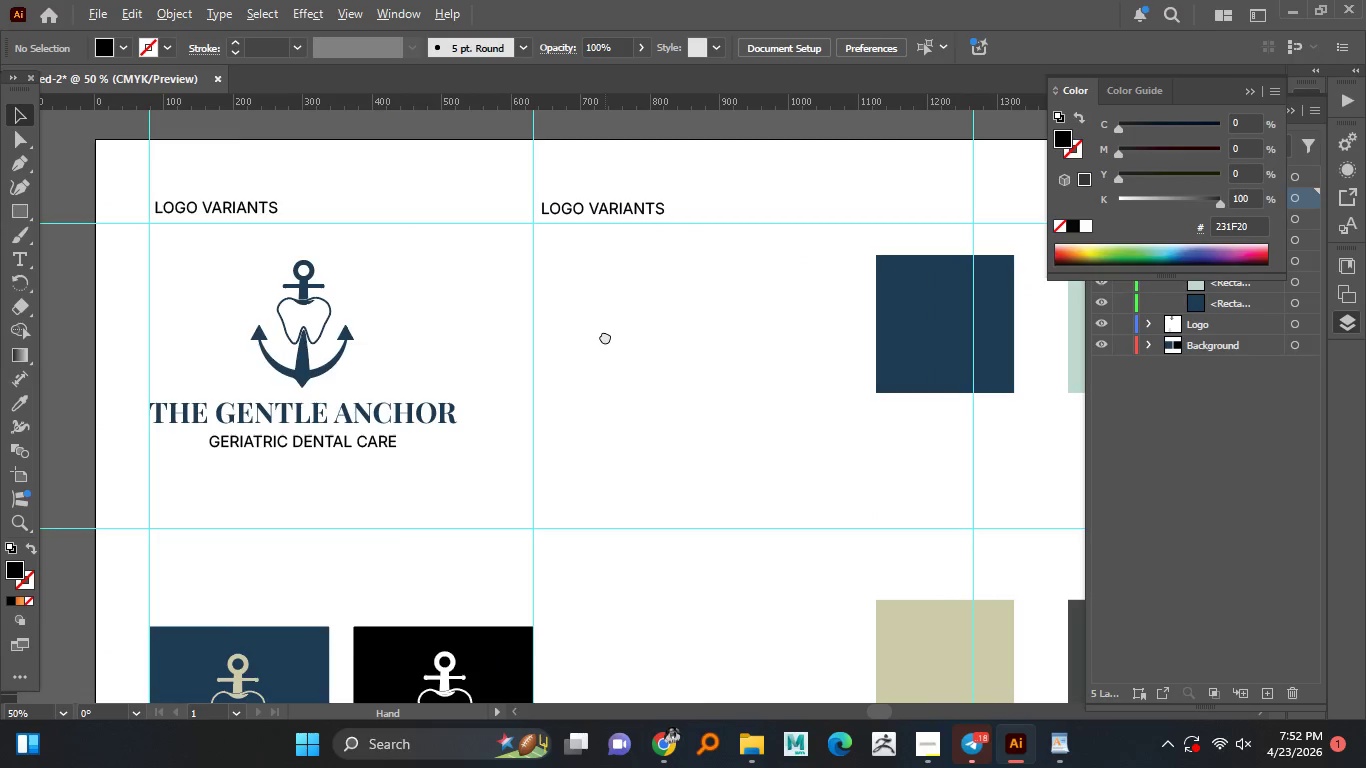 
hold_key(key=AltLeft, duration=1.31)
 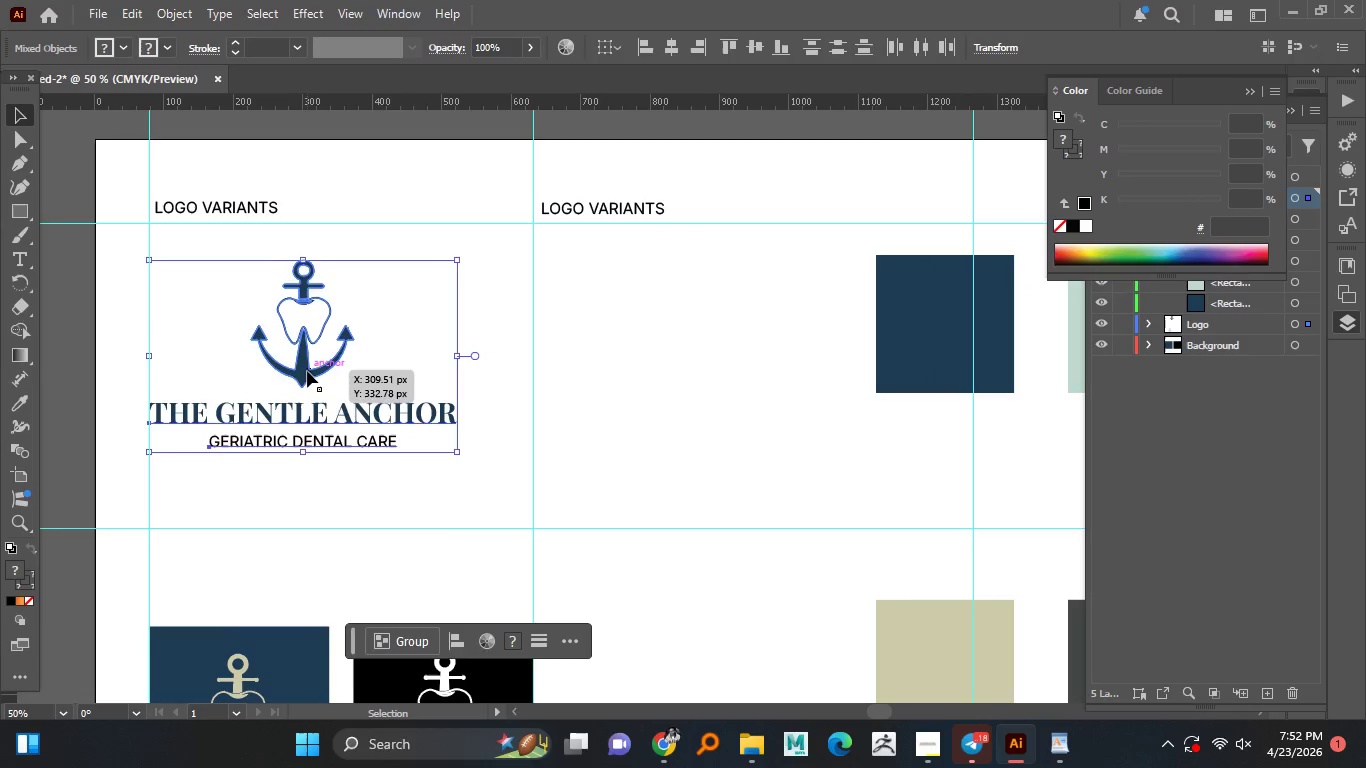 
scroll: coordinate [475, 198], scroll_direction: none, amount: 0.0
 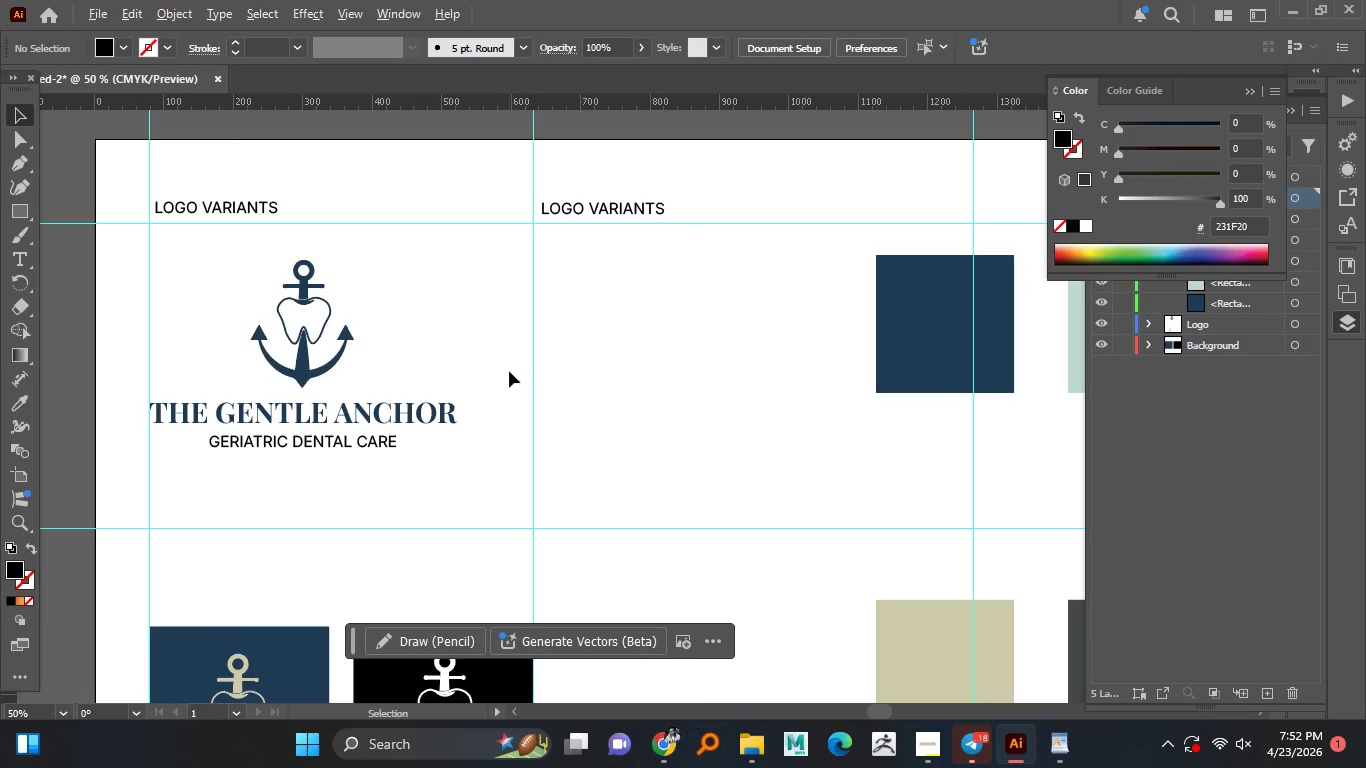 
left_click_drag(start_coordinate=[196, 282], to_coordinate=[379, 441])
 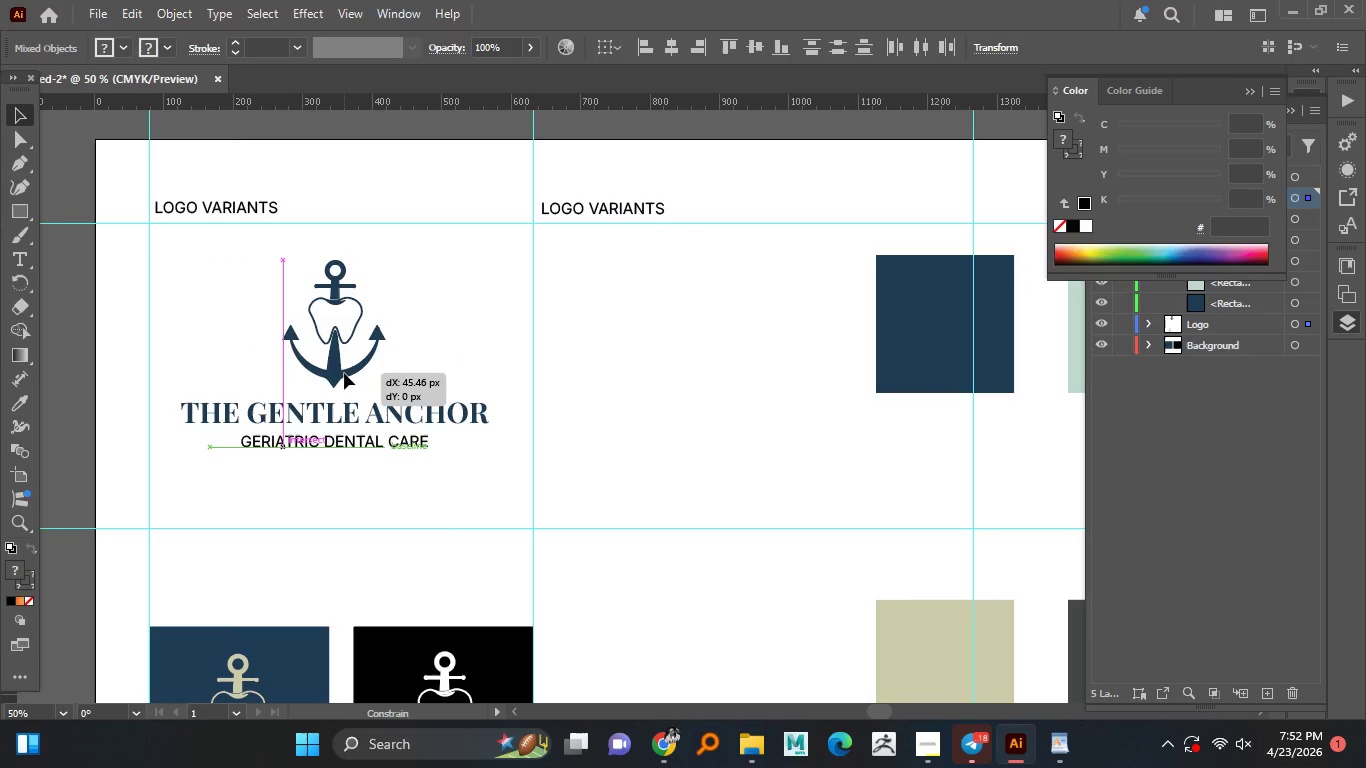 
left_click_drag(start_coordinate=[307, 371], to_coordinate=[336, 372])
 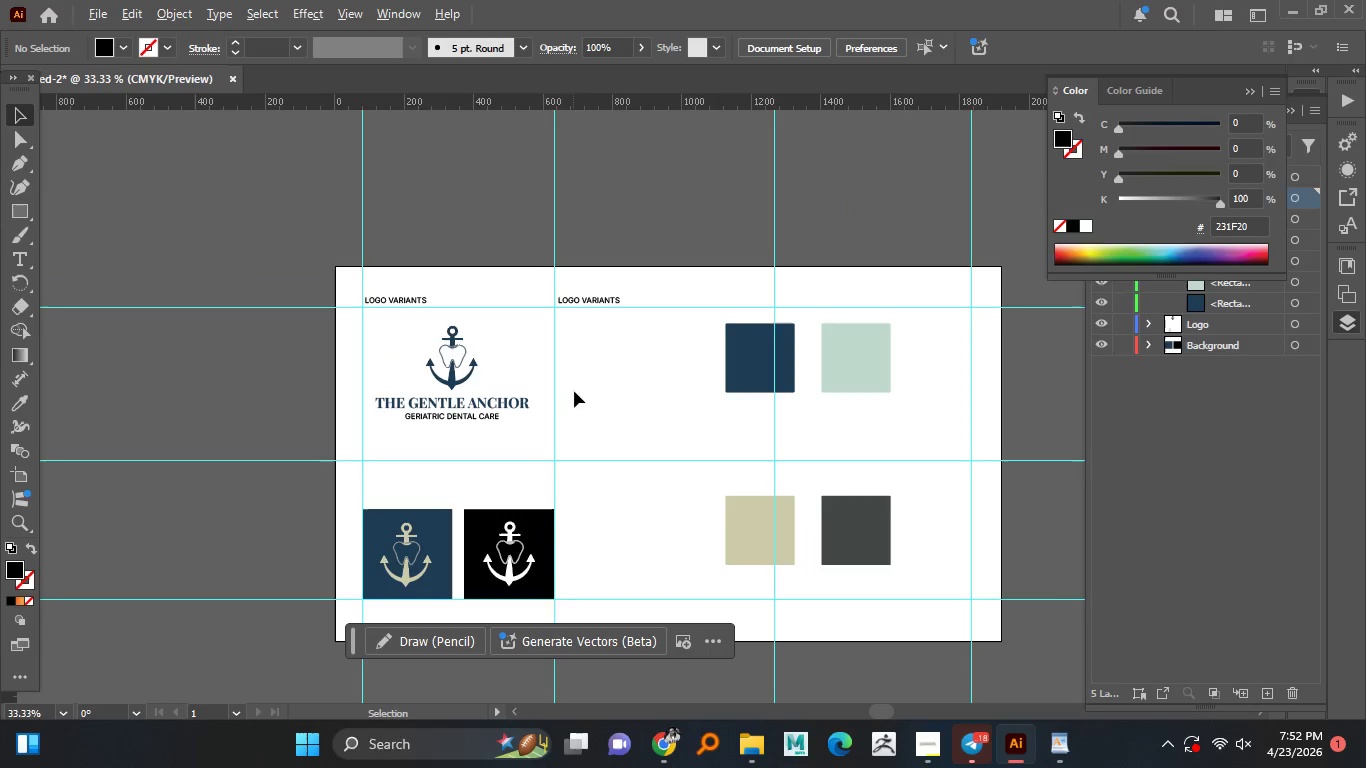 
hold_key(key=ShiftLeft, duration=1.51)
 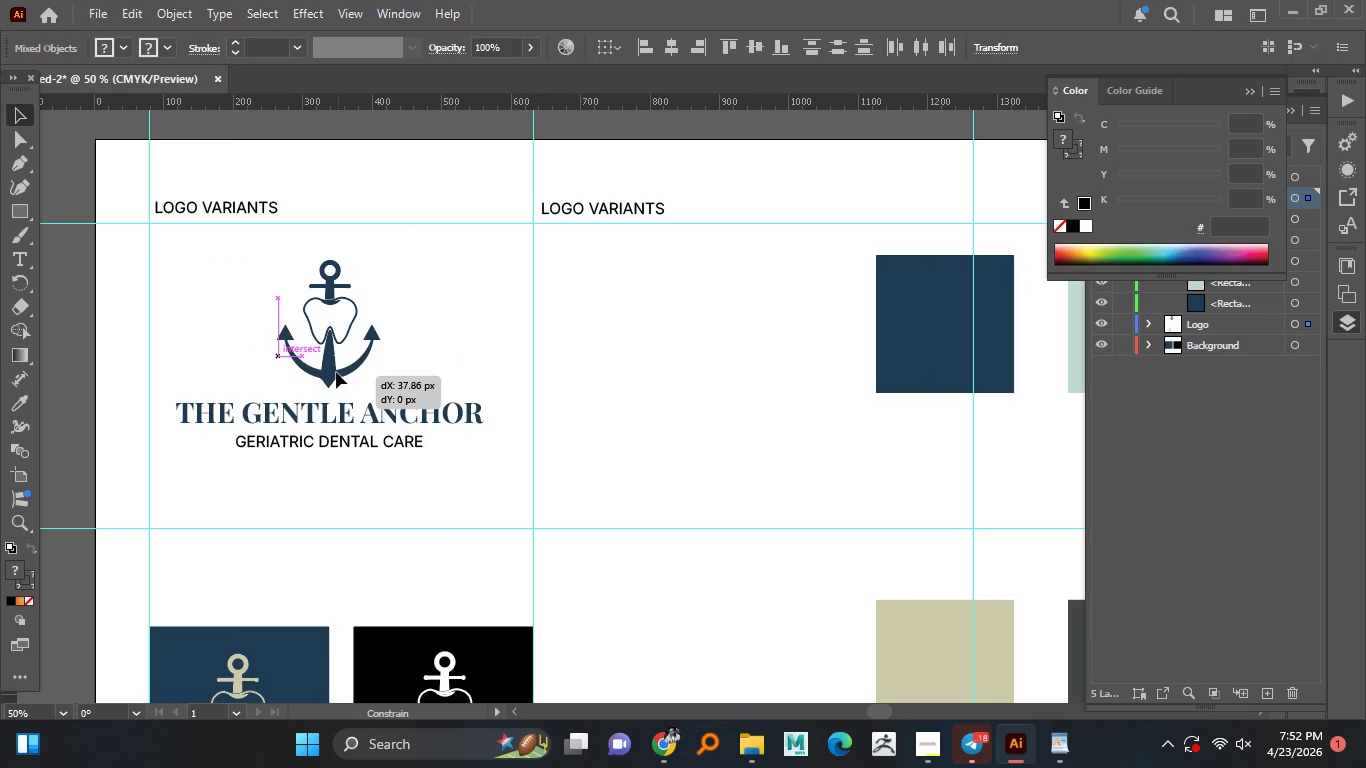 
hold_key(key=ShiftLeft, duration=1.5)
 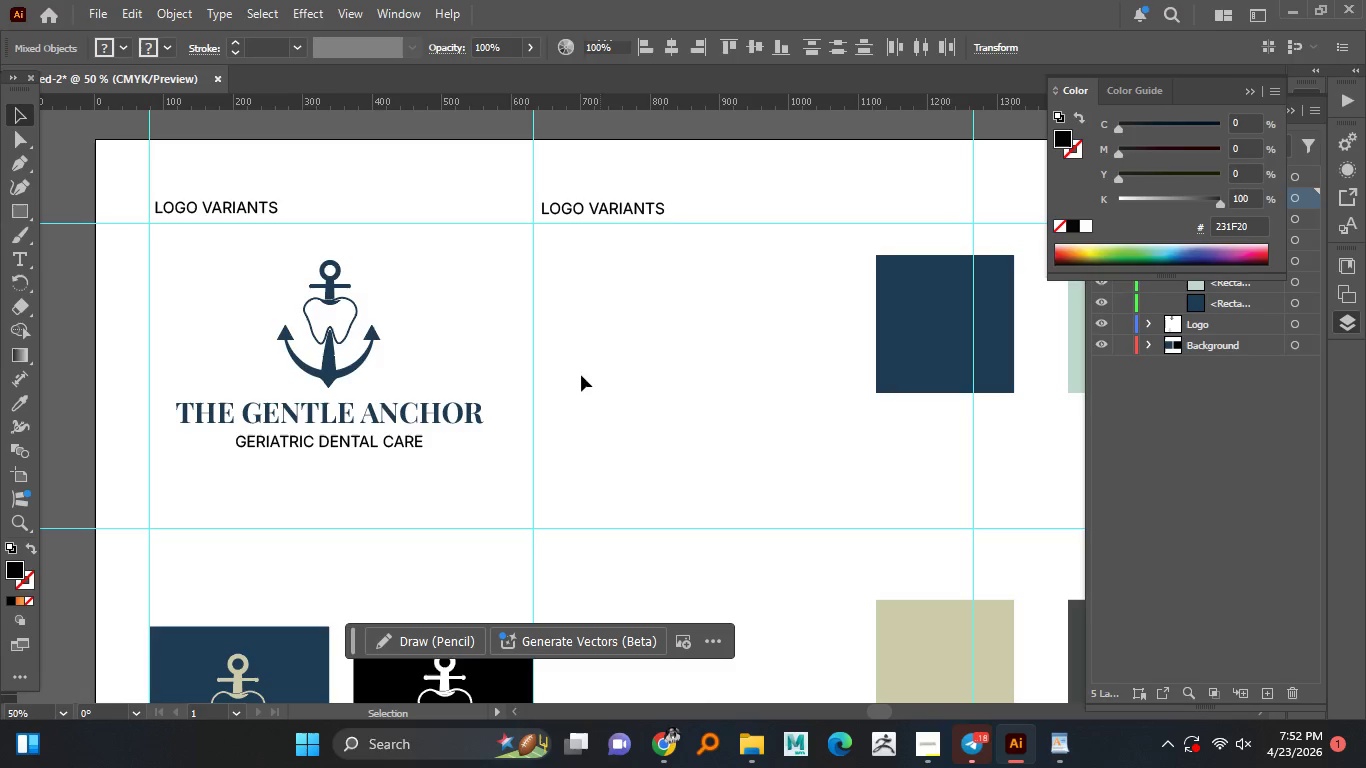 
hold_key(key=ShiftLeft, duration=0.98)
 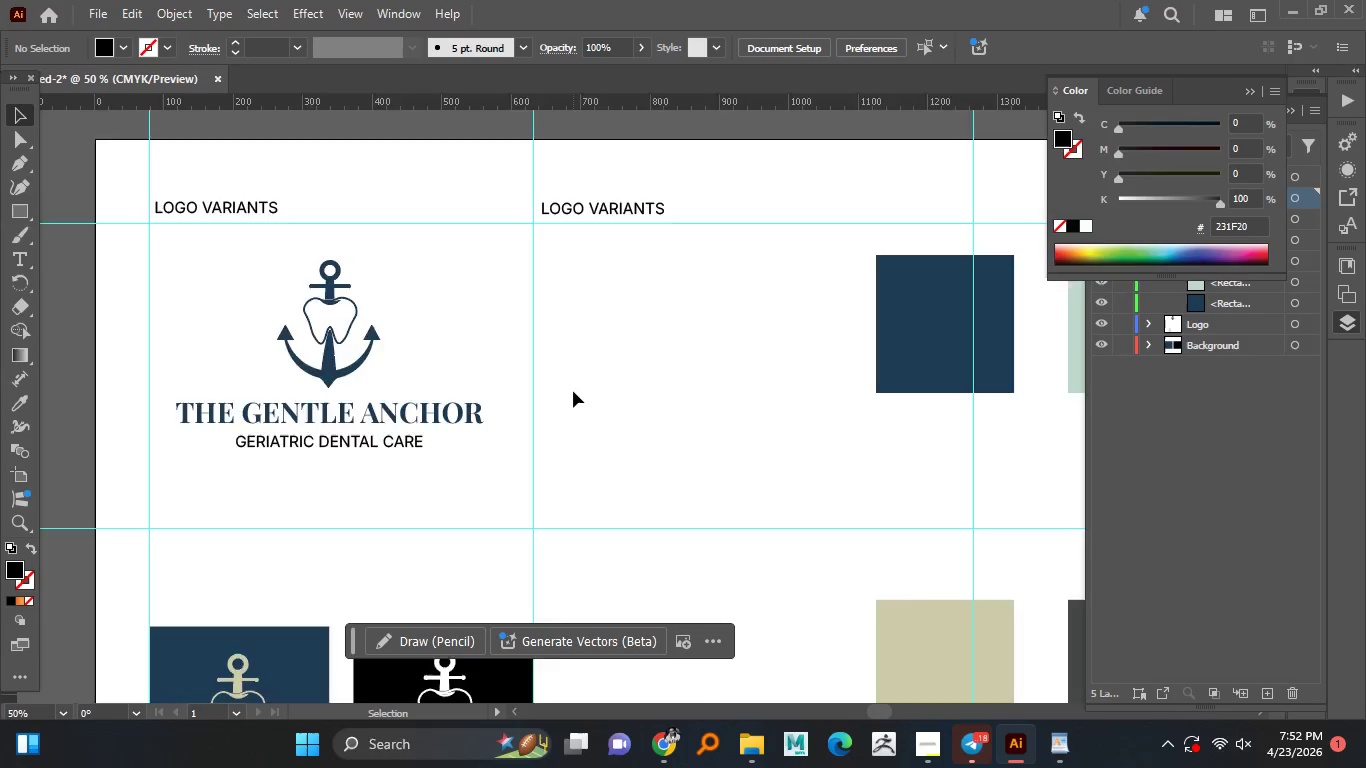 
left_click([600, 369])
 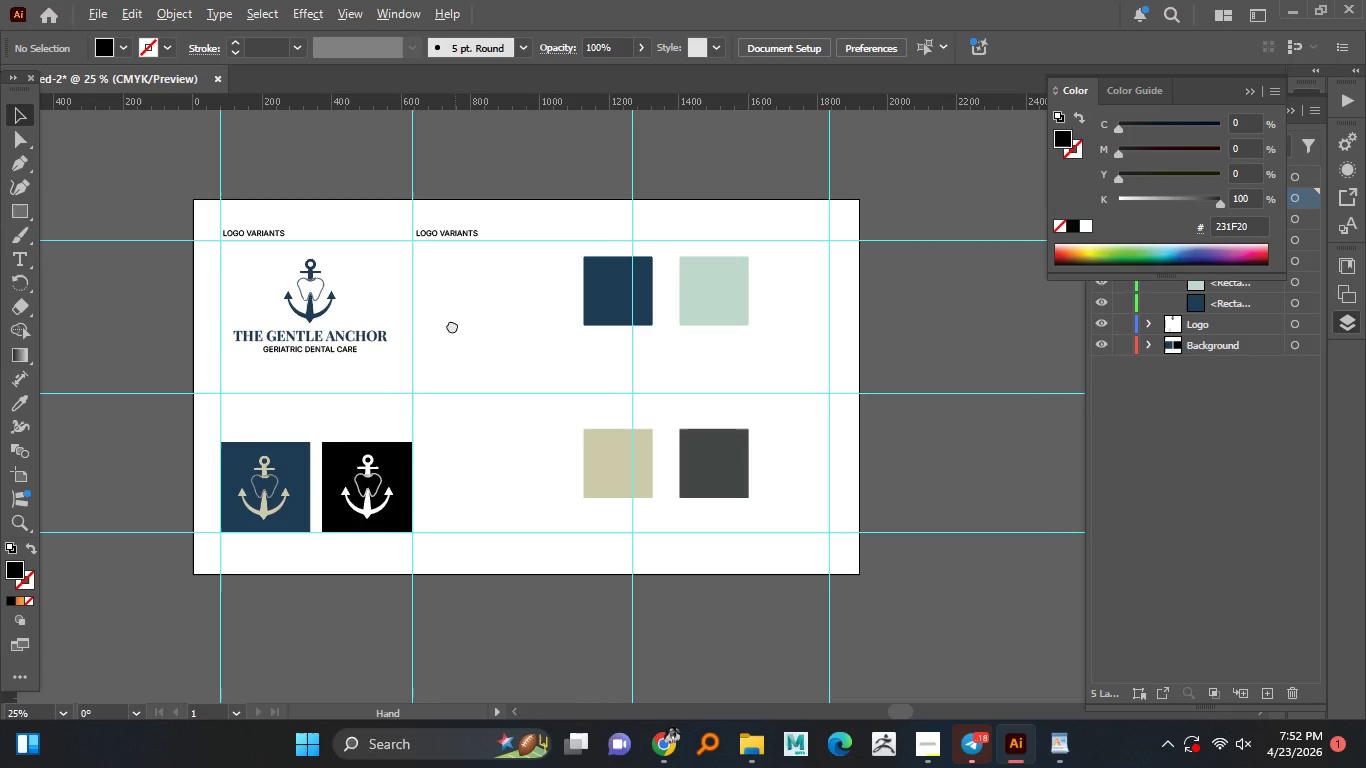 
hold_key(key=AltLeft, duration=1.52)
scroll: coordinate [573, 391], scroll_direction: down, amount: 1.0
 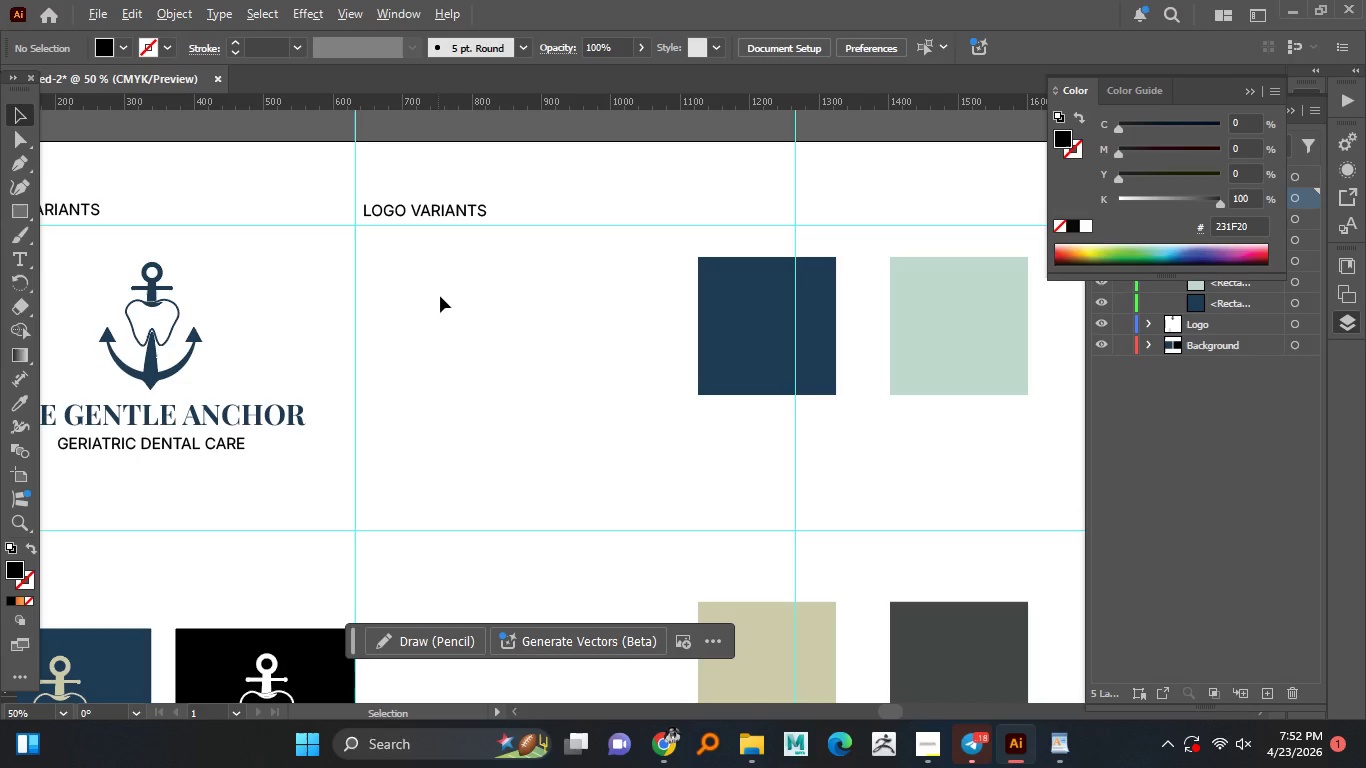 
hold_key(key=AltLeft, duration=1.5)
scroll: coordinate [438, 296], scroll_direction: up, amount: 1.0
 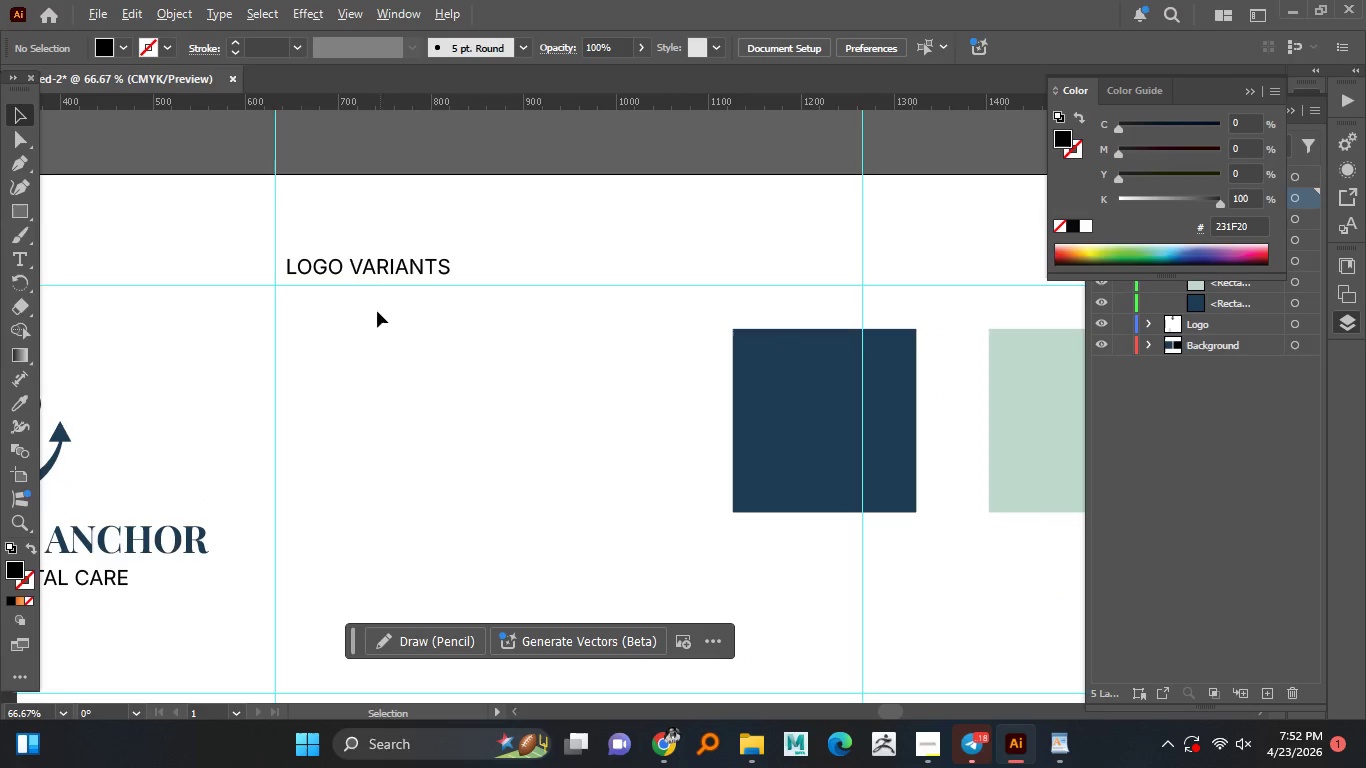 
hold_key(key=AltLeft, duration=1.5)
scroll: coordinate [379, 312], scroll_direction: up, amount: 1.0
 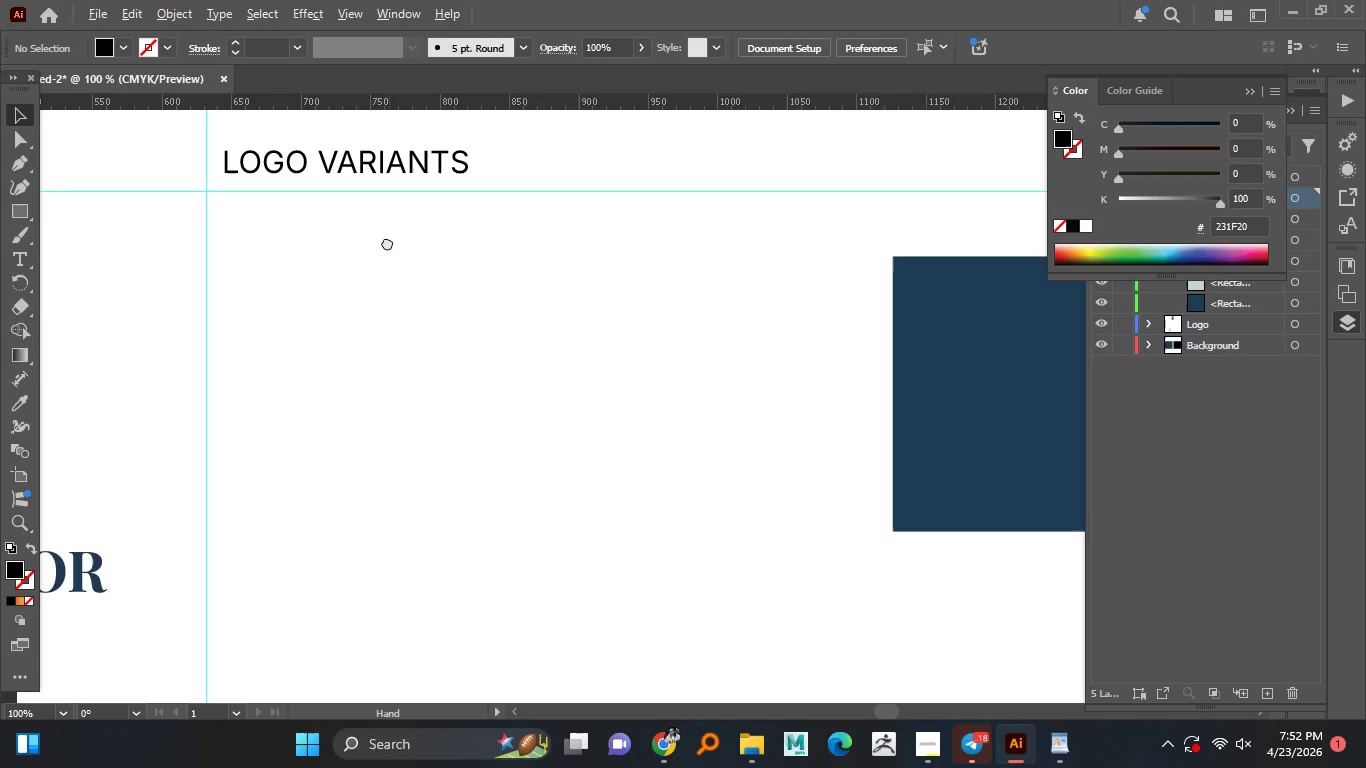 
hold_key(key=AltLeft, duration=1.5)
 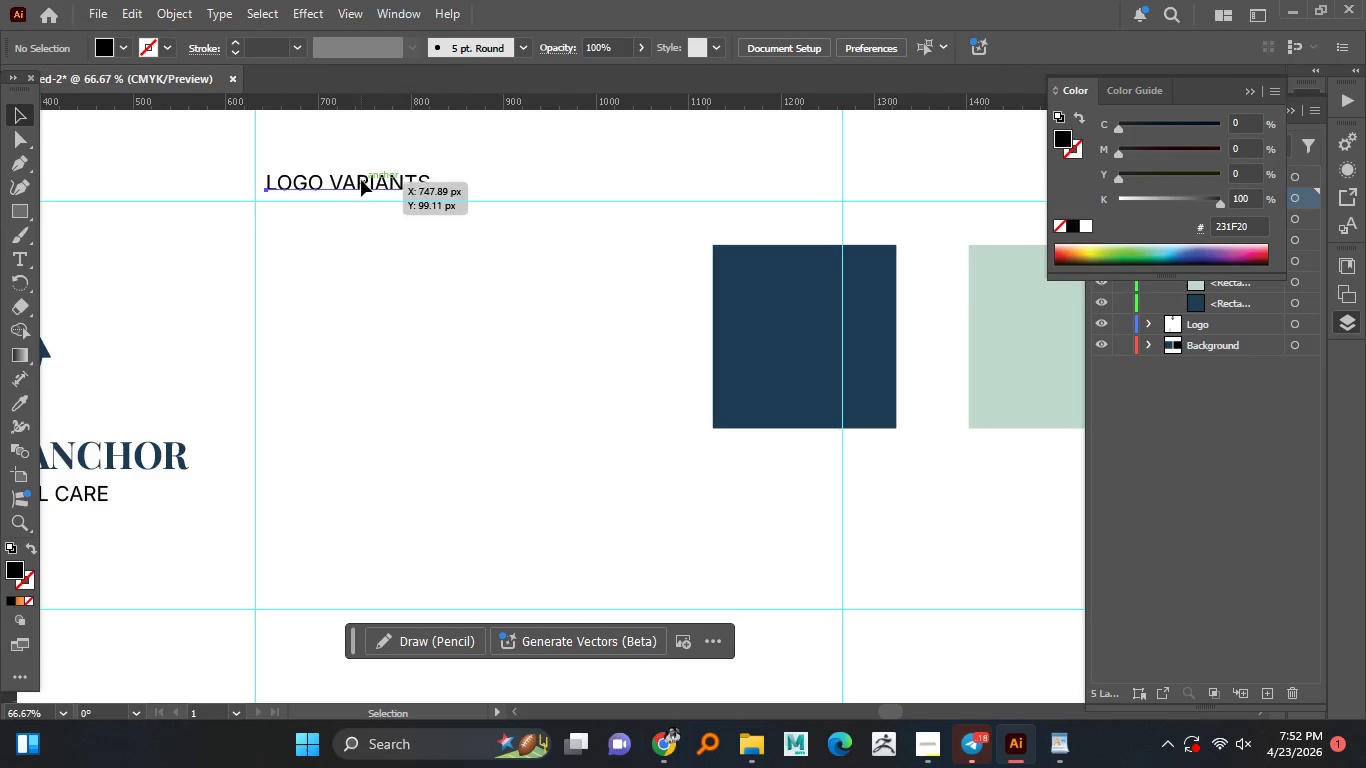 
scroll: coordinate [377, 311], scroll_direction: up, amount: 1.0
 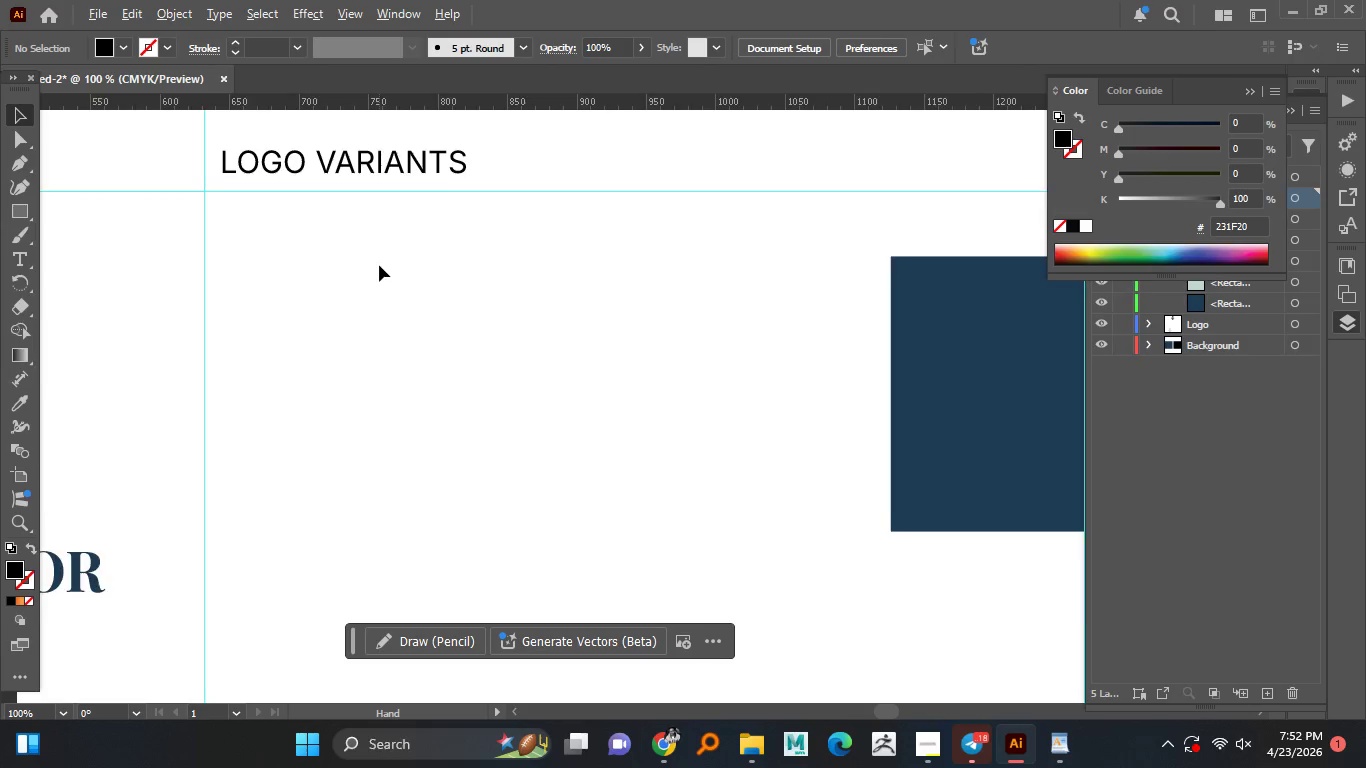 
hold_key(key=AltLeft, duration=0.42)
 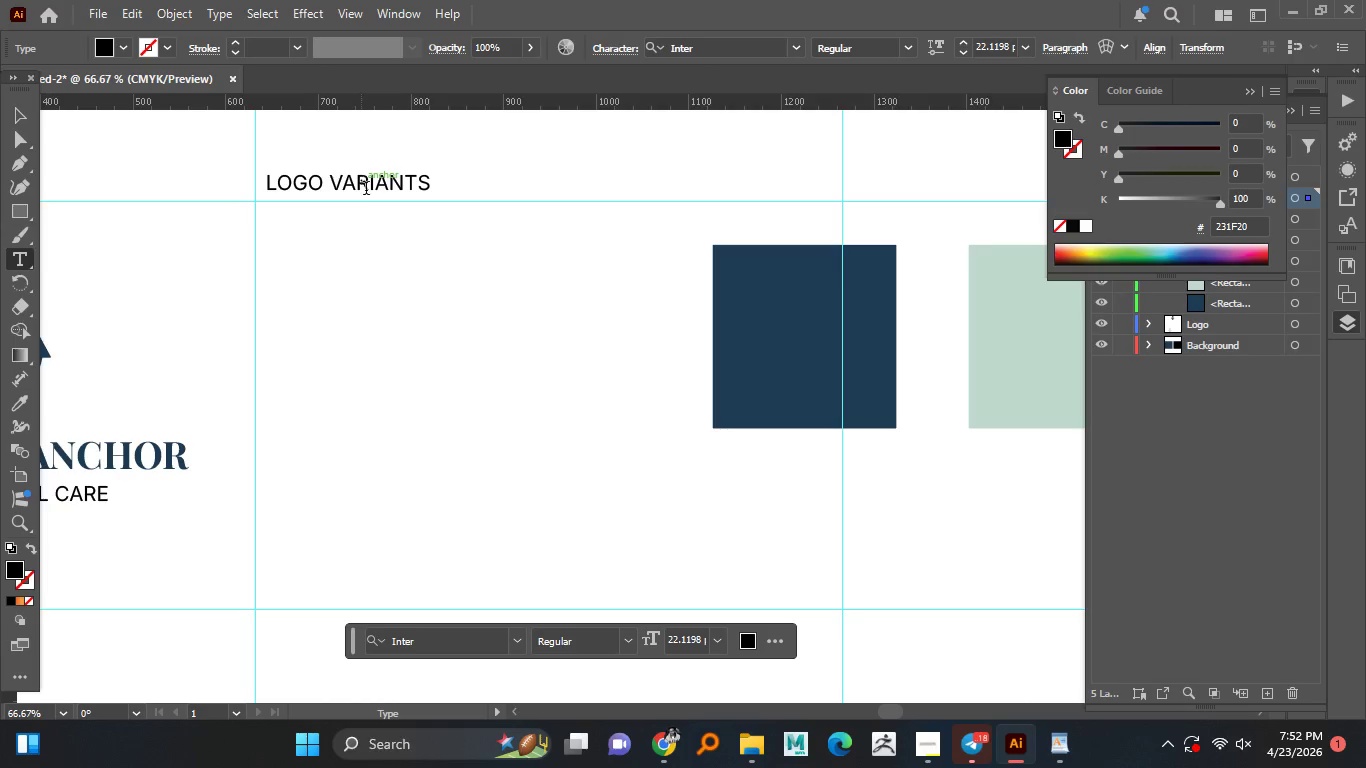 
scroll: coordinate [379, 265], scroll_direction: none, amount: 0.0
 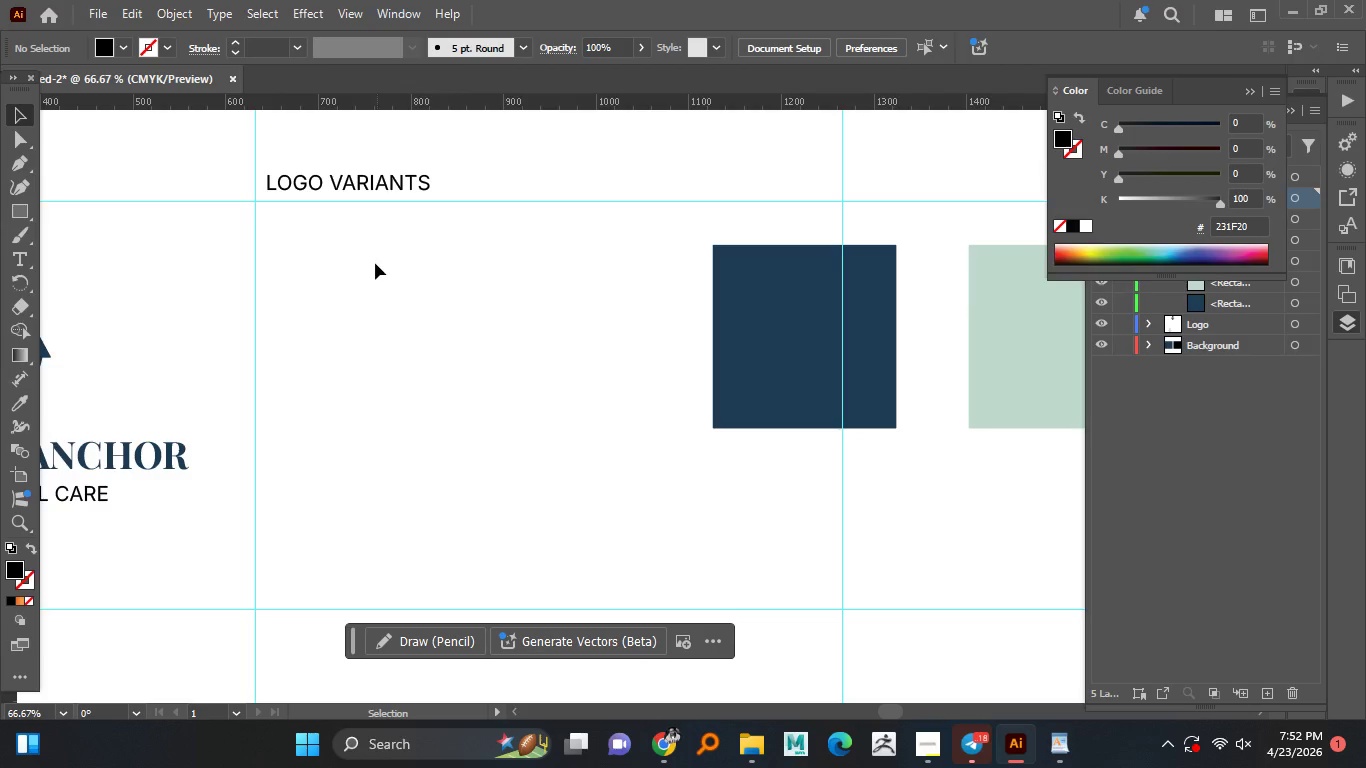 
double_click([361, 180])
 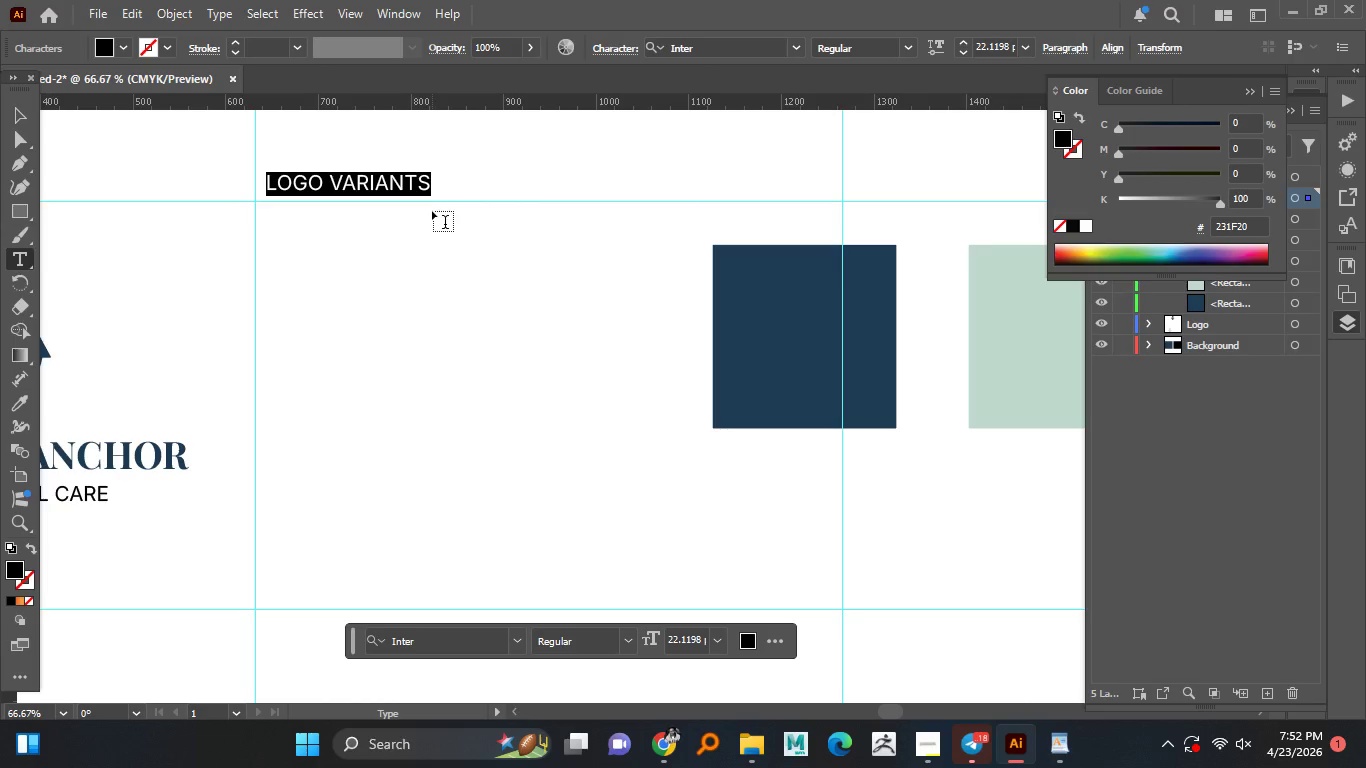 
key(Control+A)
 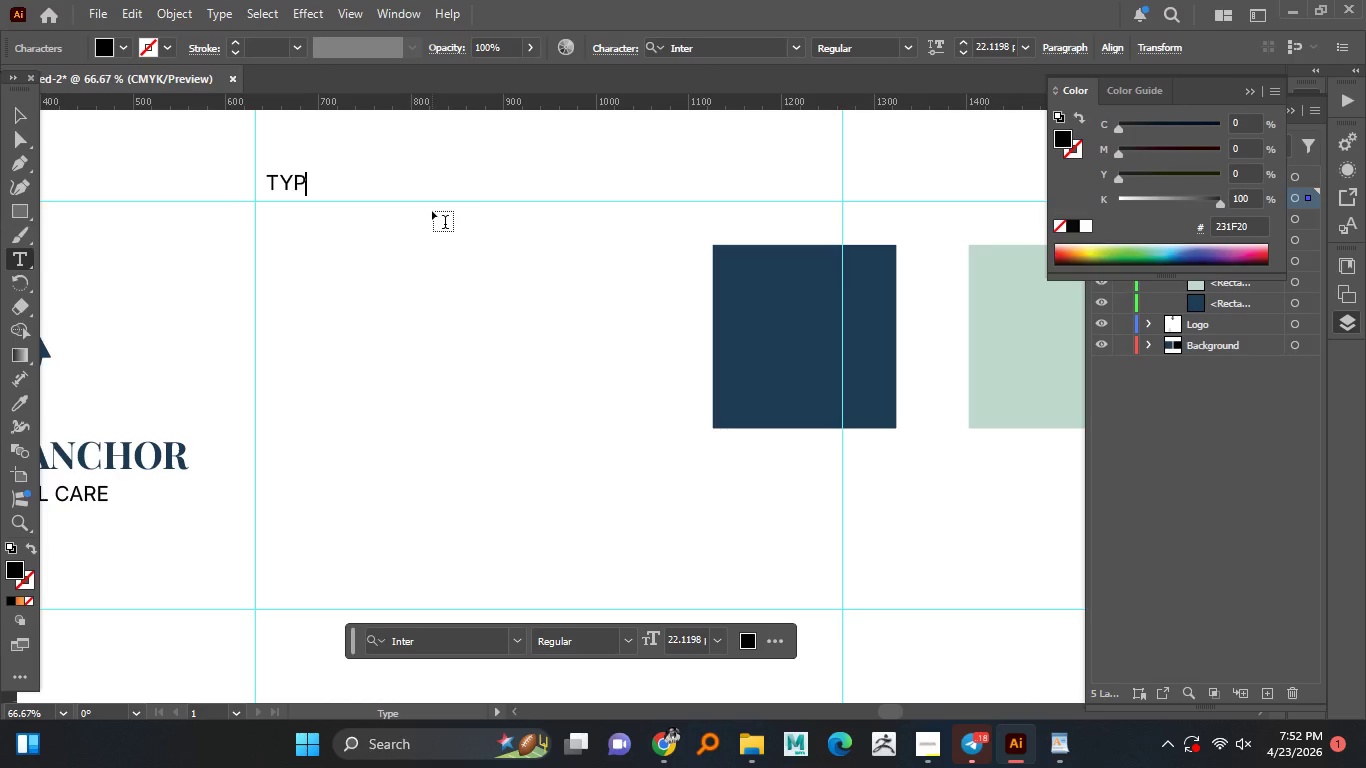 
type(typography)
 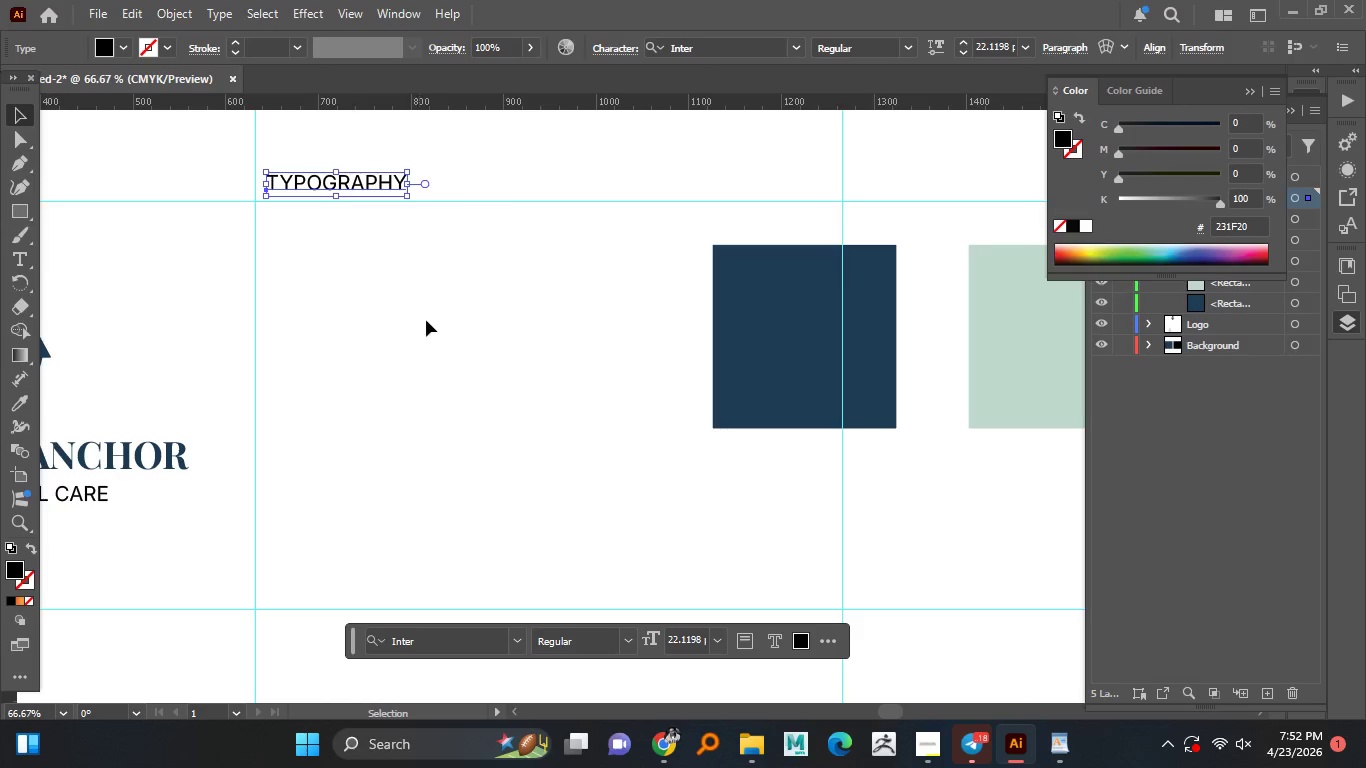 
left_click([25, 106])
 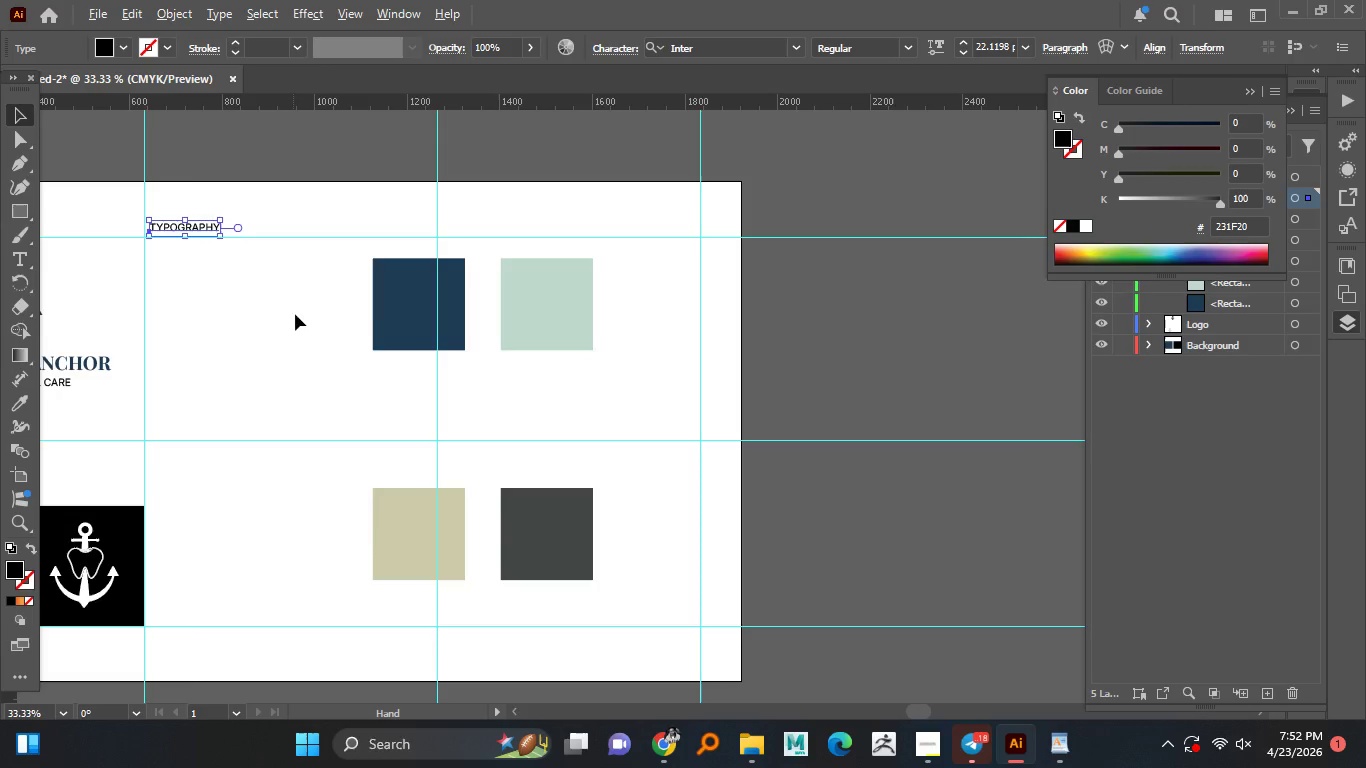 
hold_key(key=AltLeft, duration=1.03)
scroll: coordinate [465, 354], scroll_direction: down, amount: 2.0
 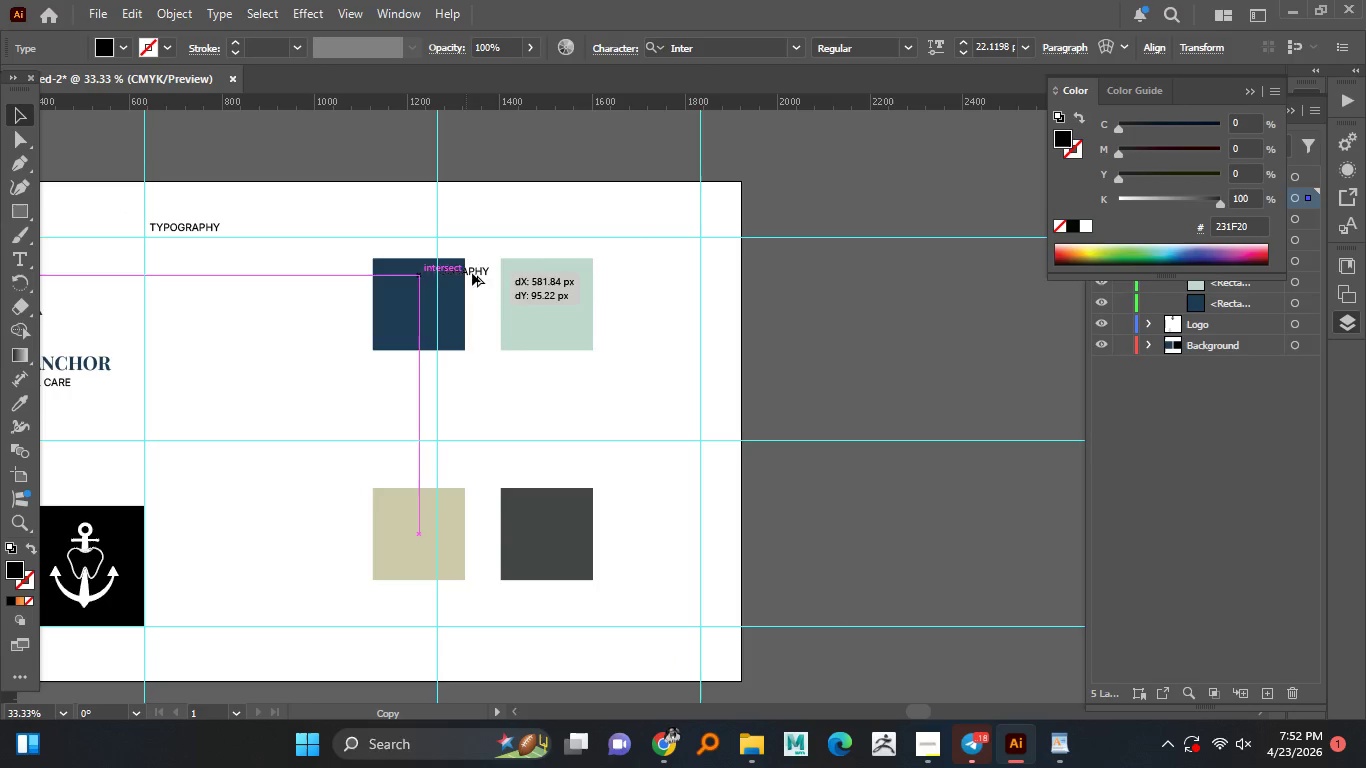 
hold_key(key=AltLeft, duration=4.34)
left_click_drag(start_coordinate=[201, 229], to_coordinate=[498, 227])
 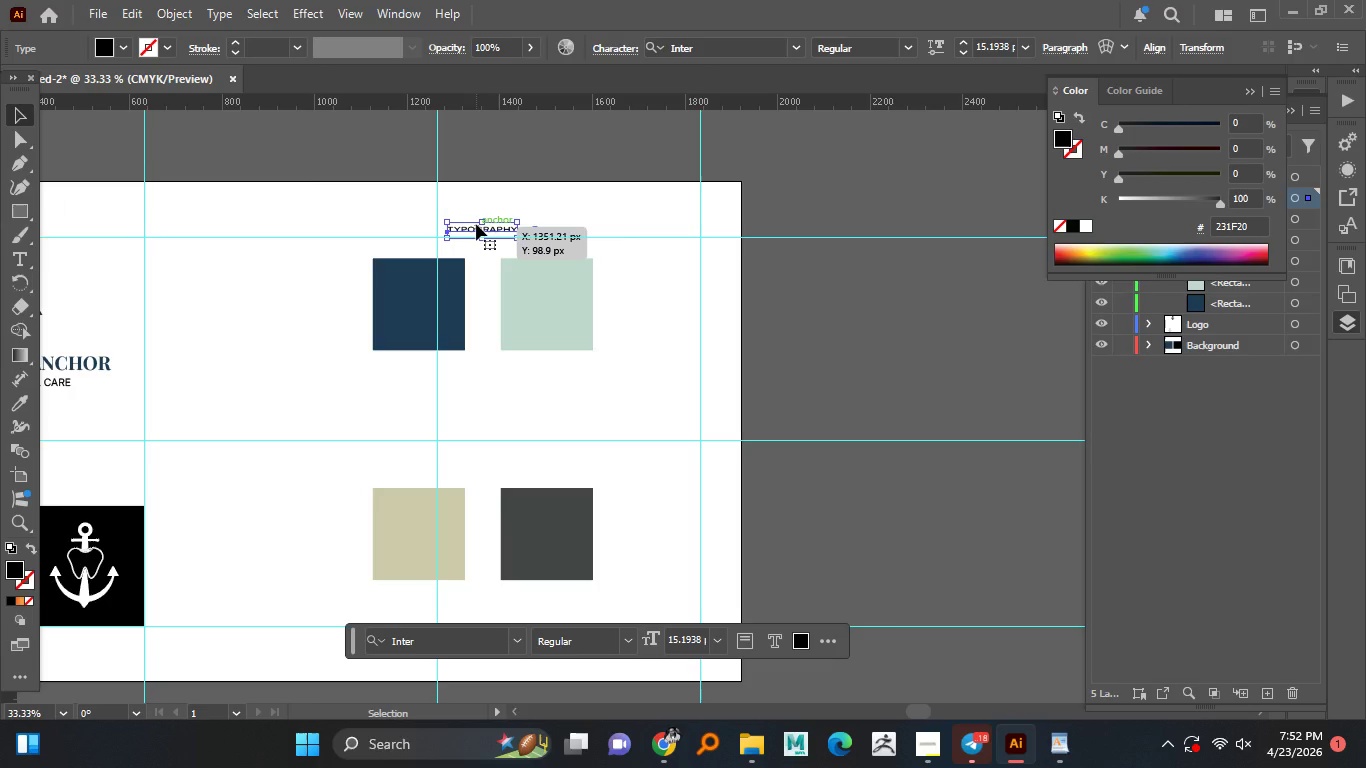 
hold_key(key=CapsLock, duration=1.52)
 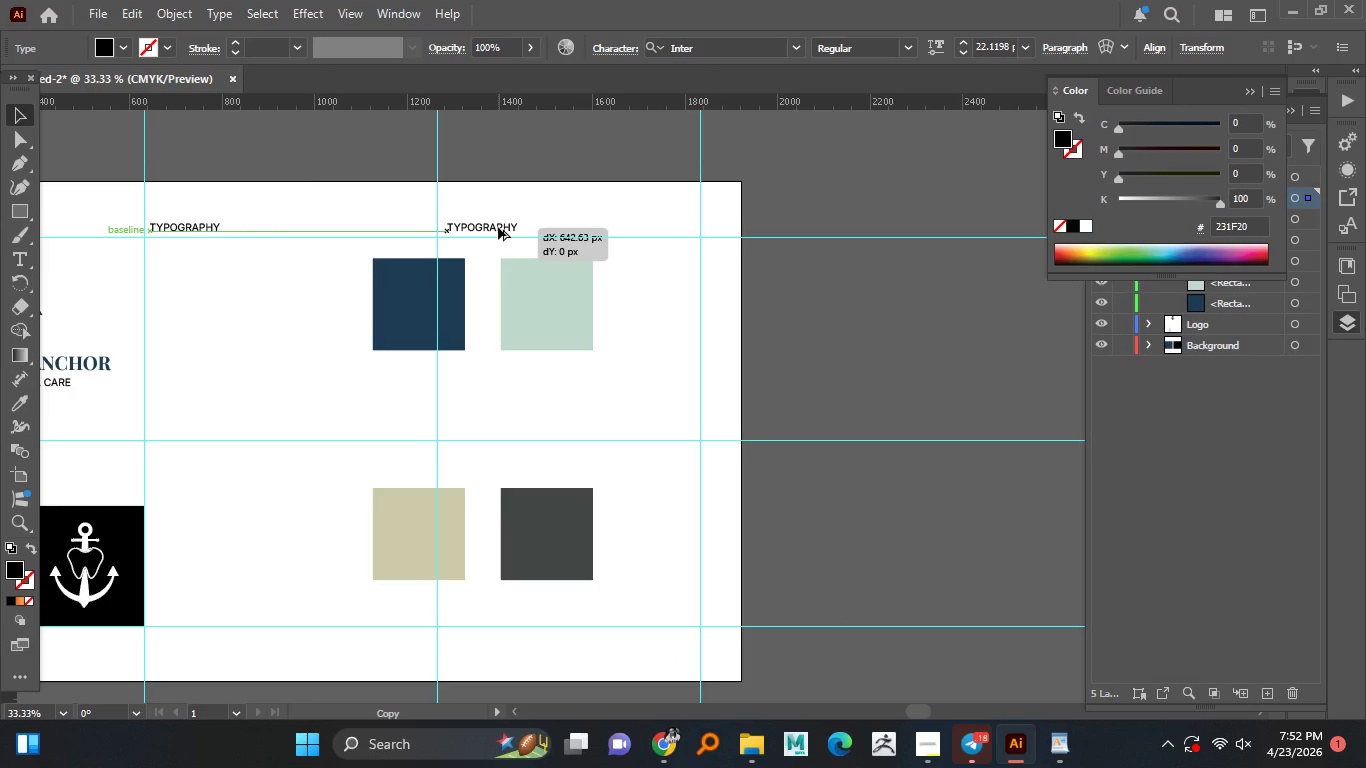 
hold_key(key=CapsLock, duration=1.5)
 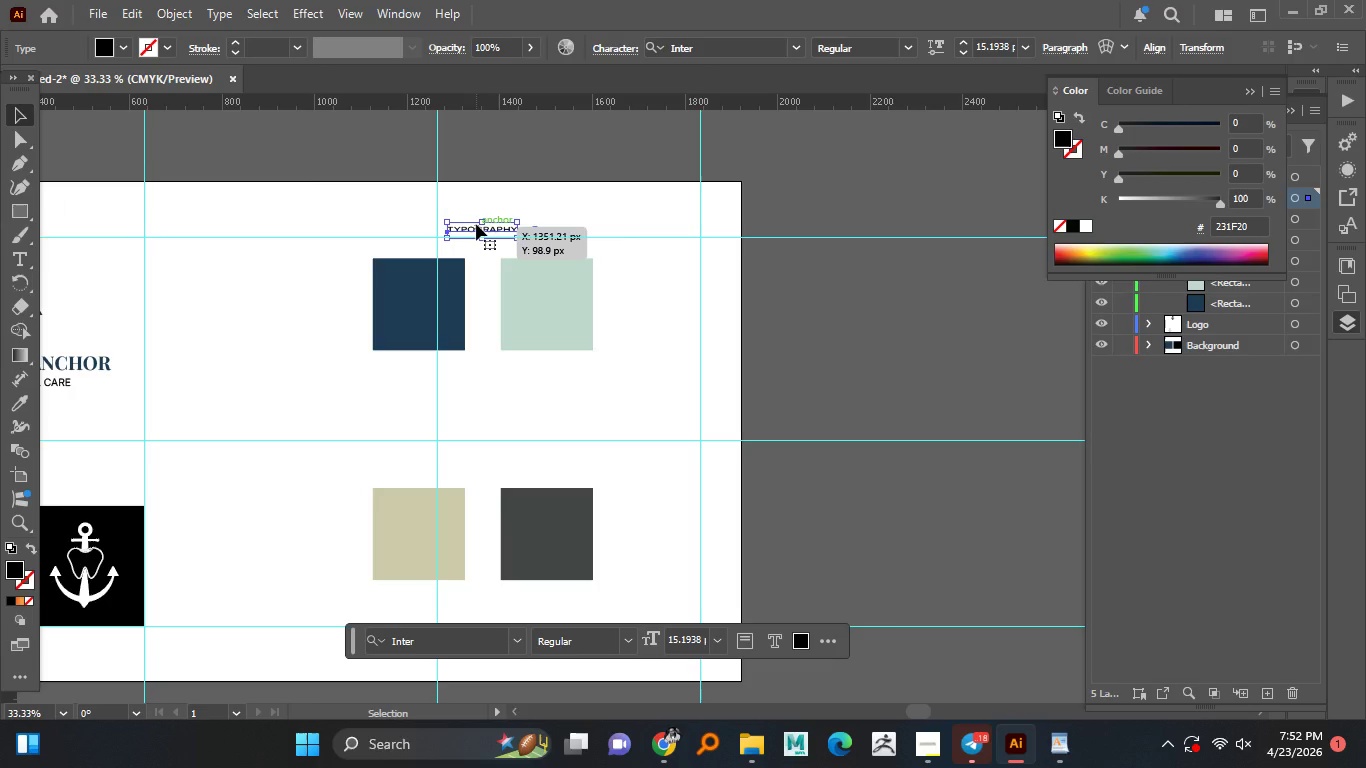 
hold_key(key=CapsLock, duration=0.48)
 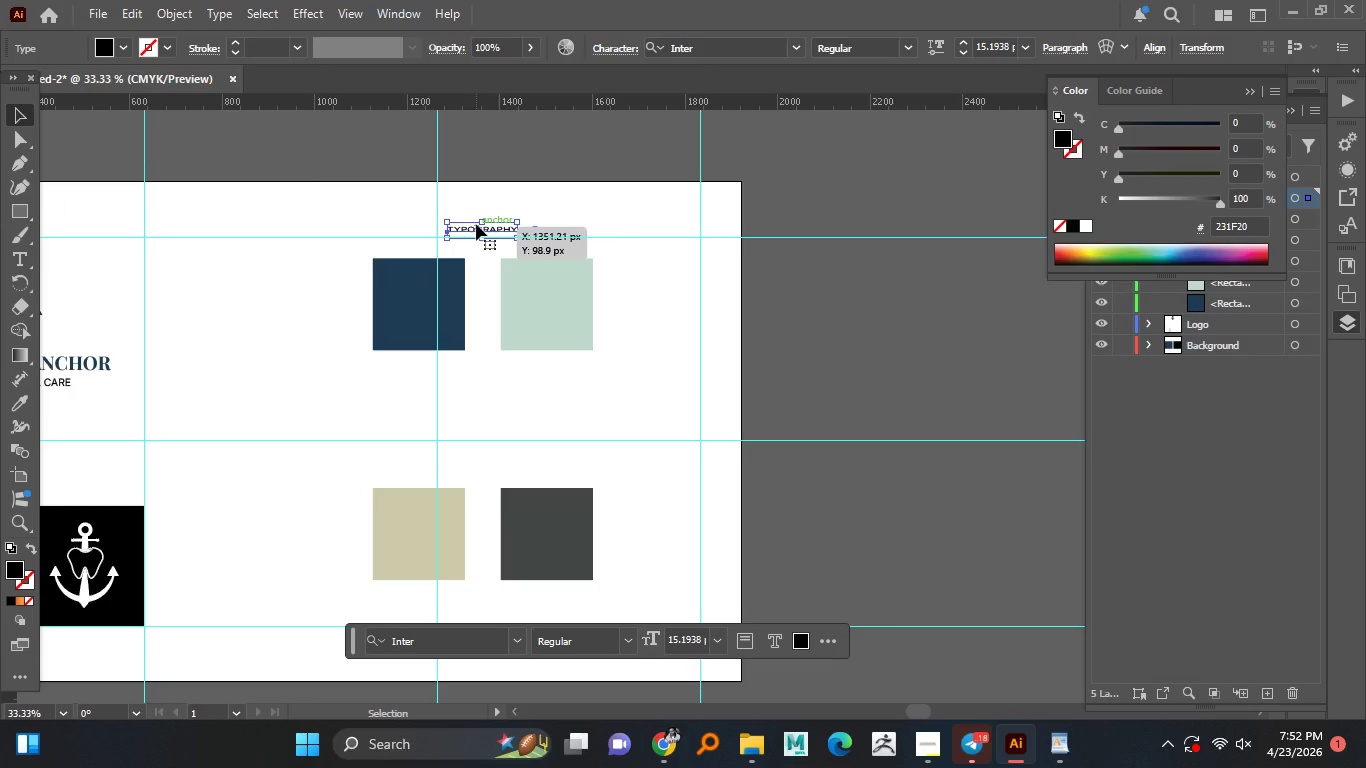 
double_click([476, 224])
 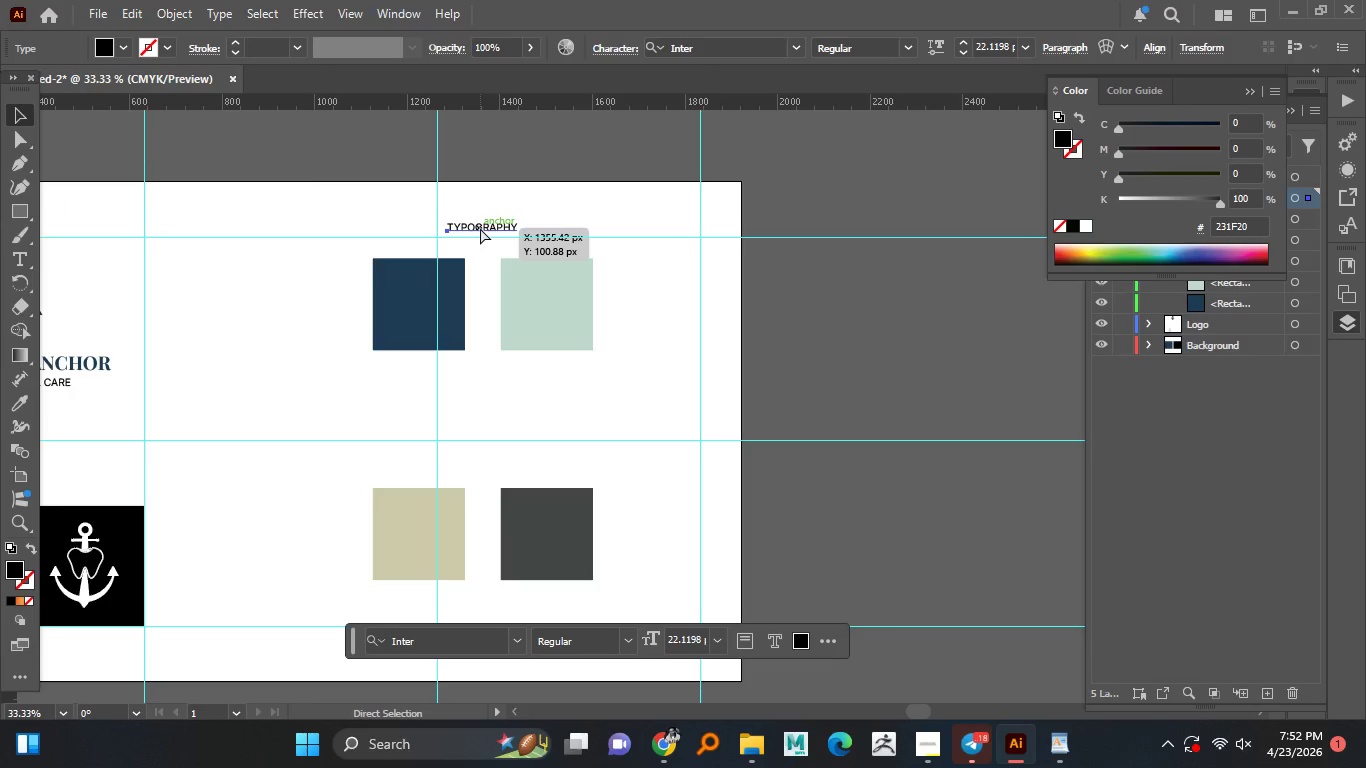 
key(Control+Z)
 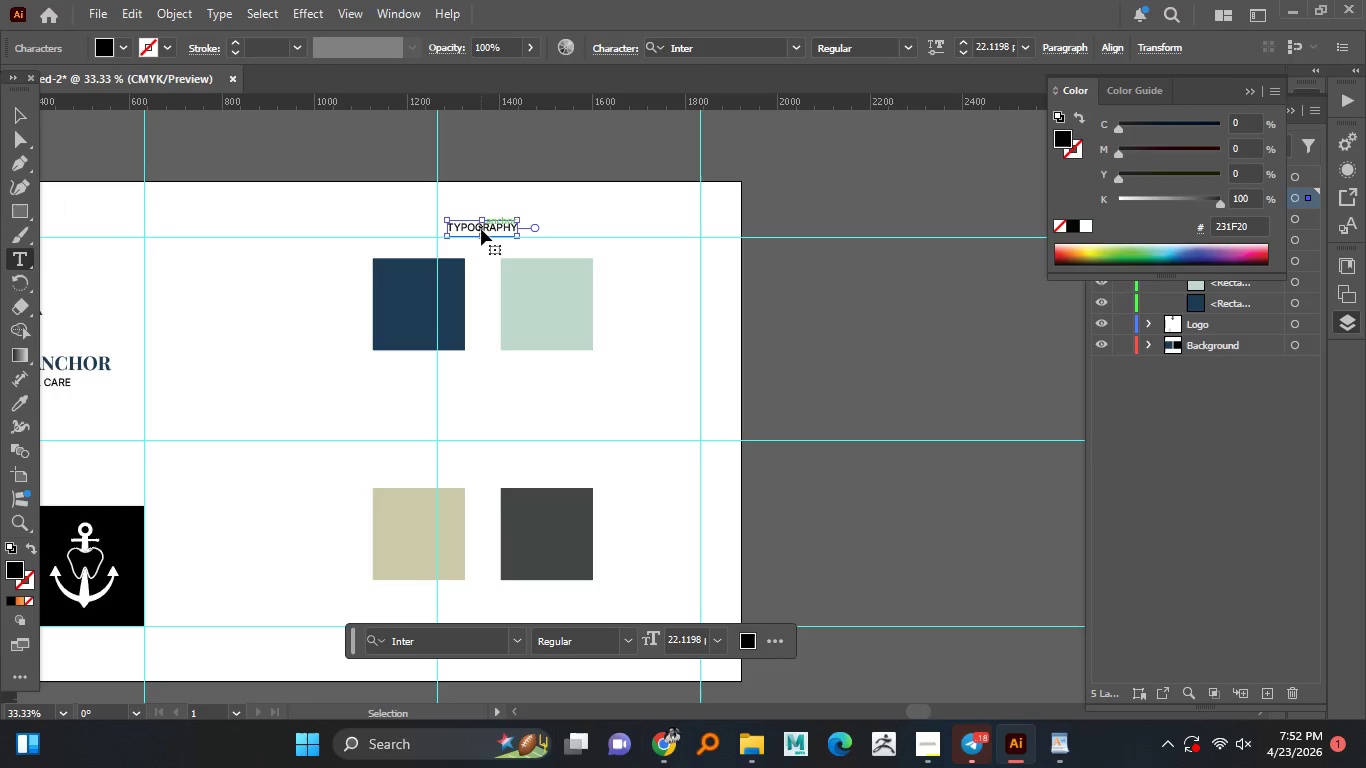 
double_click([481, 228])
 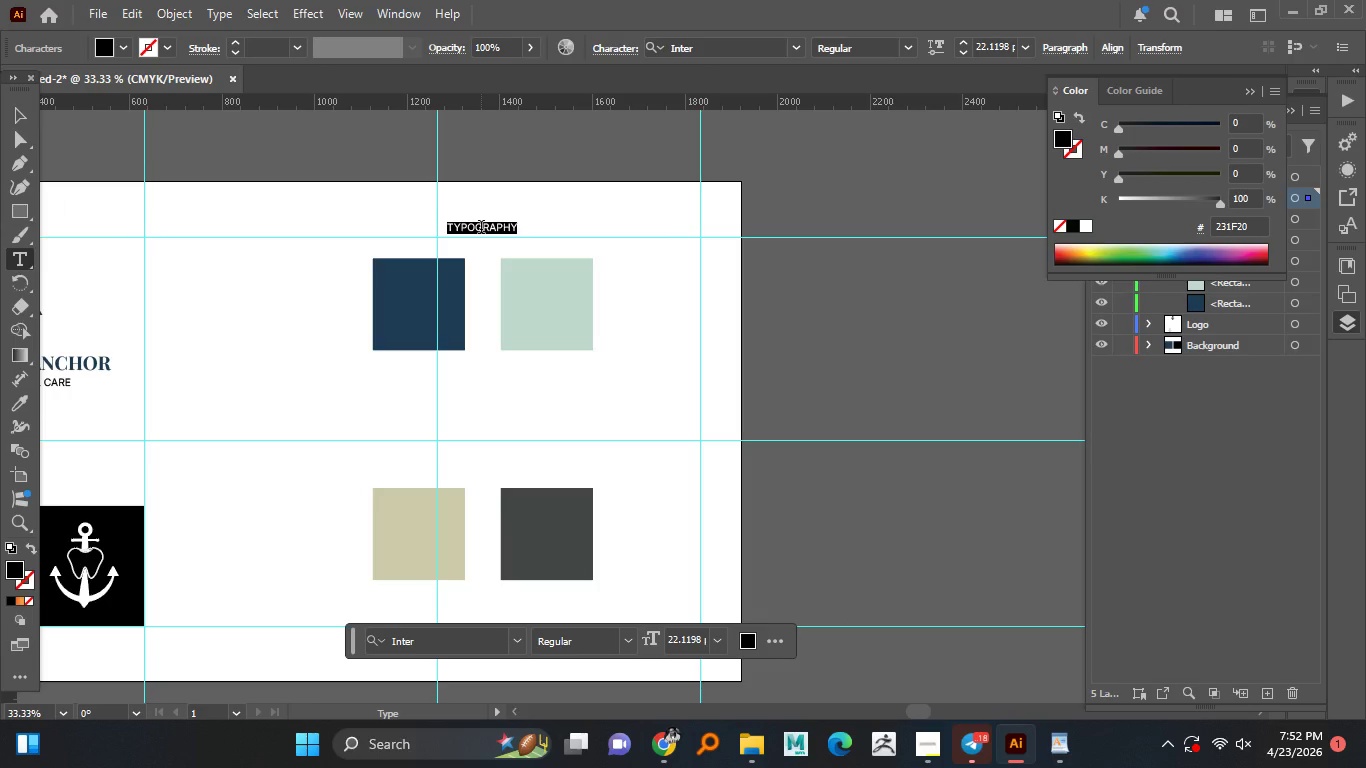 
key(Control+A)
 